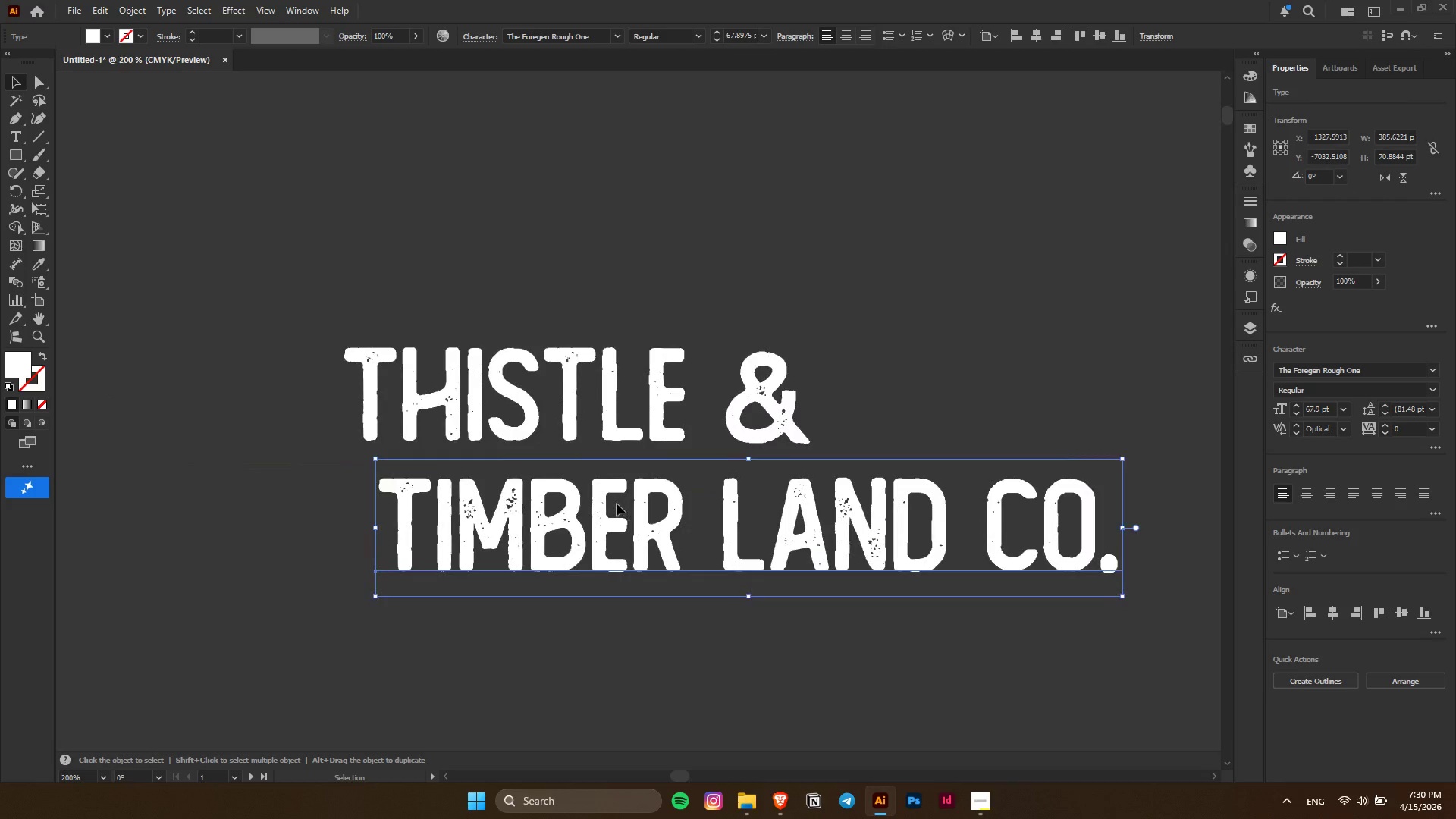 
double_click([1008, 512])
 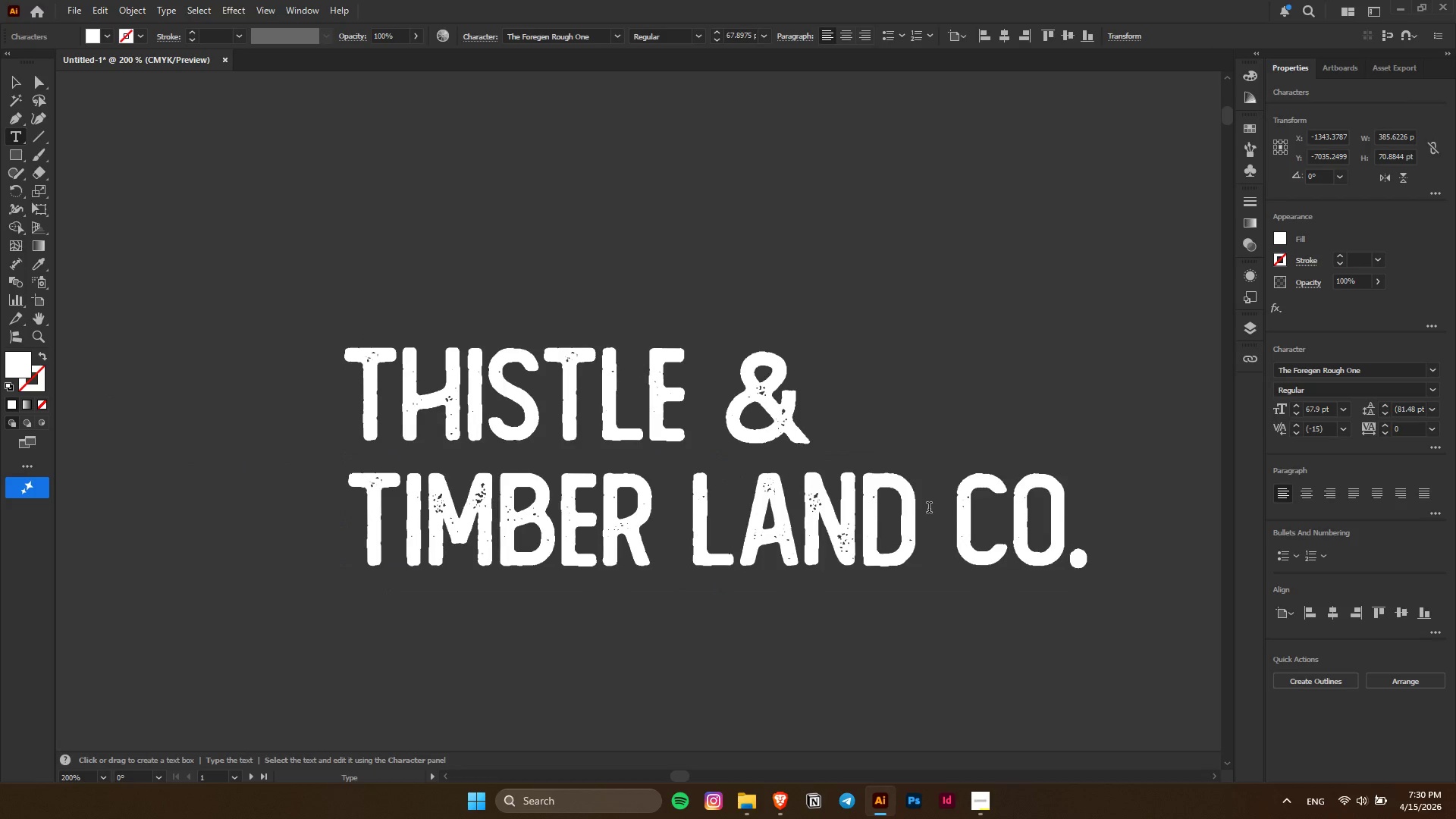 
left_click_drag(start_coordinate=[935, 509], to_coordinate=[1145, 532])
 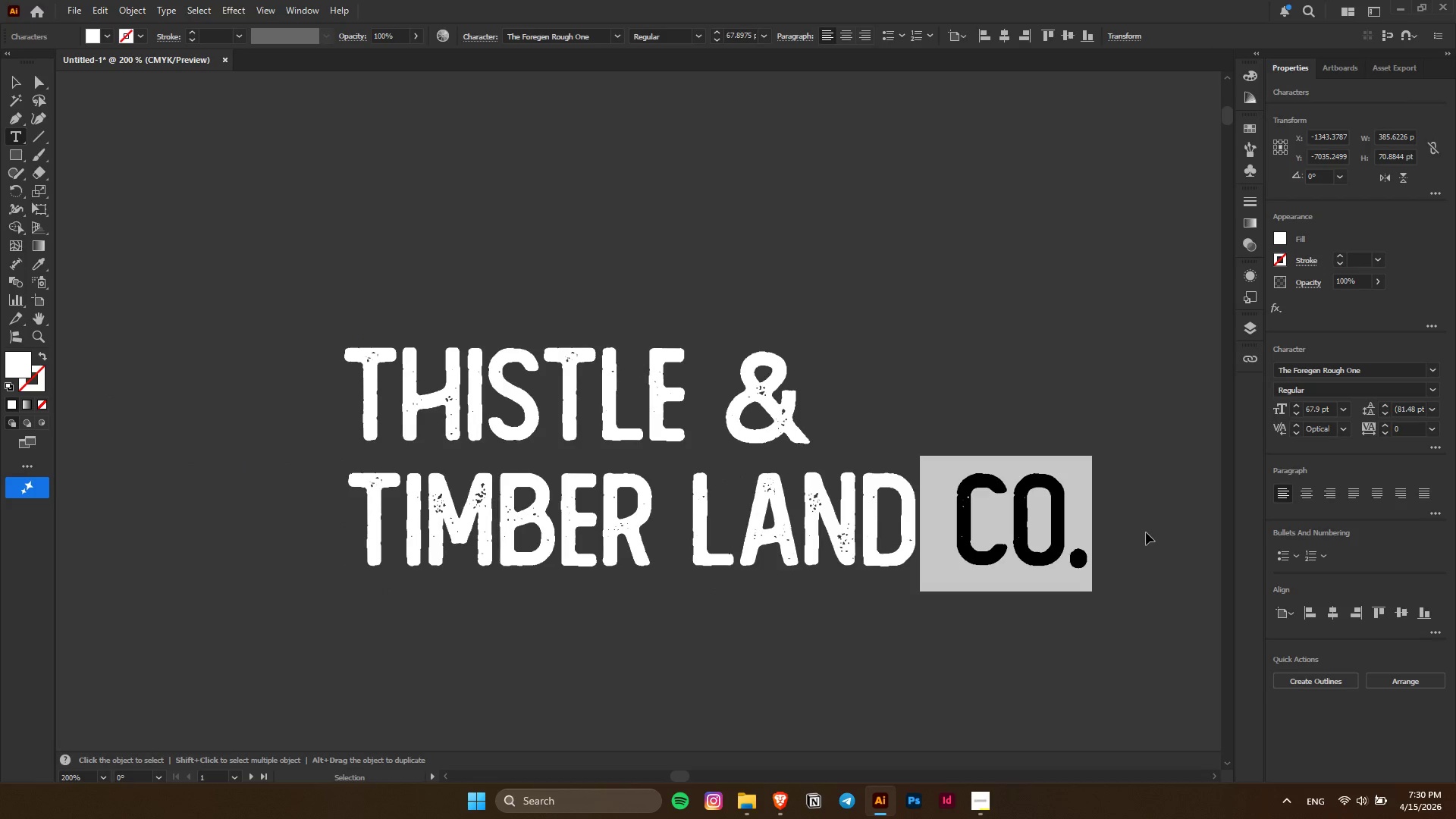 
key(Control+ControlLeft)
 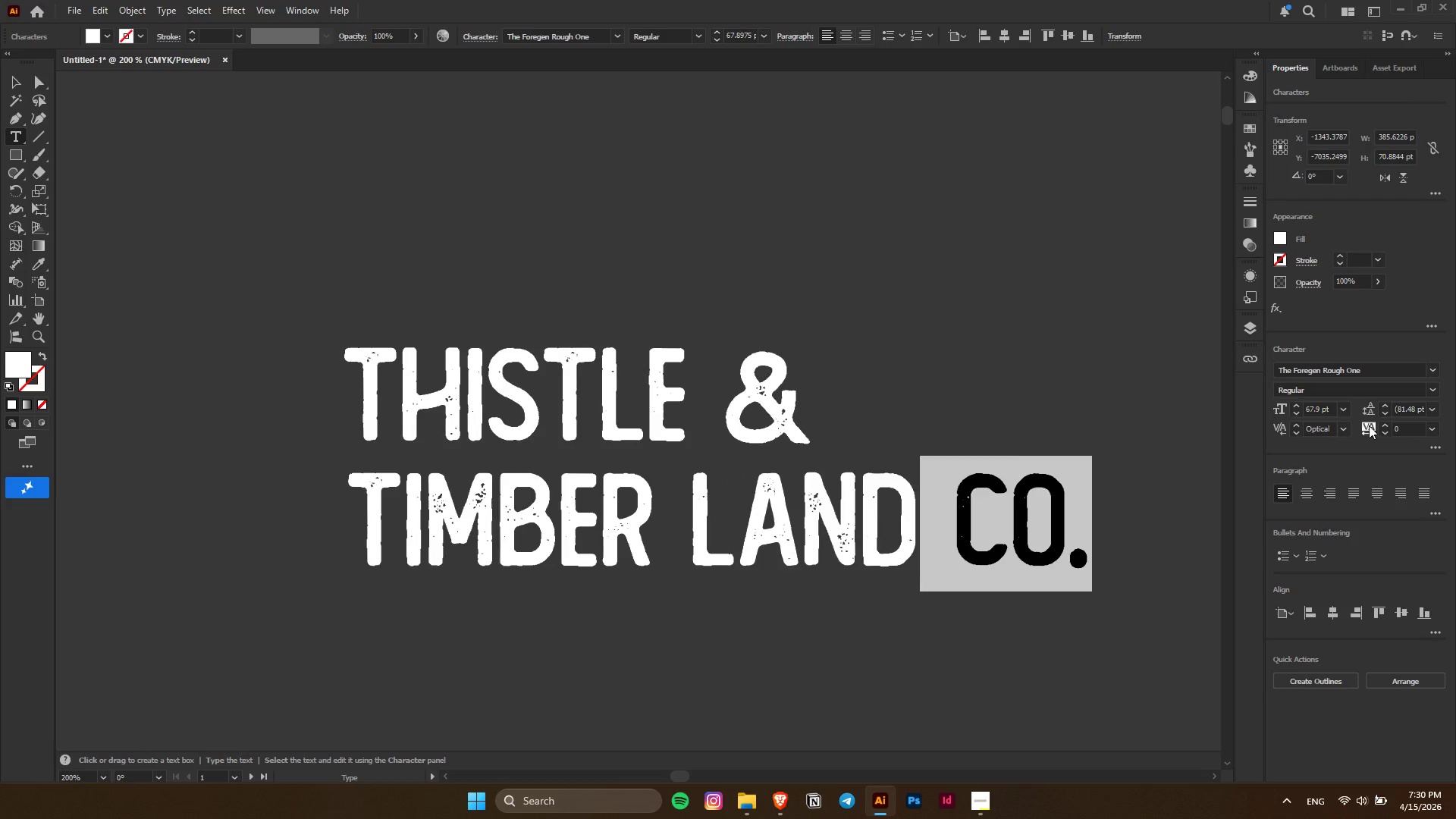 
hold_key(key=ShiftLeft, duration=0.41)
scroll: coordinate [1310, 407], scroll_direction: down, amount: 12.0
 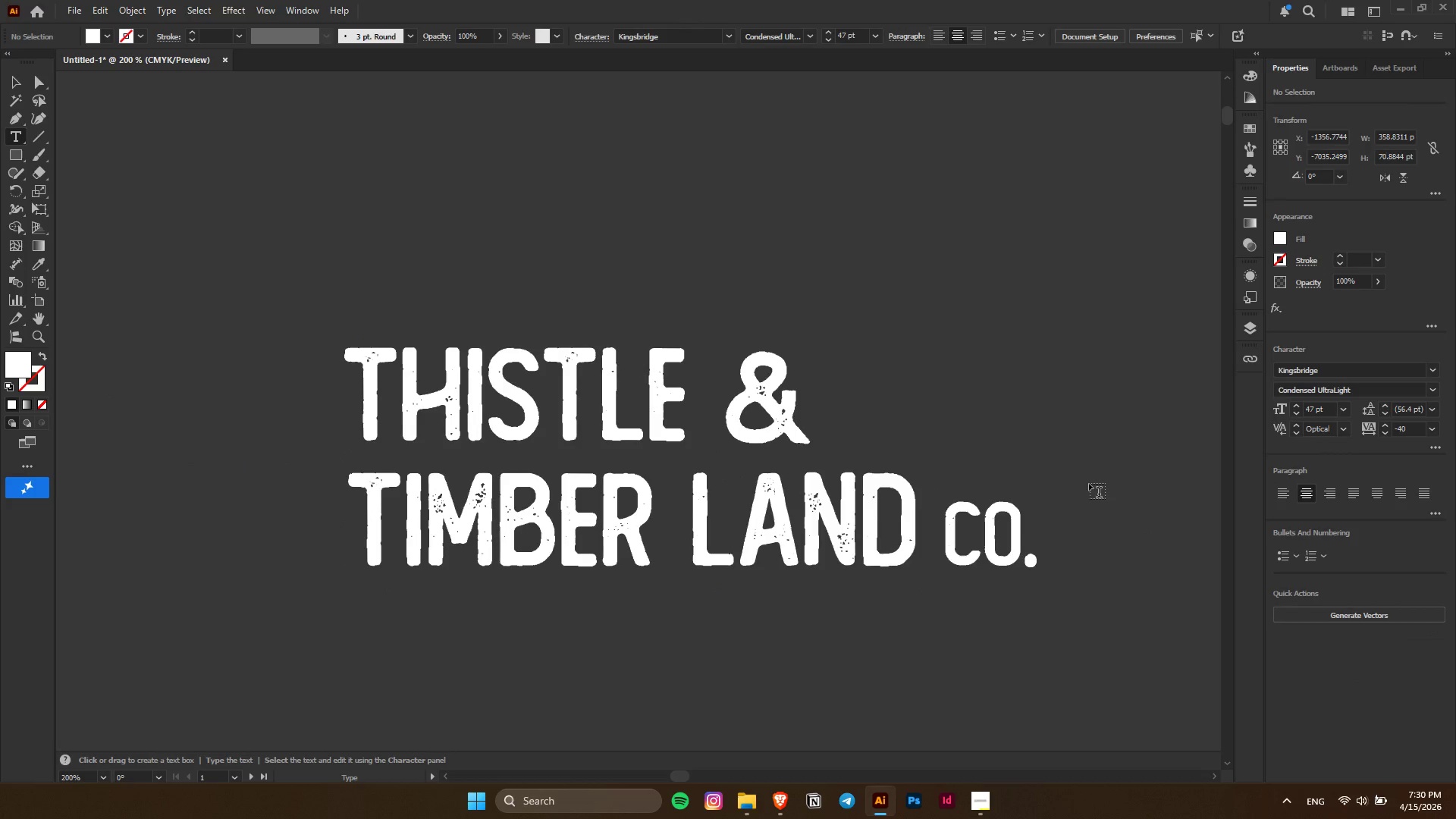 
key(Alt+AltLeft)
 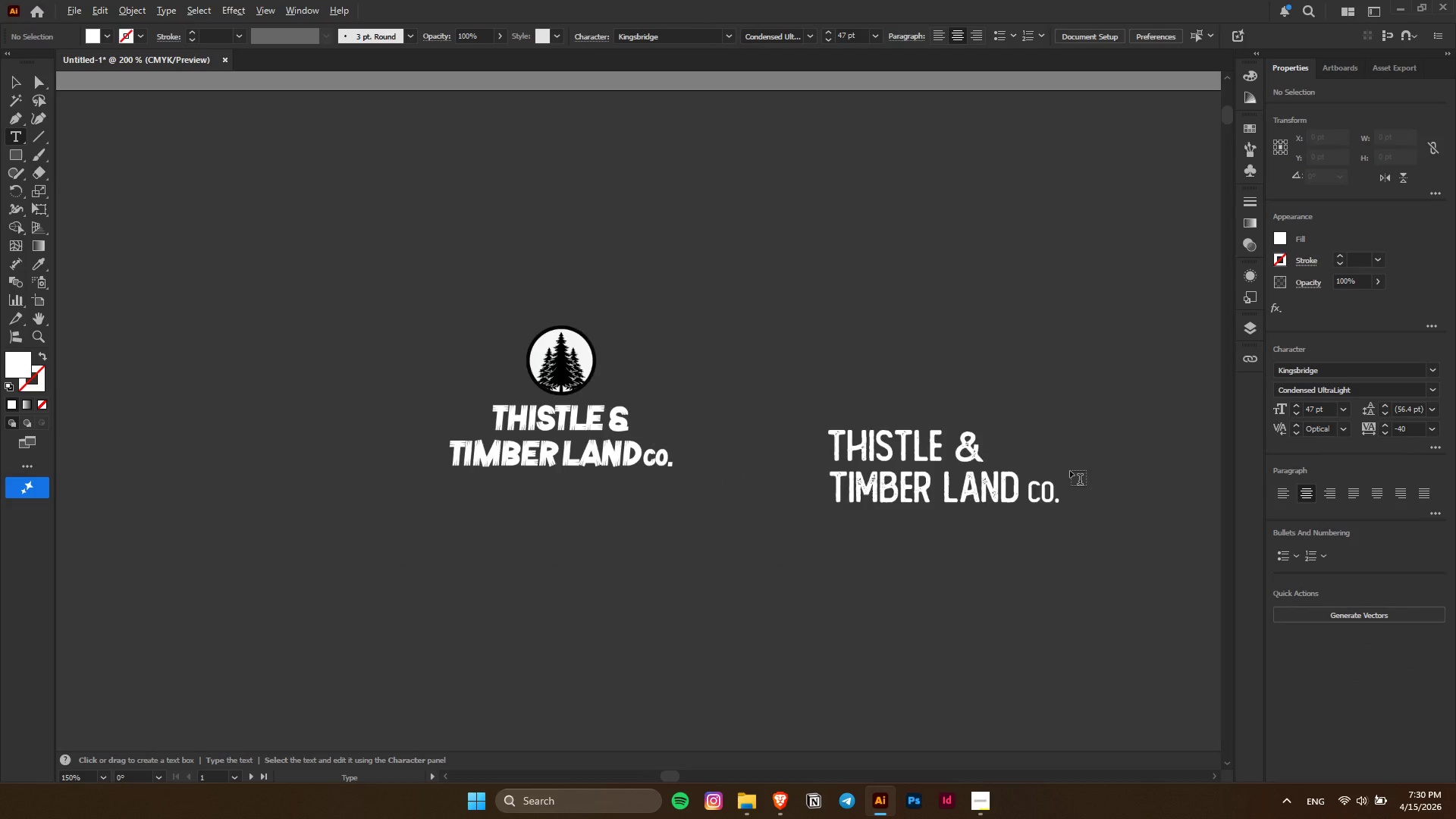 
key(Control+ControlLeft)
 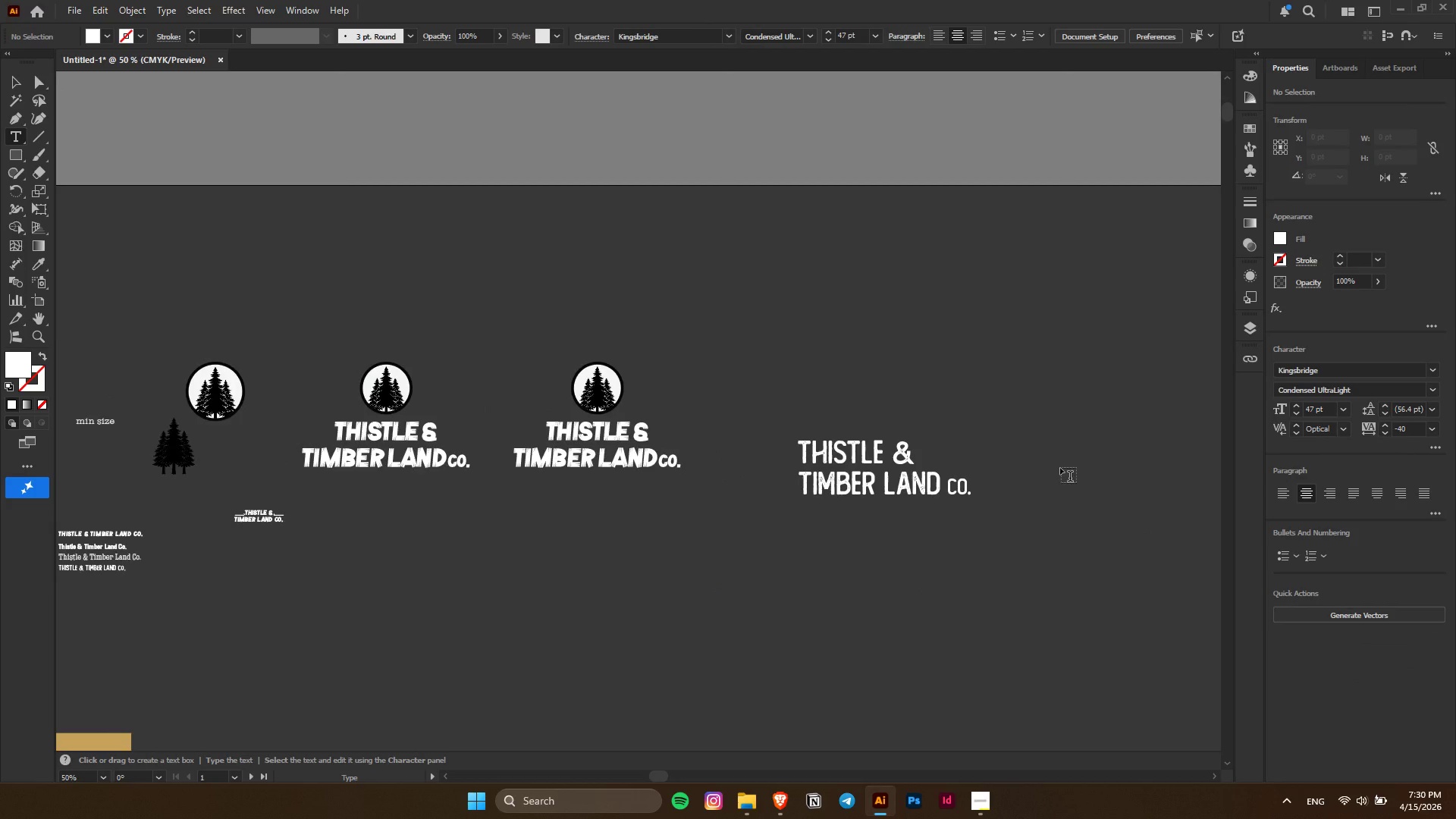 
hold_key(key=AltLeft, duration=0.92)
scroll: coordinate [962, 422], scroll_direction: down, amount: 7.0
 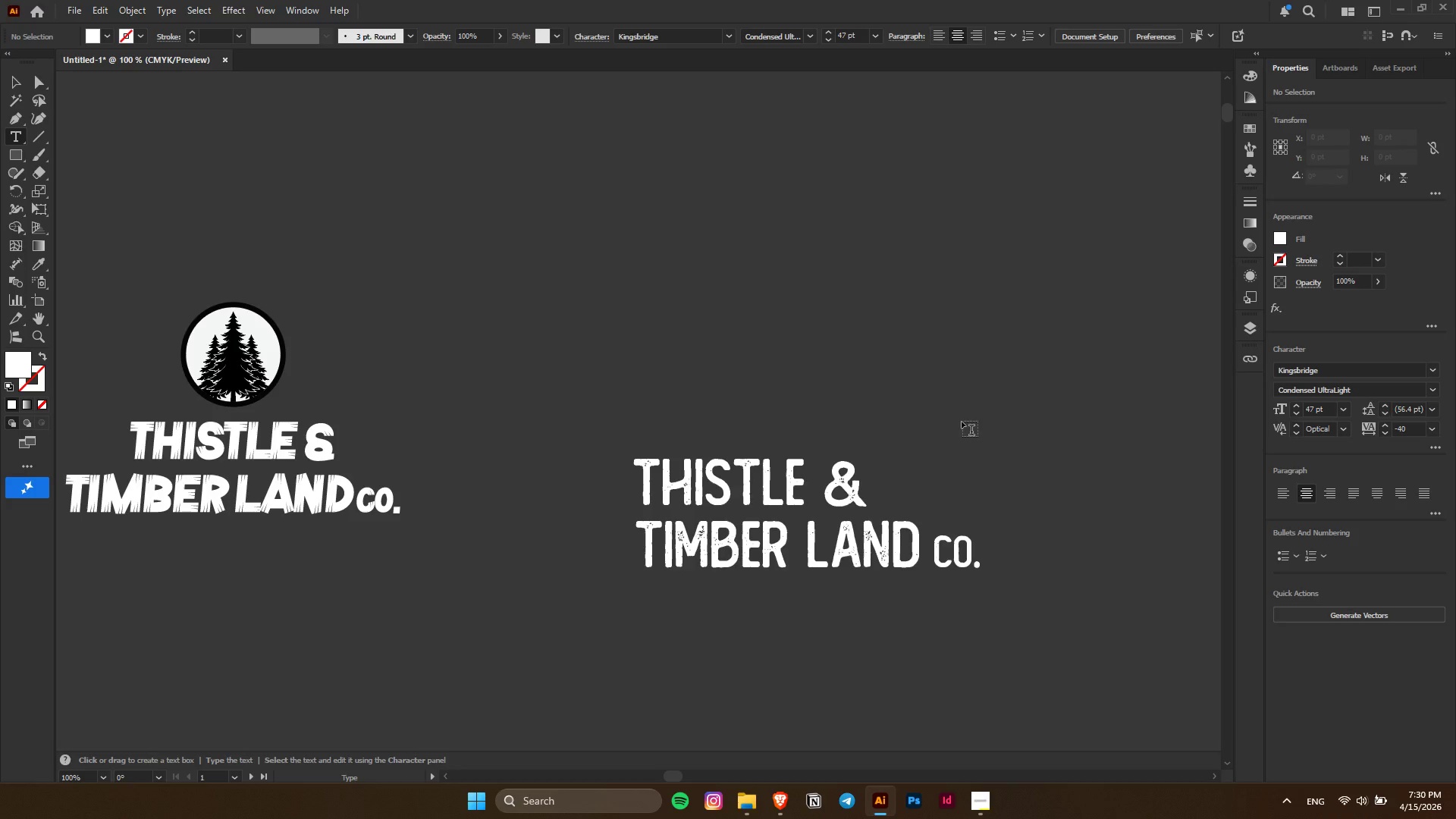 
double_click([825, 297])
 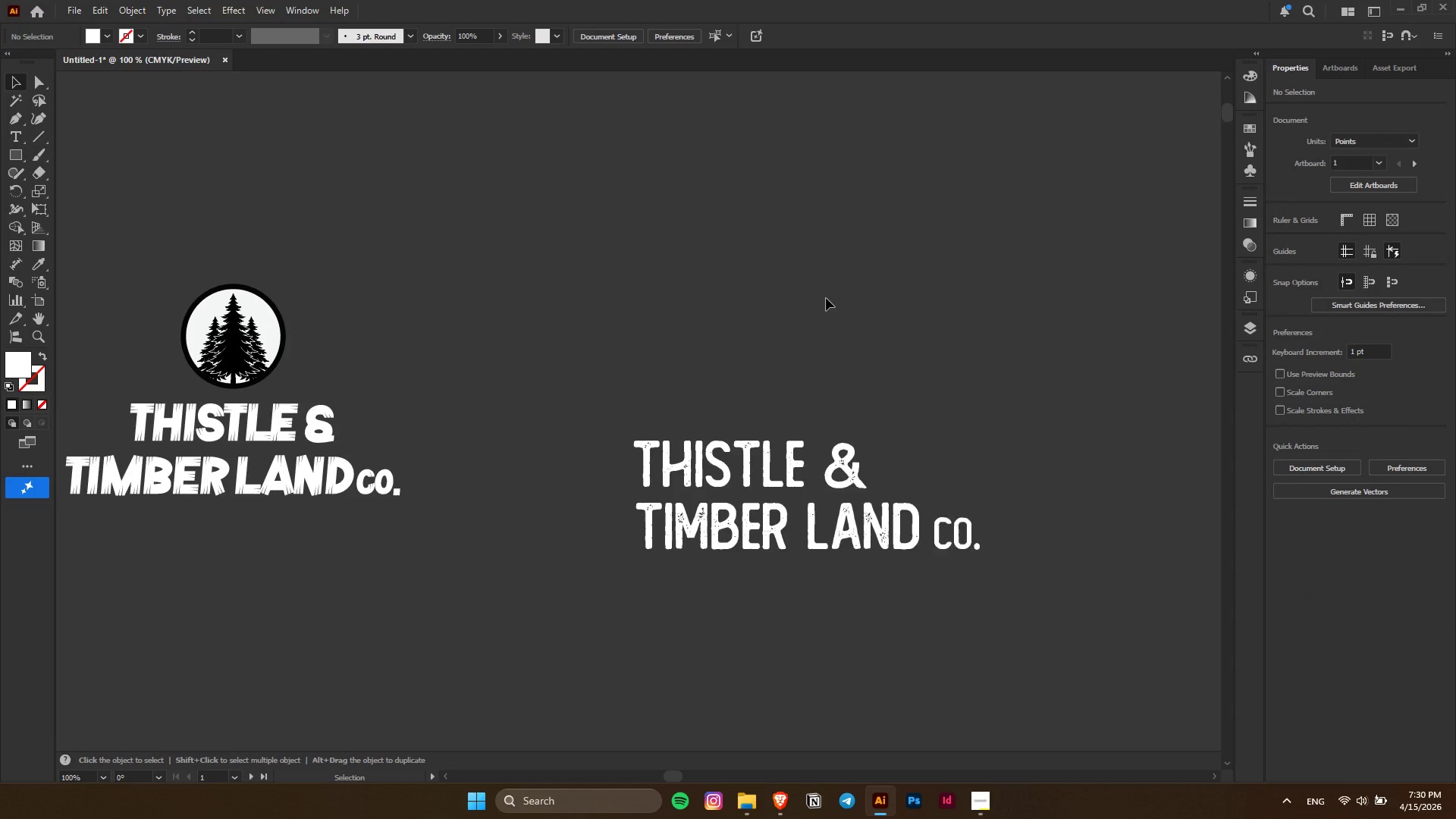 
scroll: coordinate [826, 298], scroll_direction: down, amount: 2.0
 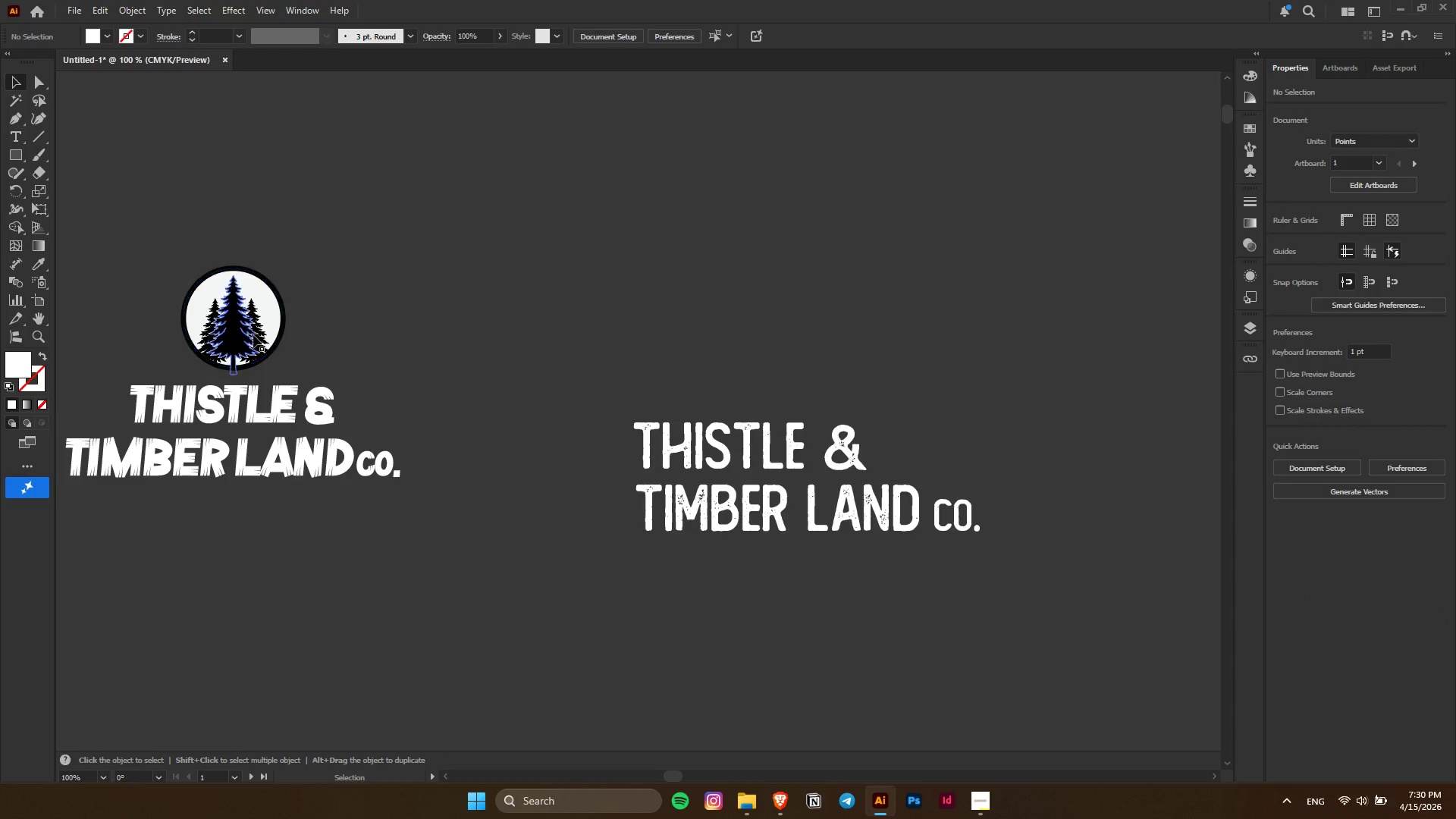 
double_click([253, 335])
 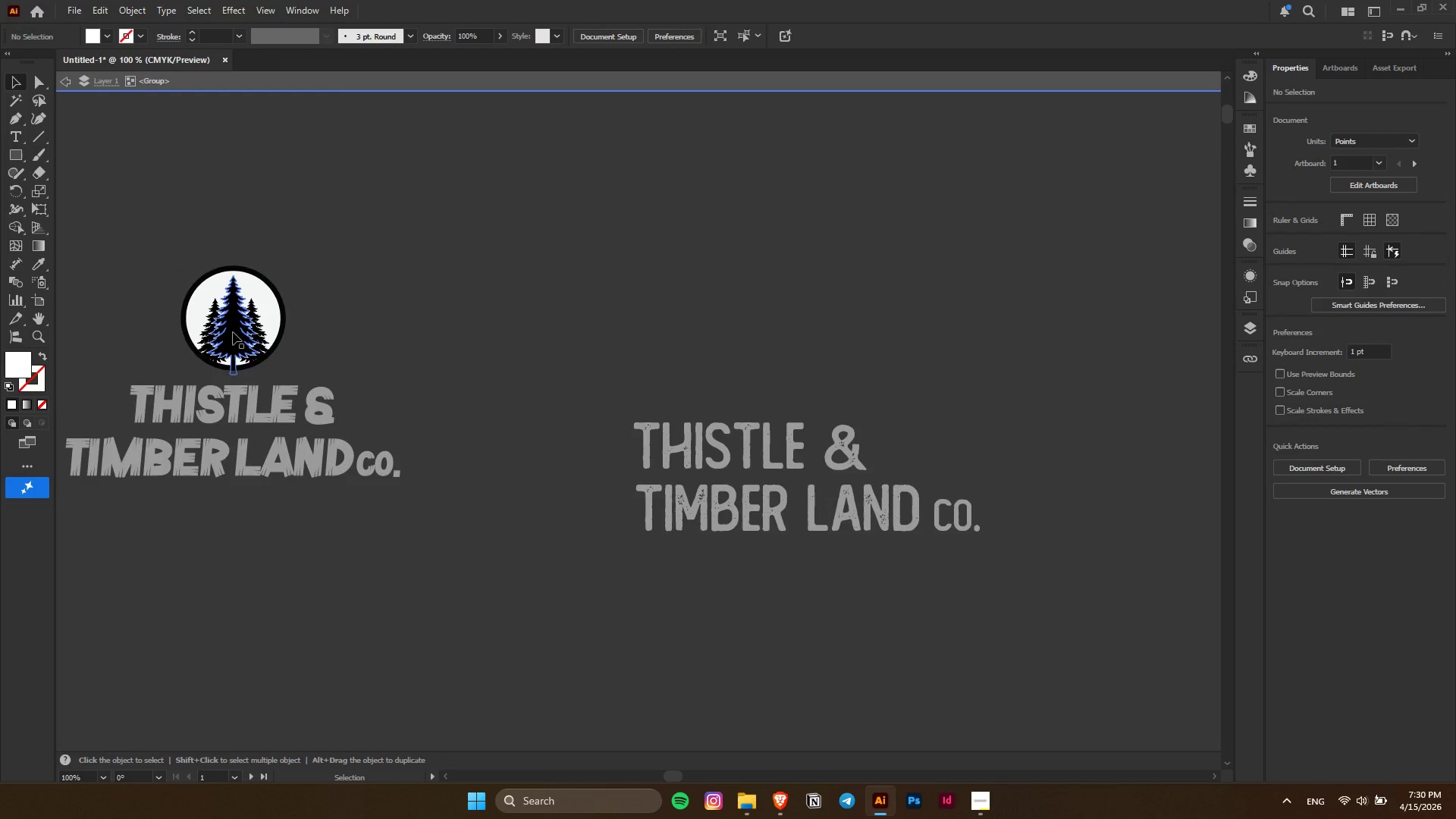 
triple_click([233, 332])
 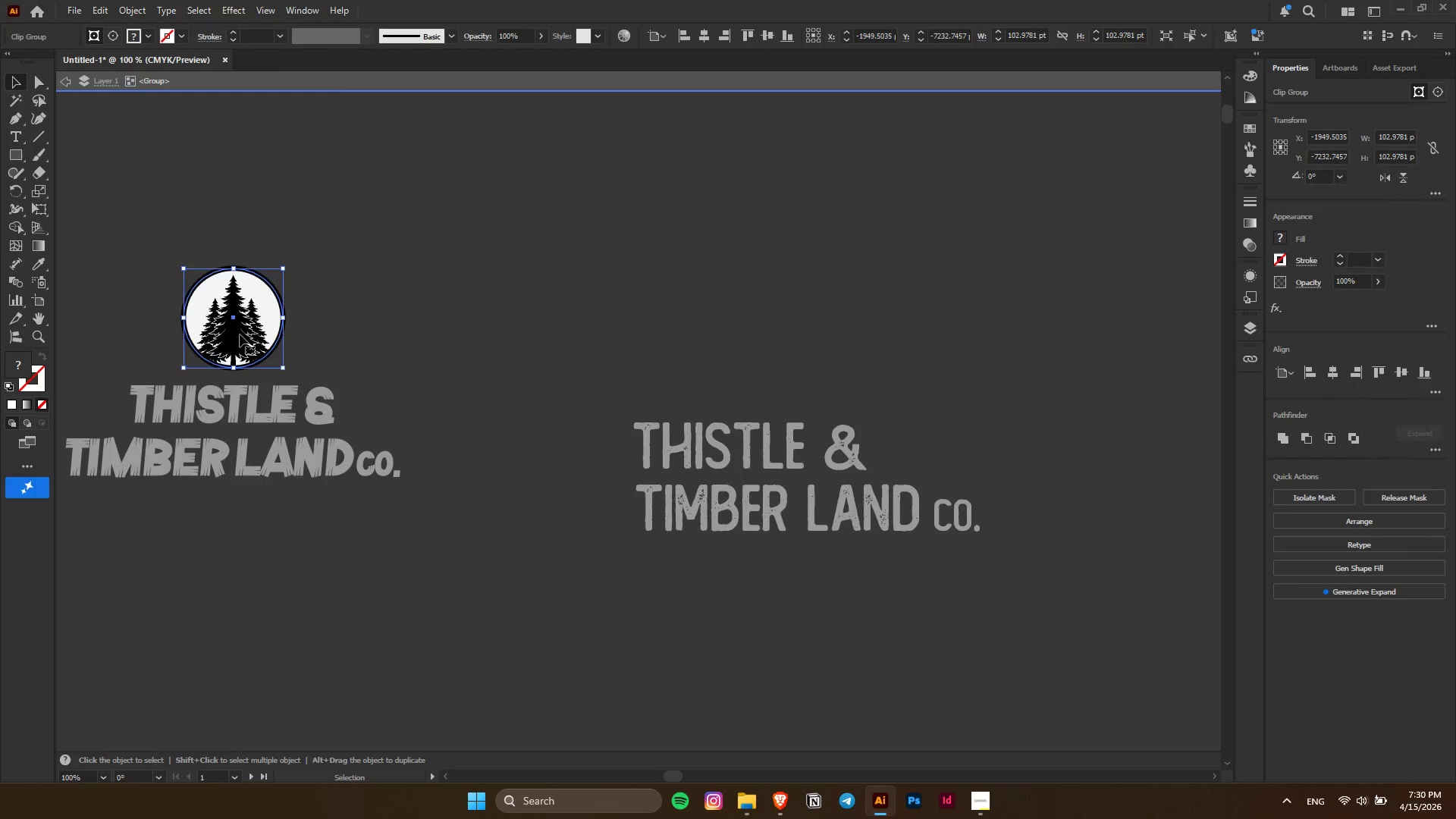 
left_click_drag(start_coordinate=[240, 334], to_coordinate=[205, 337])
 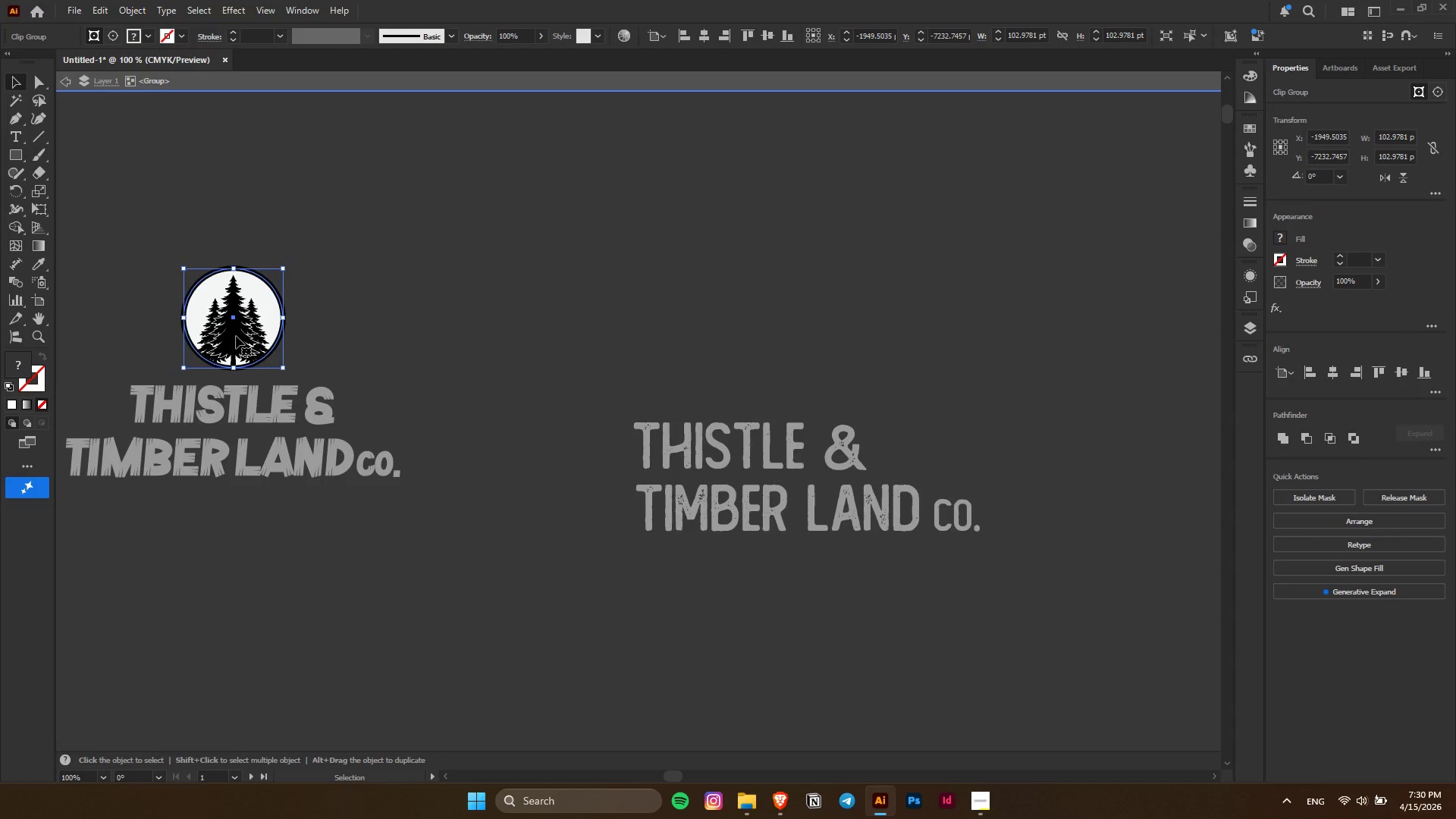 
key(Control+Z)
 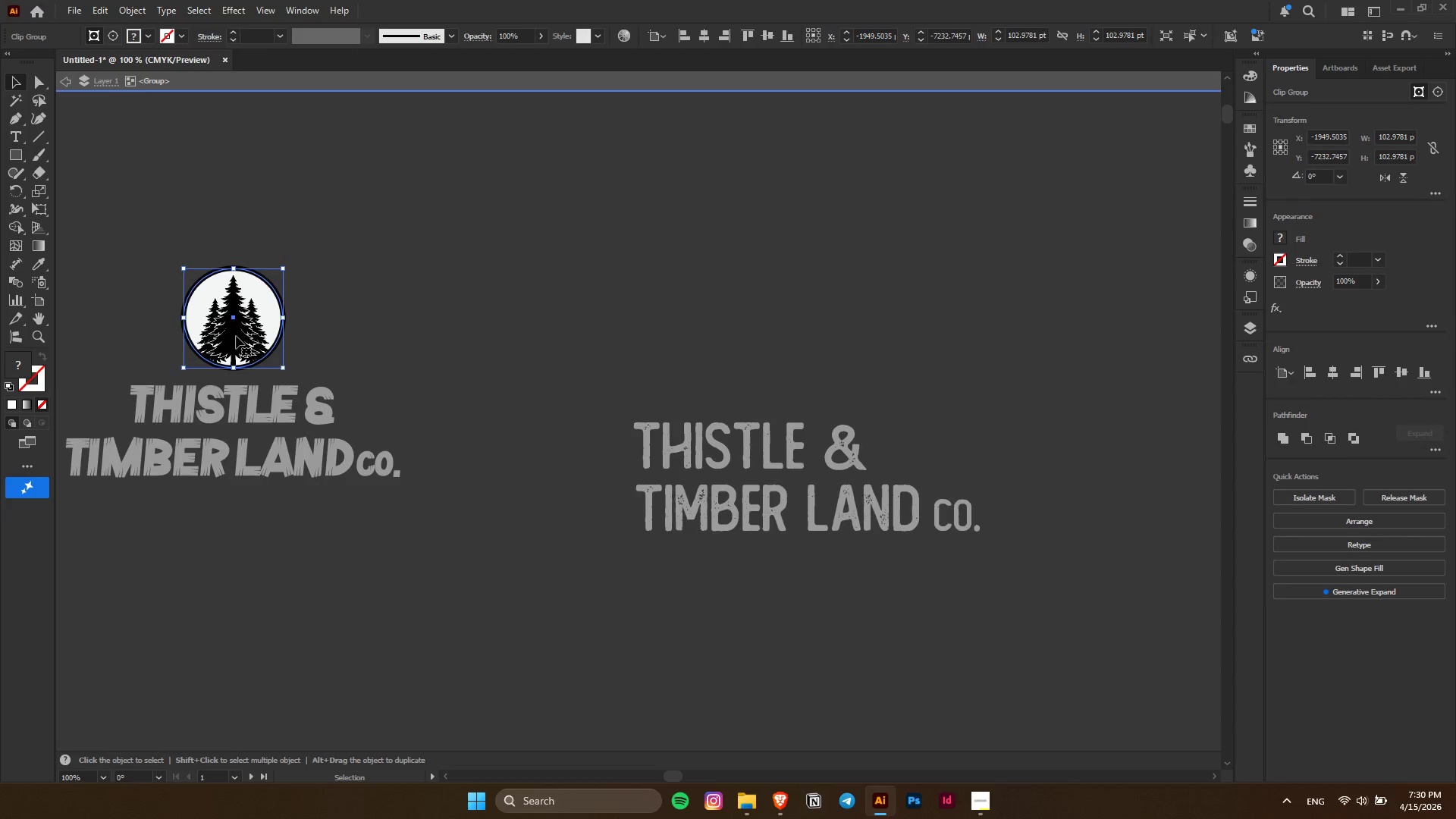 
double_click([236, 336])
 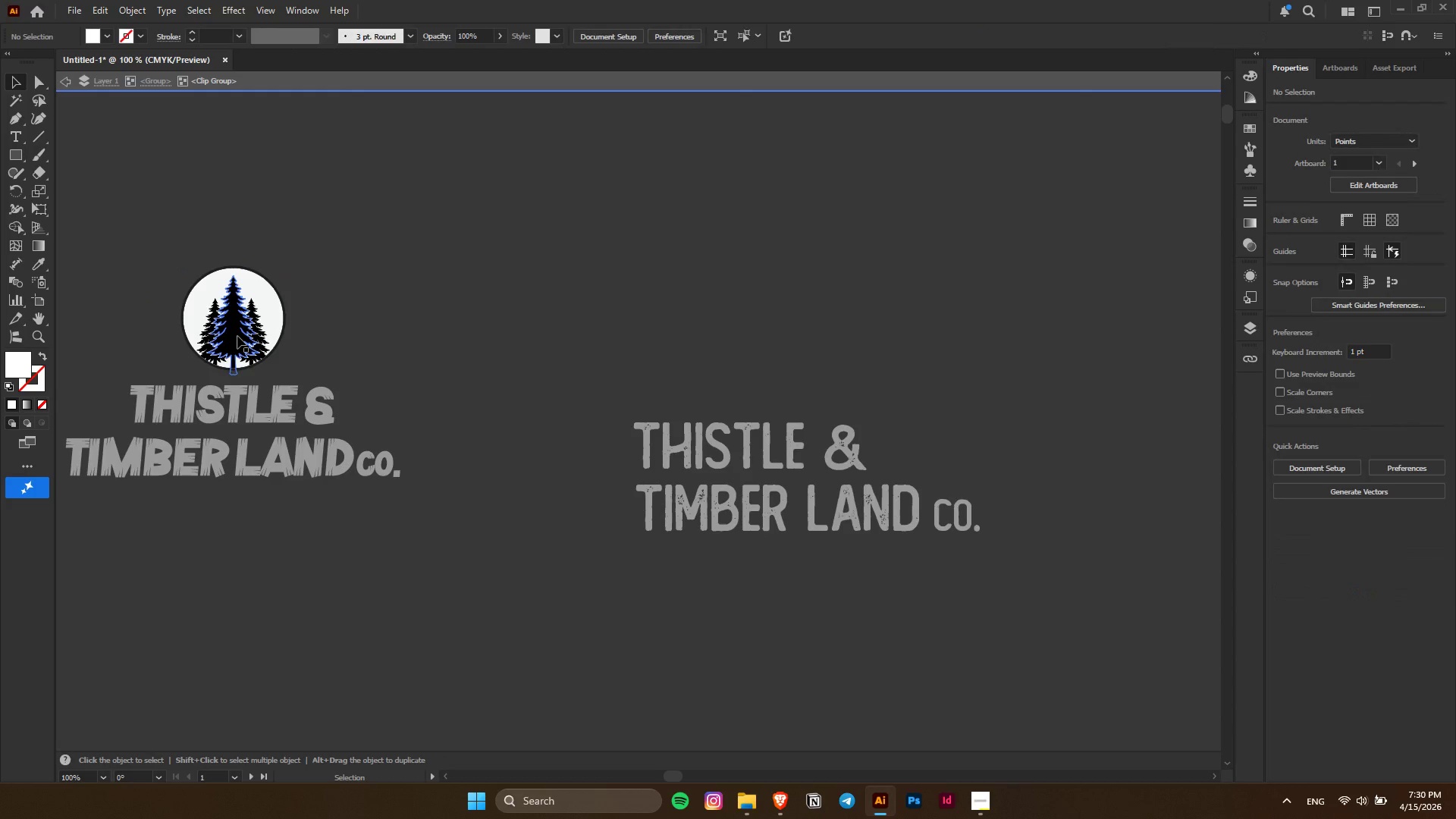 
left_click_drag(start_coordinate=[238, 336], to_coordinate=[197, 344])
 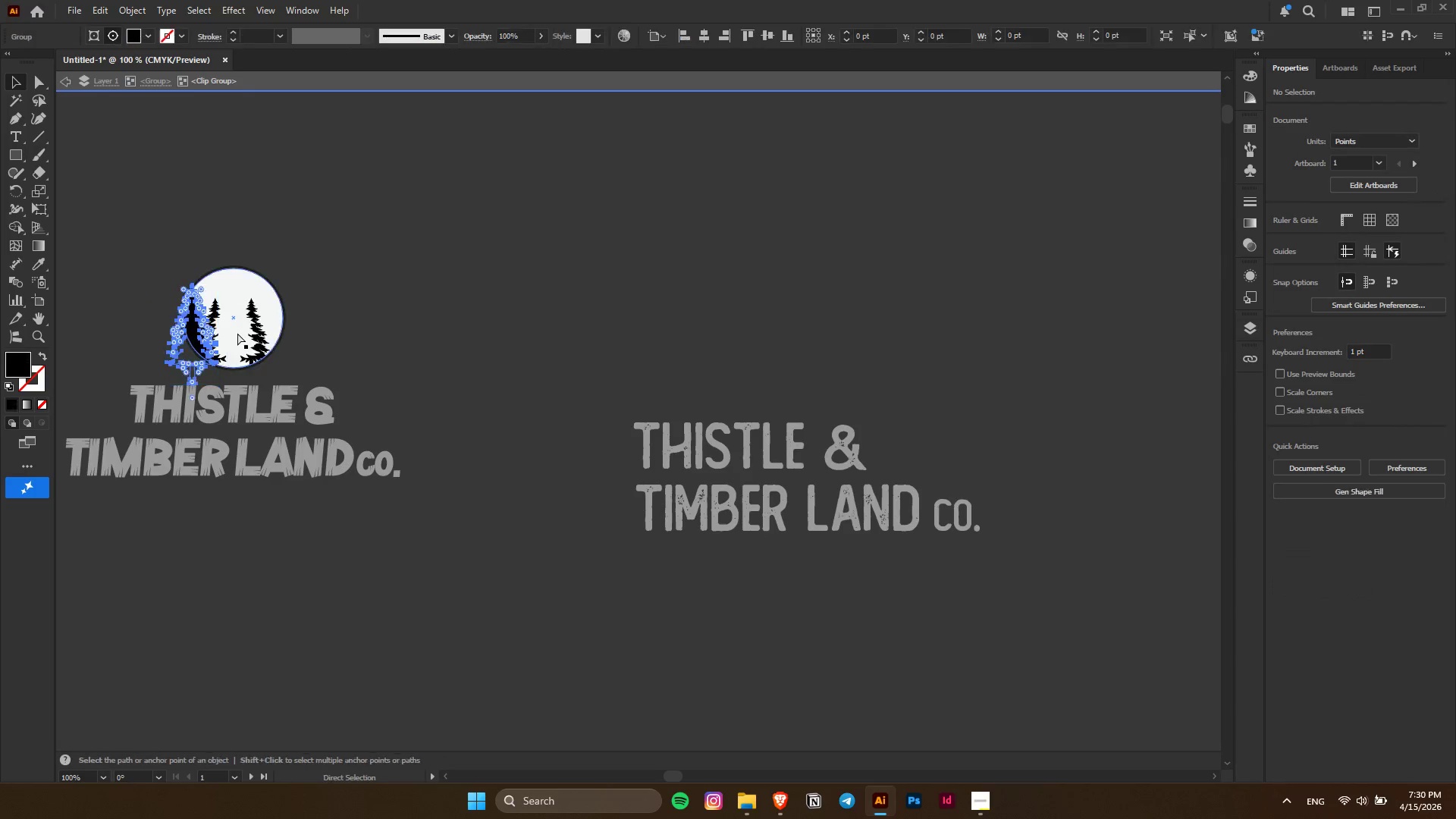 
key(Control+ControlLeft)
 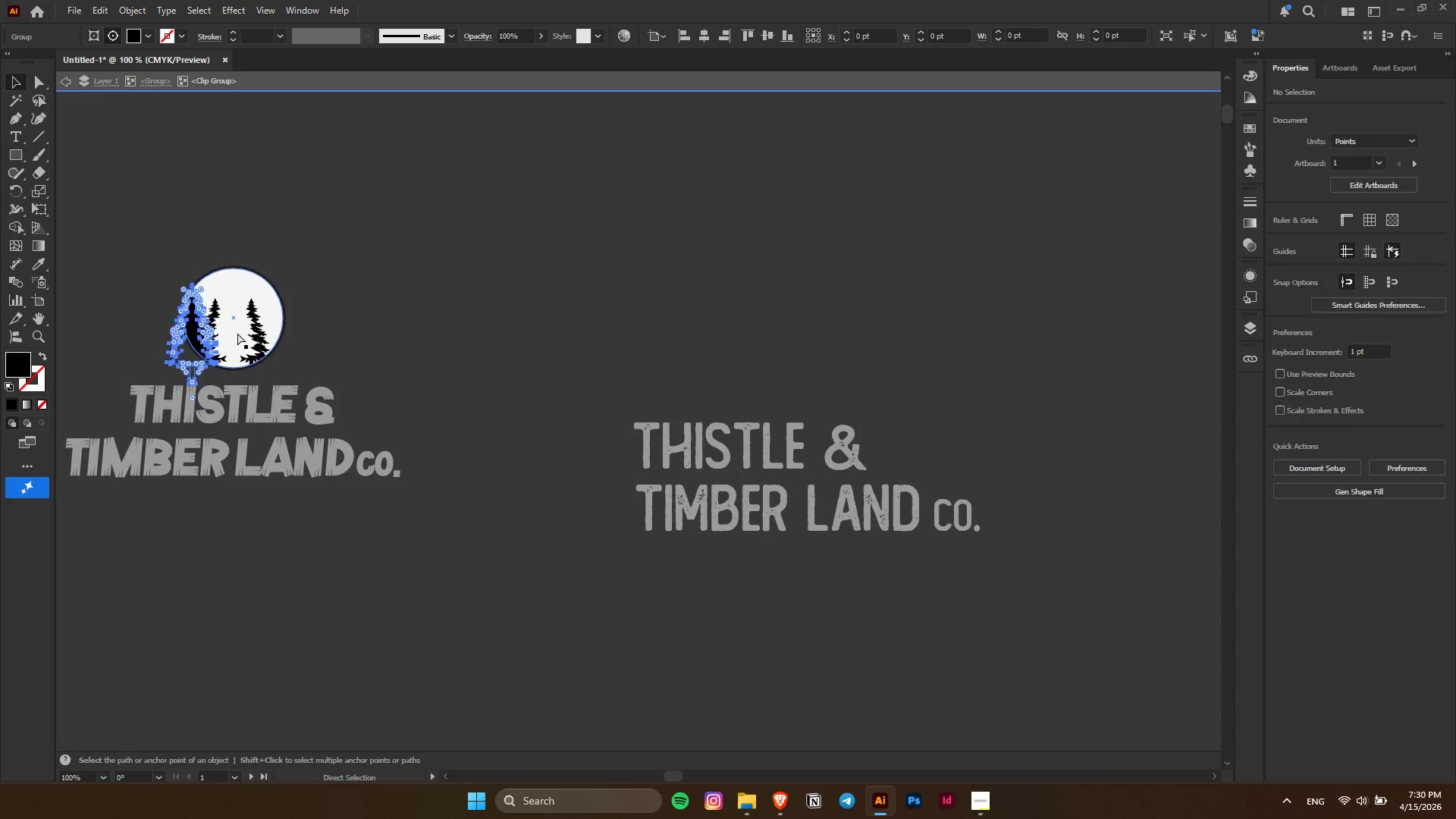 
key(Control+Z)
 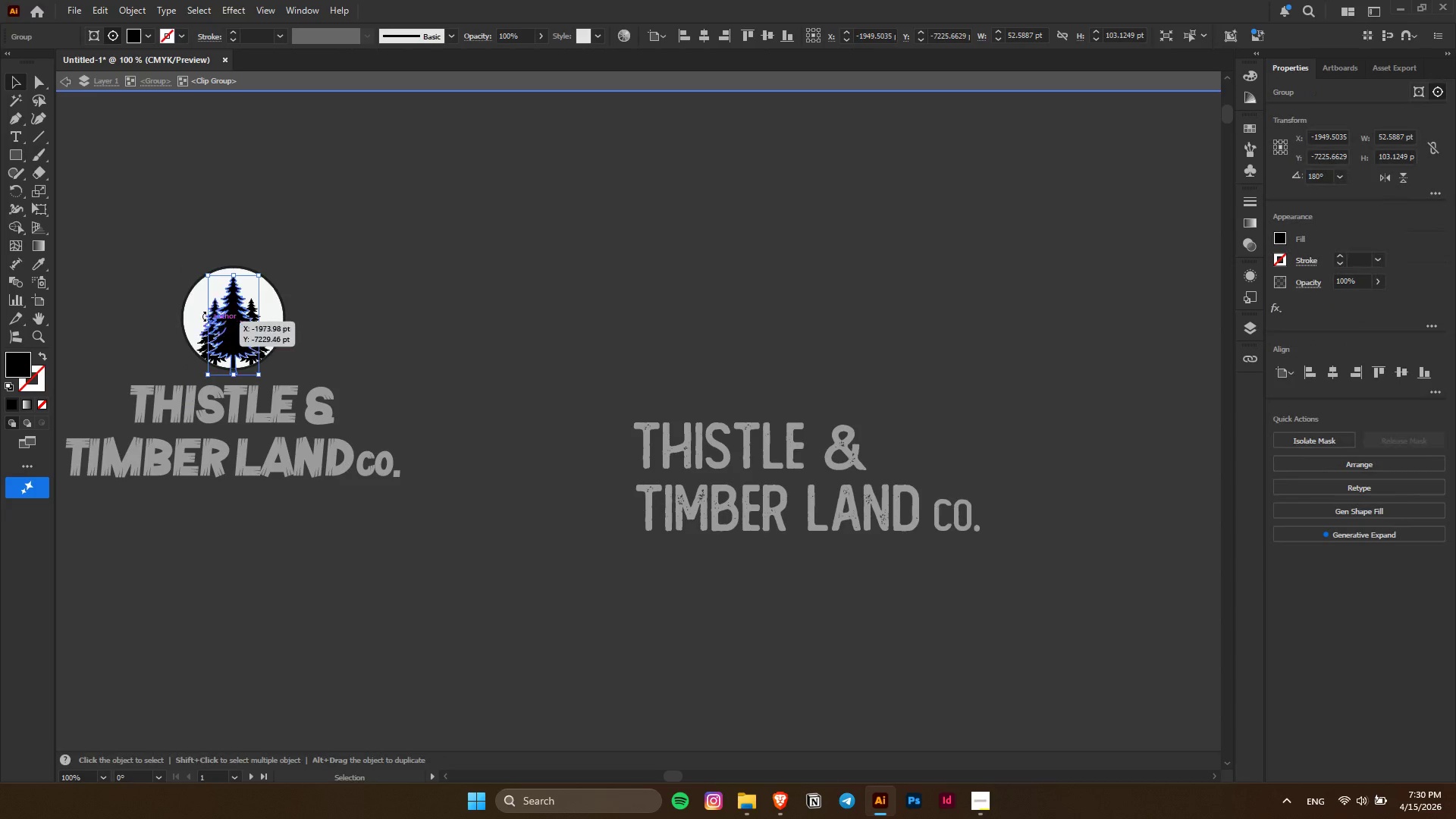 
hold_key(key=AltLeft, duration=0.34)
 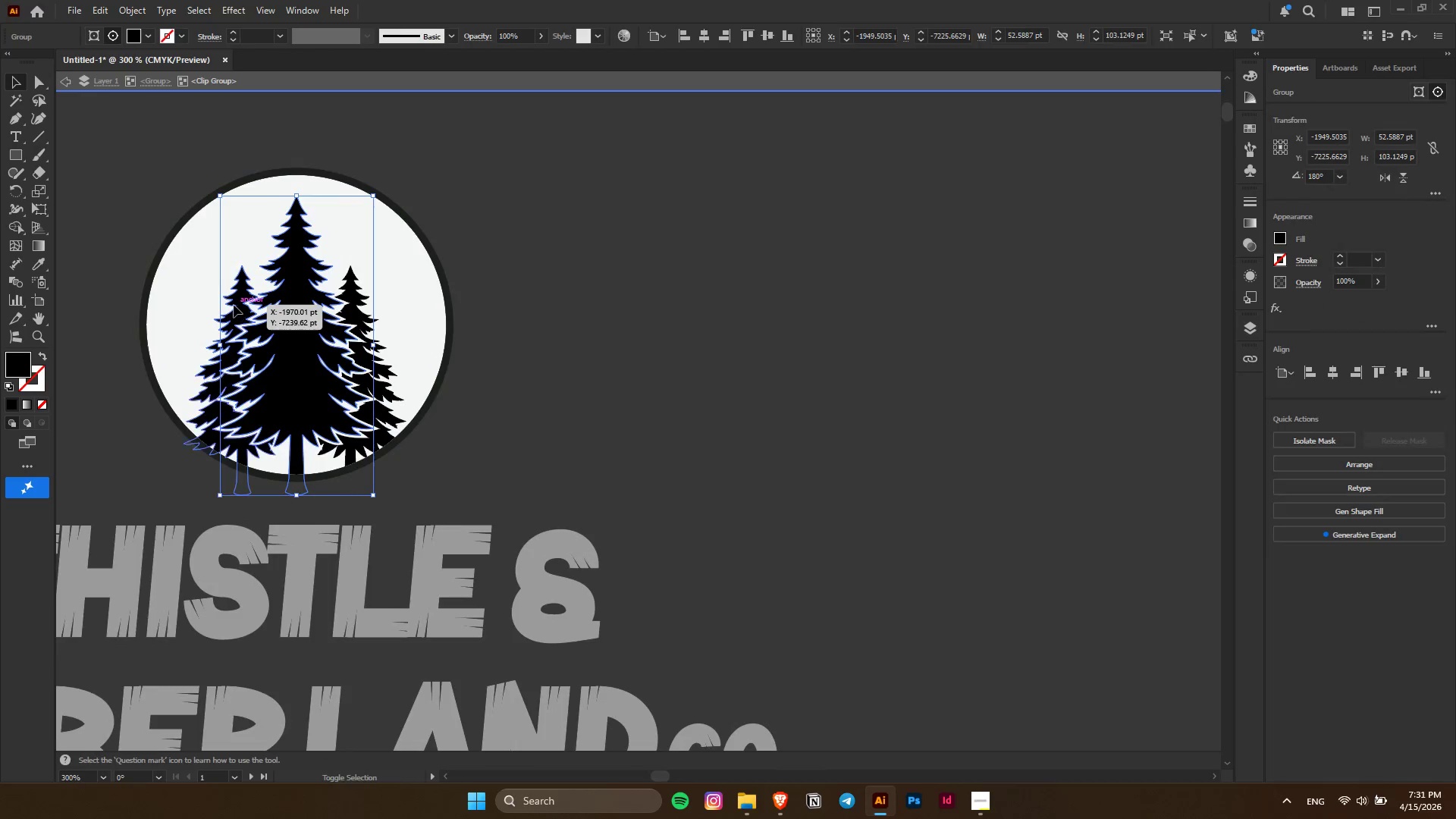 
hold_key(key=ShiftLeft, duration=1.5)
 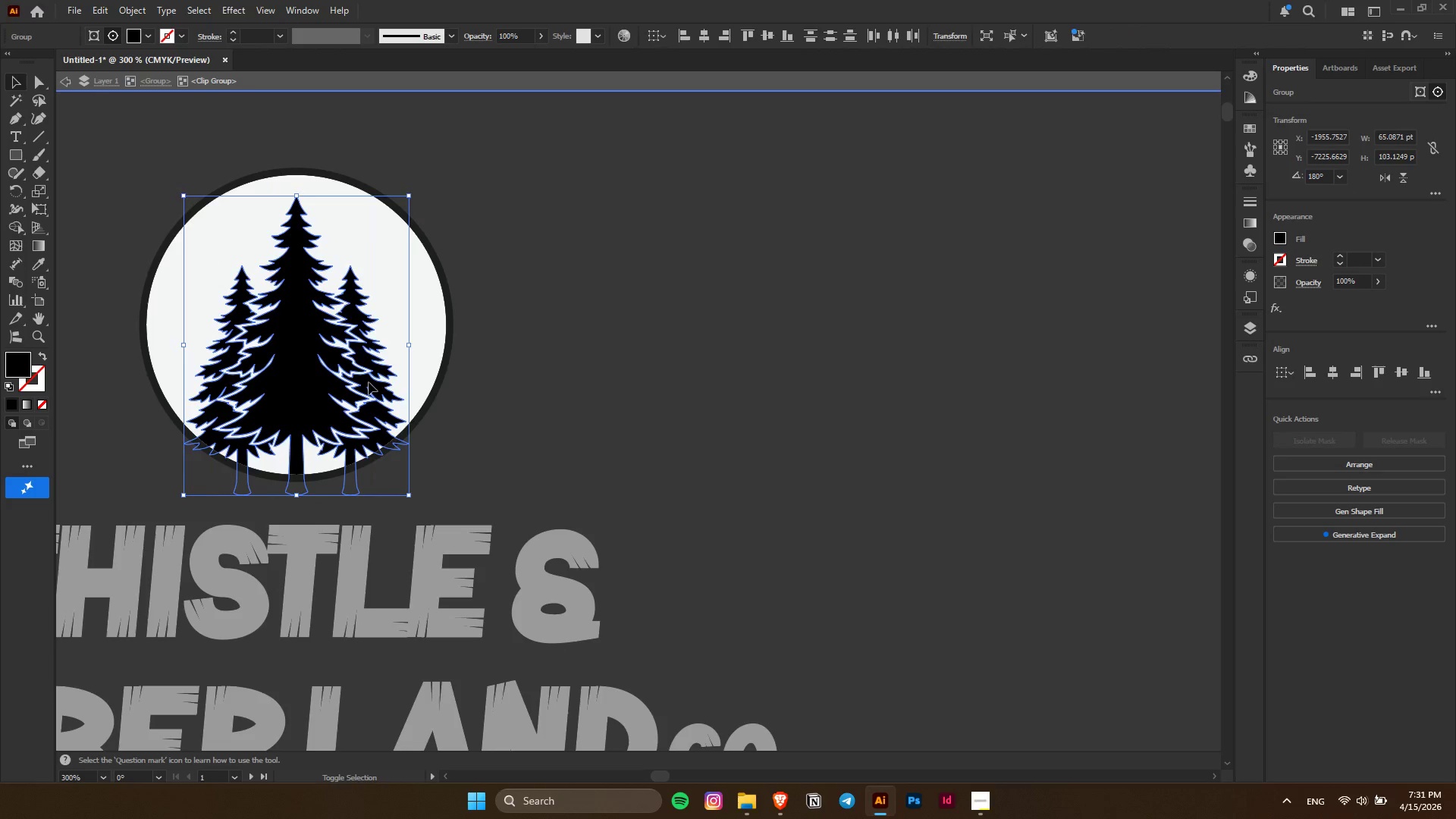 
scroll: coordinate [201, 315], scroll_direction: up, amount: 3.0
 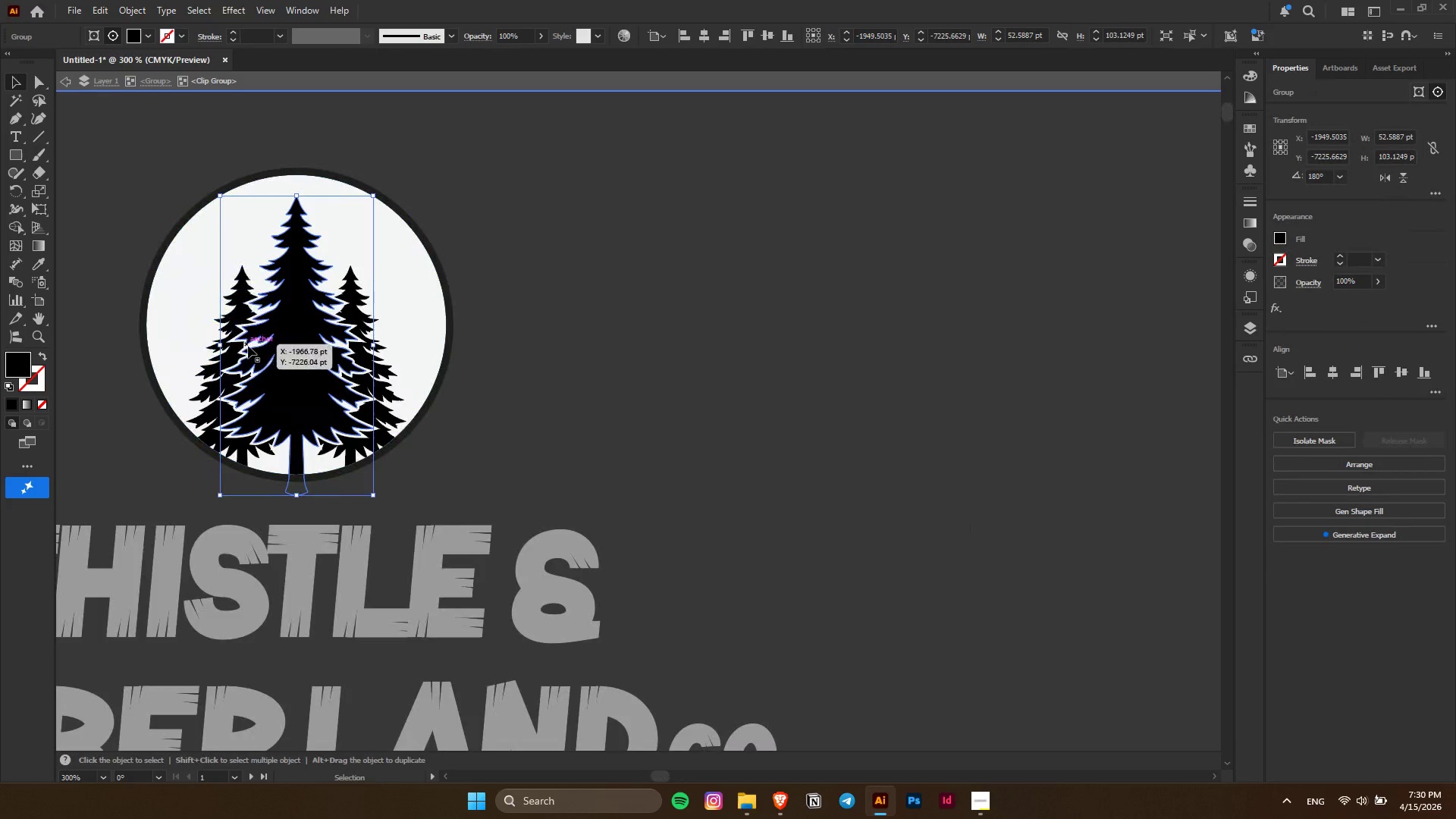 
key(Shift+ShiftLeft)
 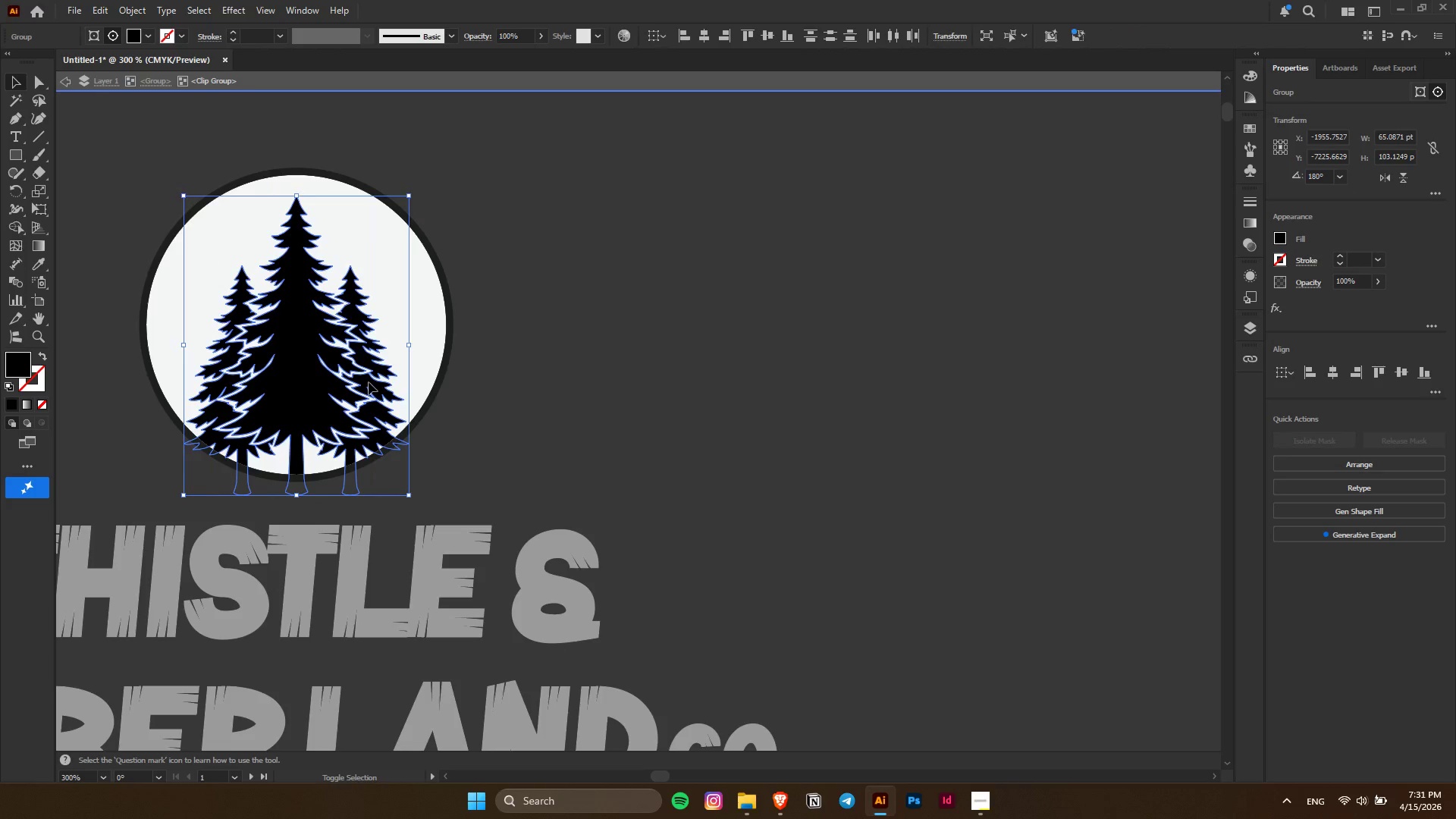 
key(Shift+ShiftLeft)
 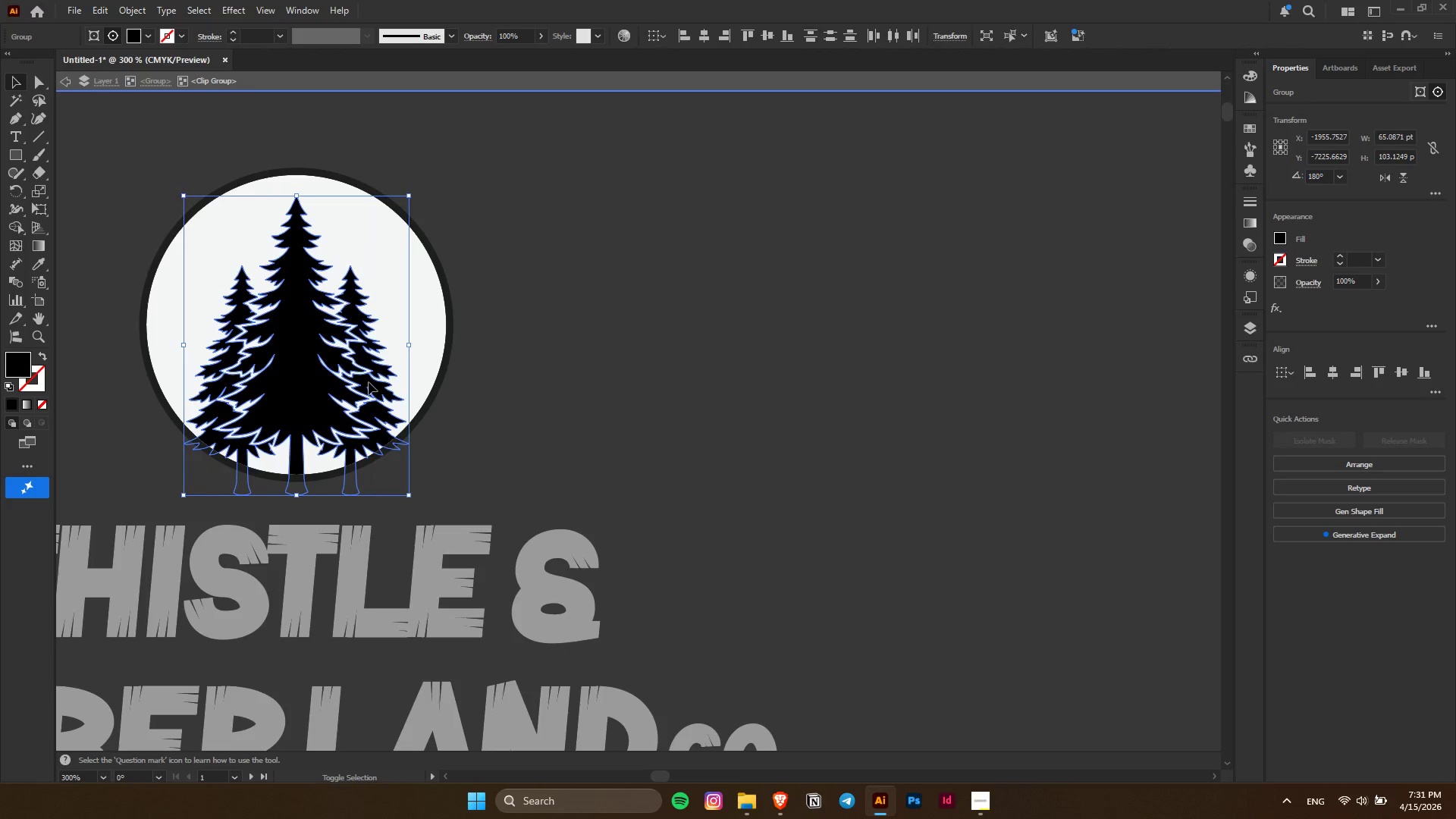 
key(Shift+ShiftLeft)
 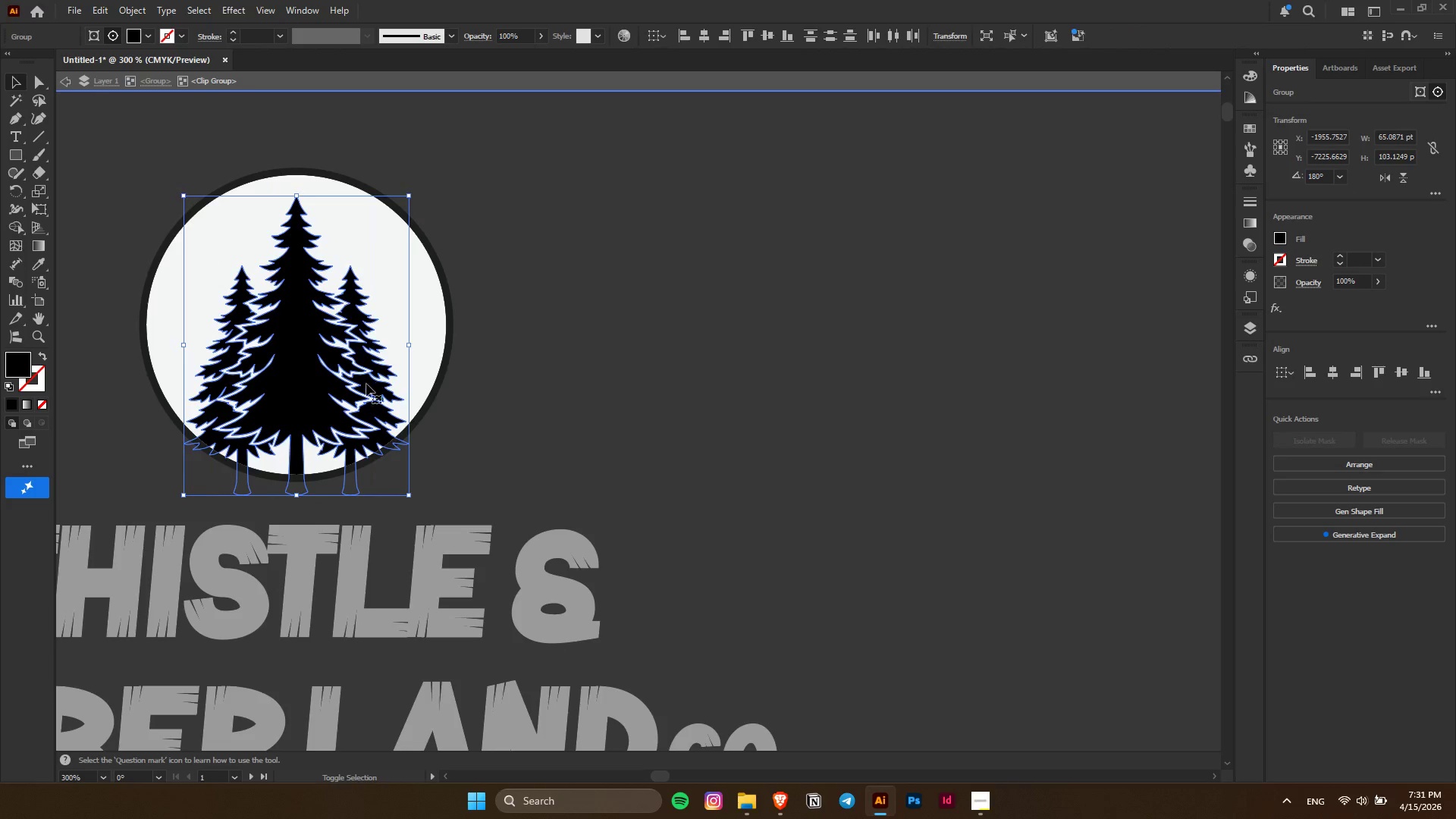 
key(Shift+ShiftLeft)
 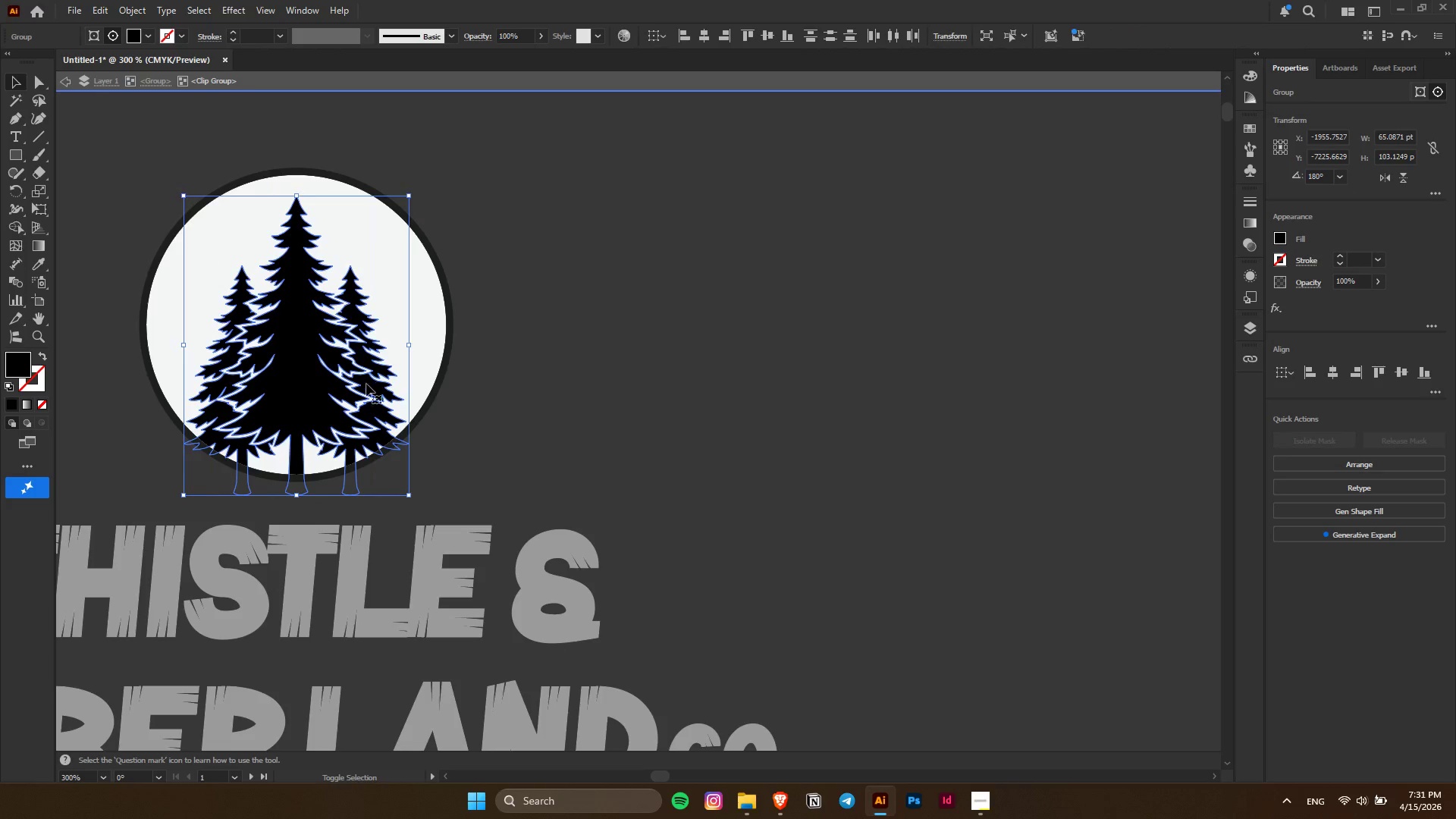 
key(Shift+ShiftLeft)
 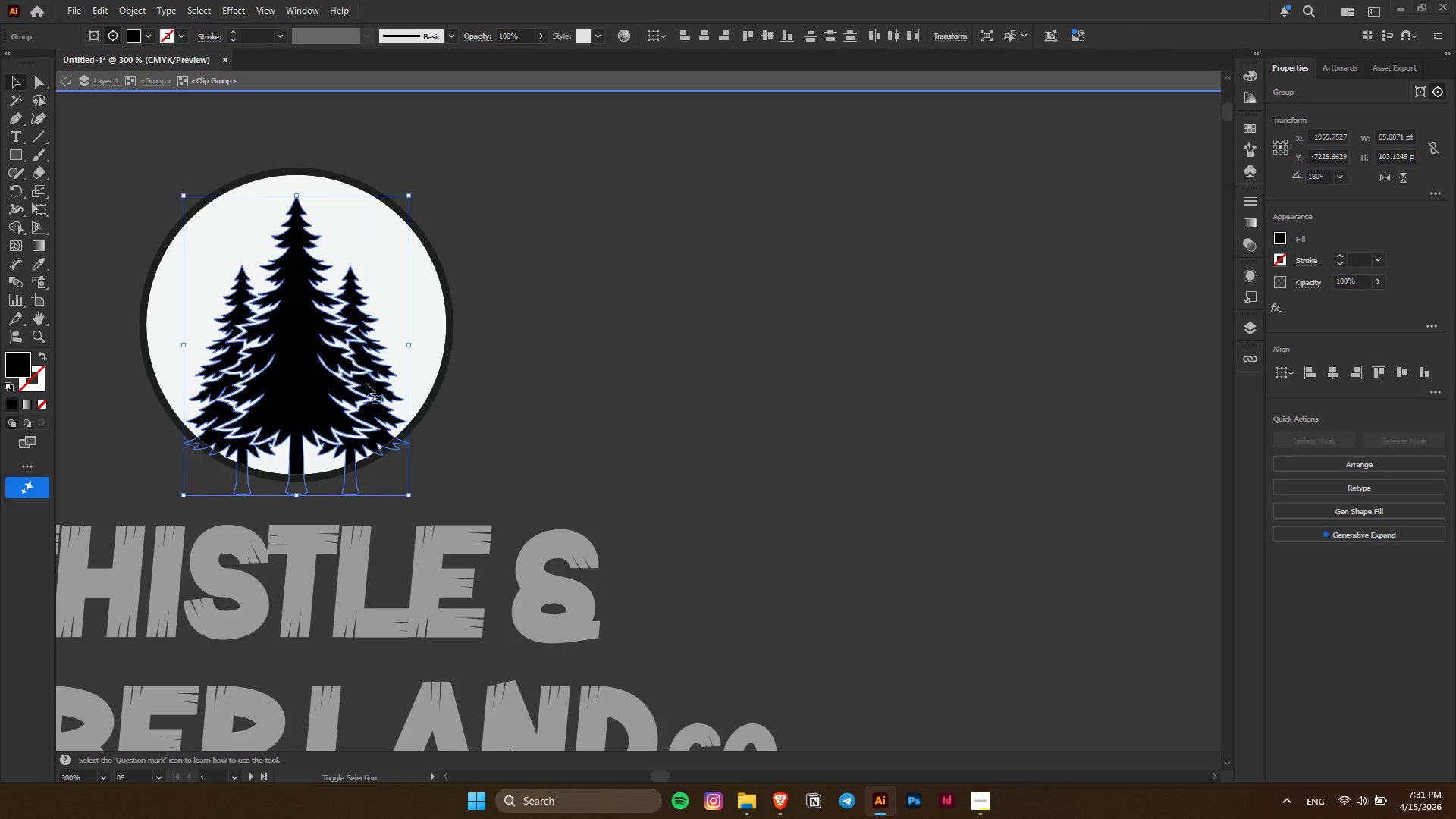 
key(Shift+ShiftLeft)
 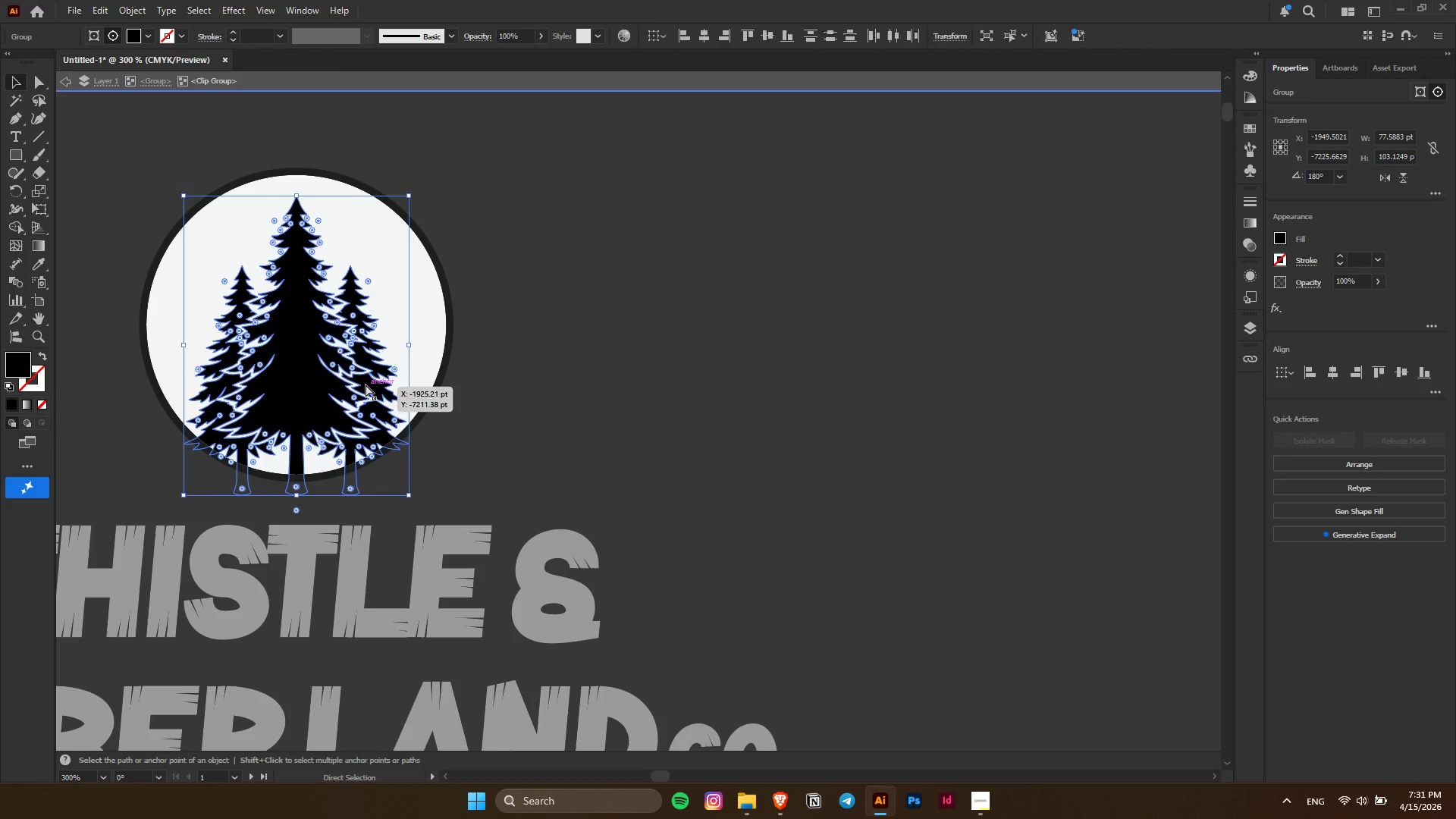 
key(Control+C)
 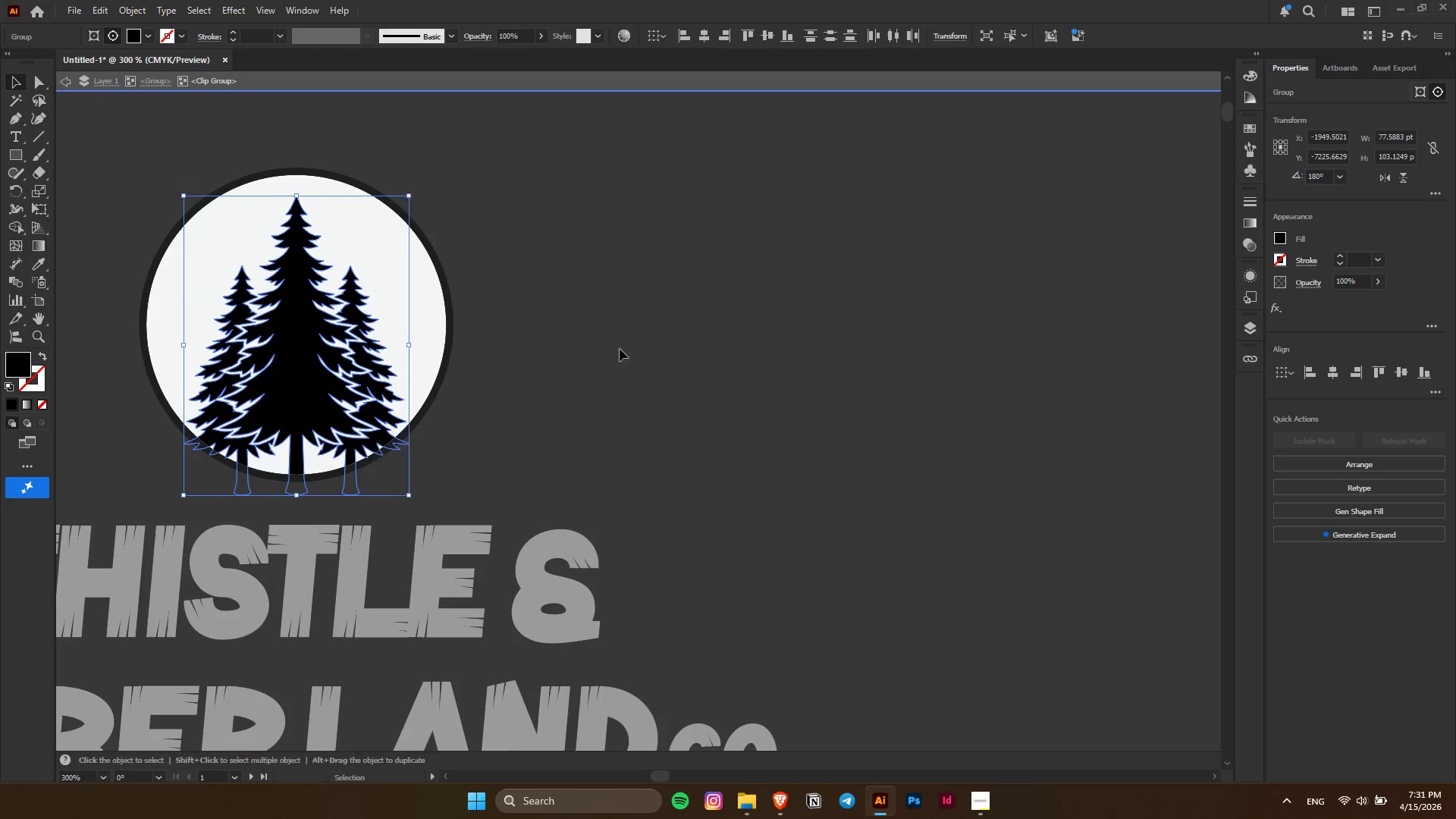 
left_click([620, 349])
 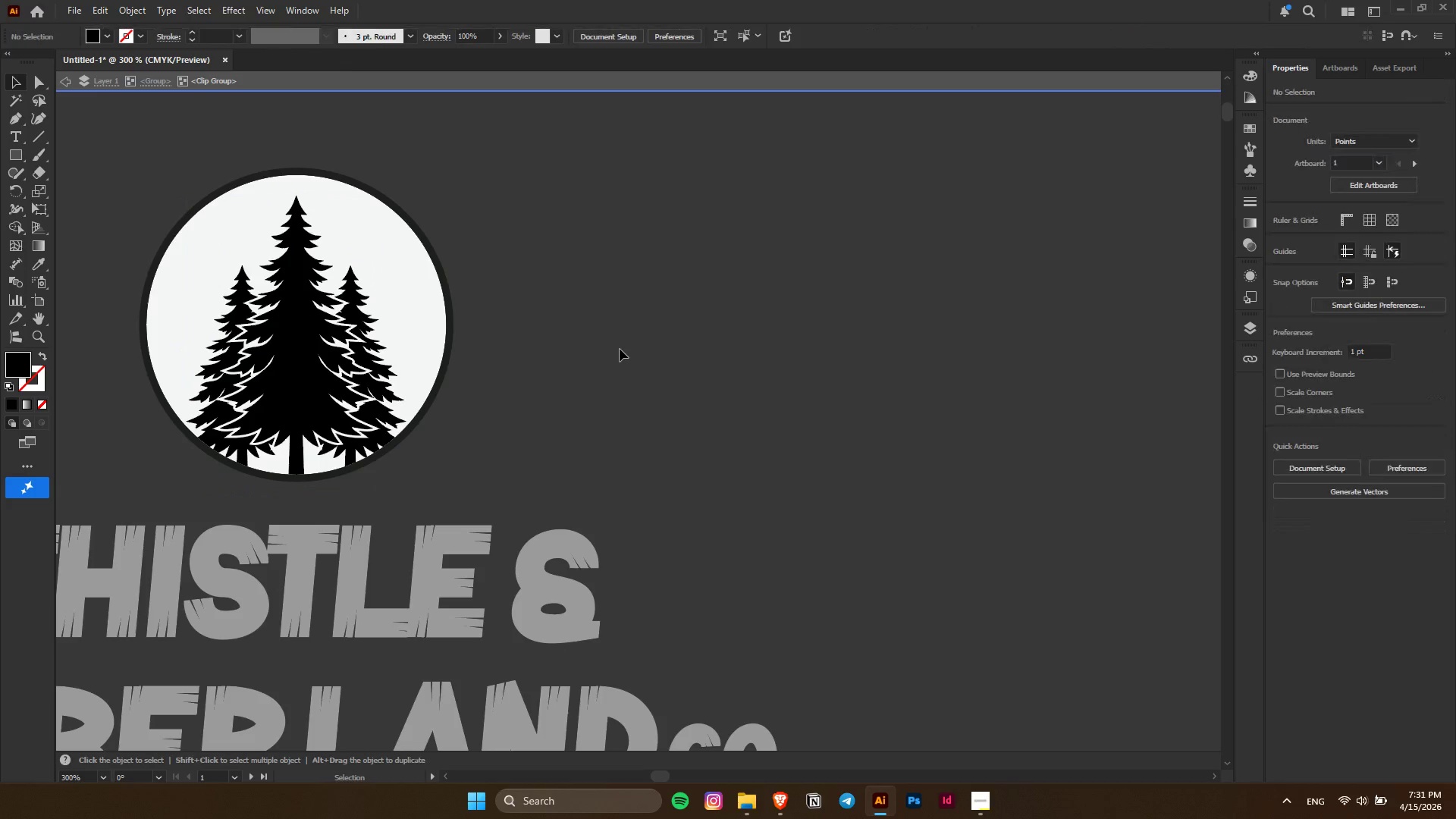 
key(Escape)
 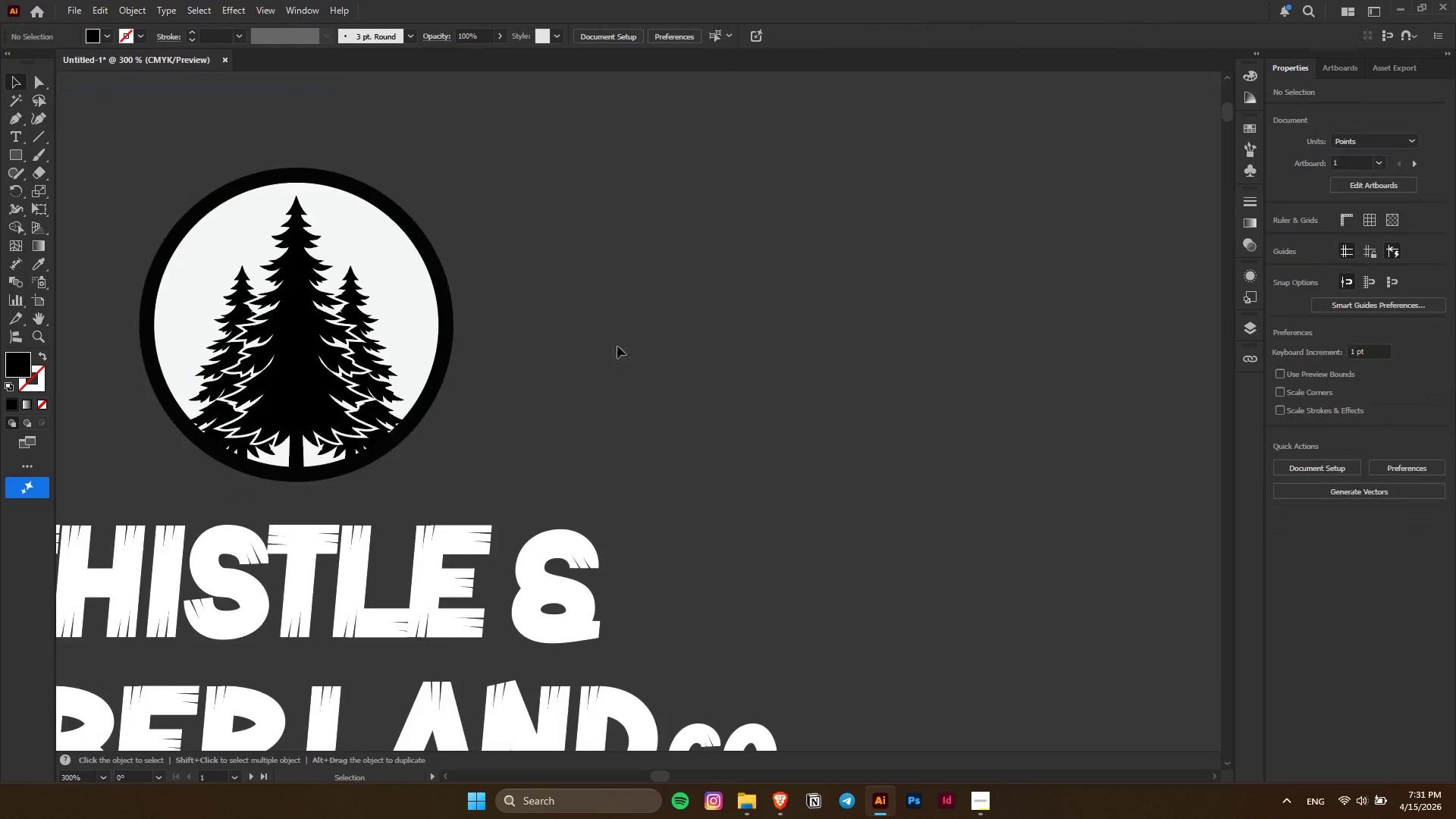 
key(Alt+AltLeft)
 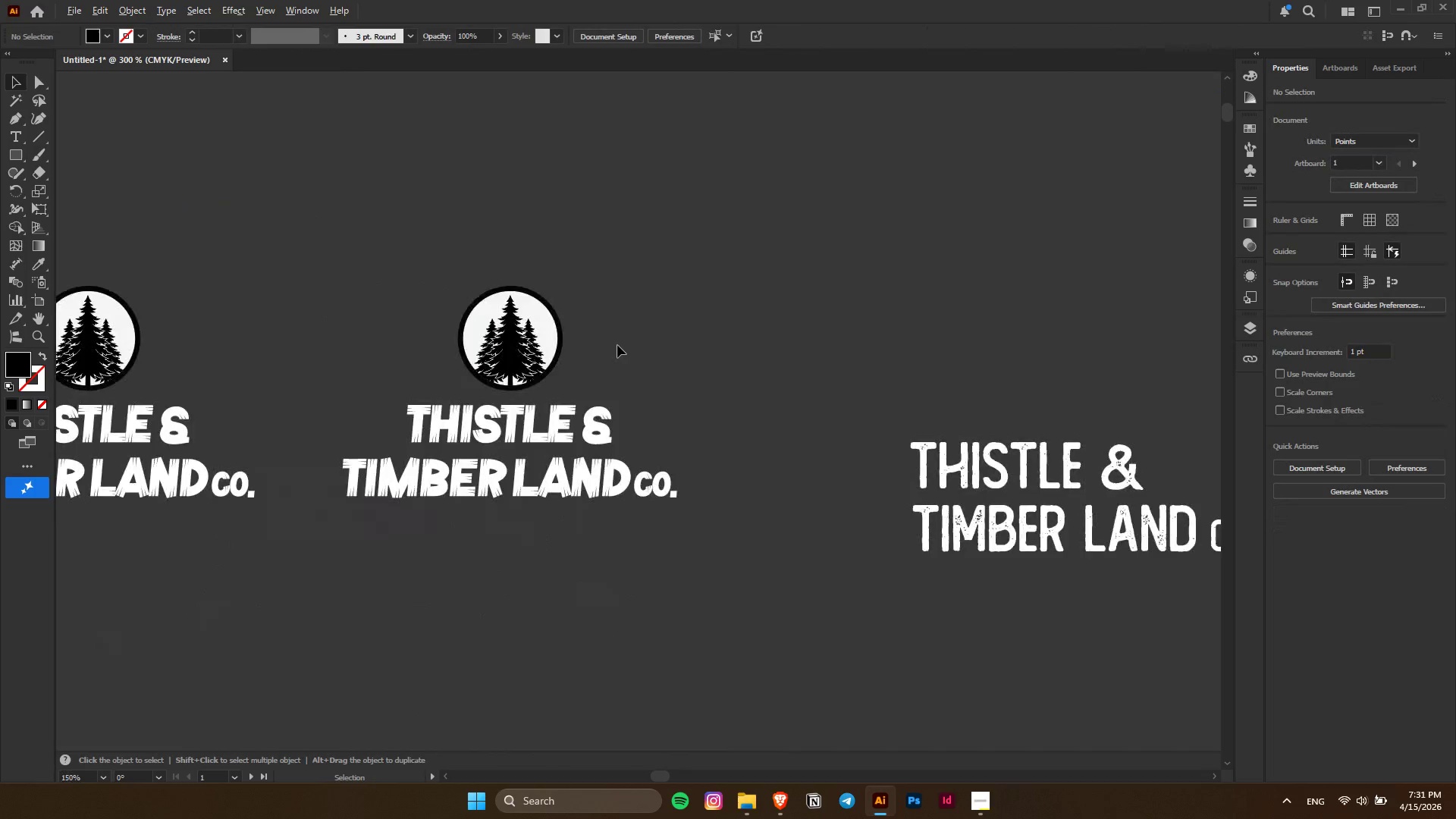 
hold_key(key=ControlLeft, duration=0.36)
 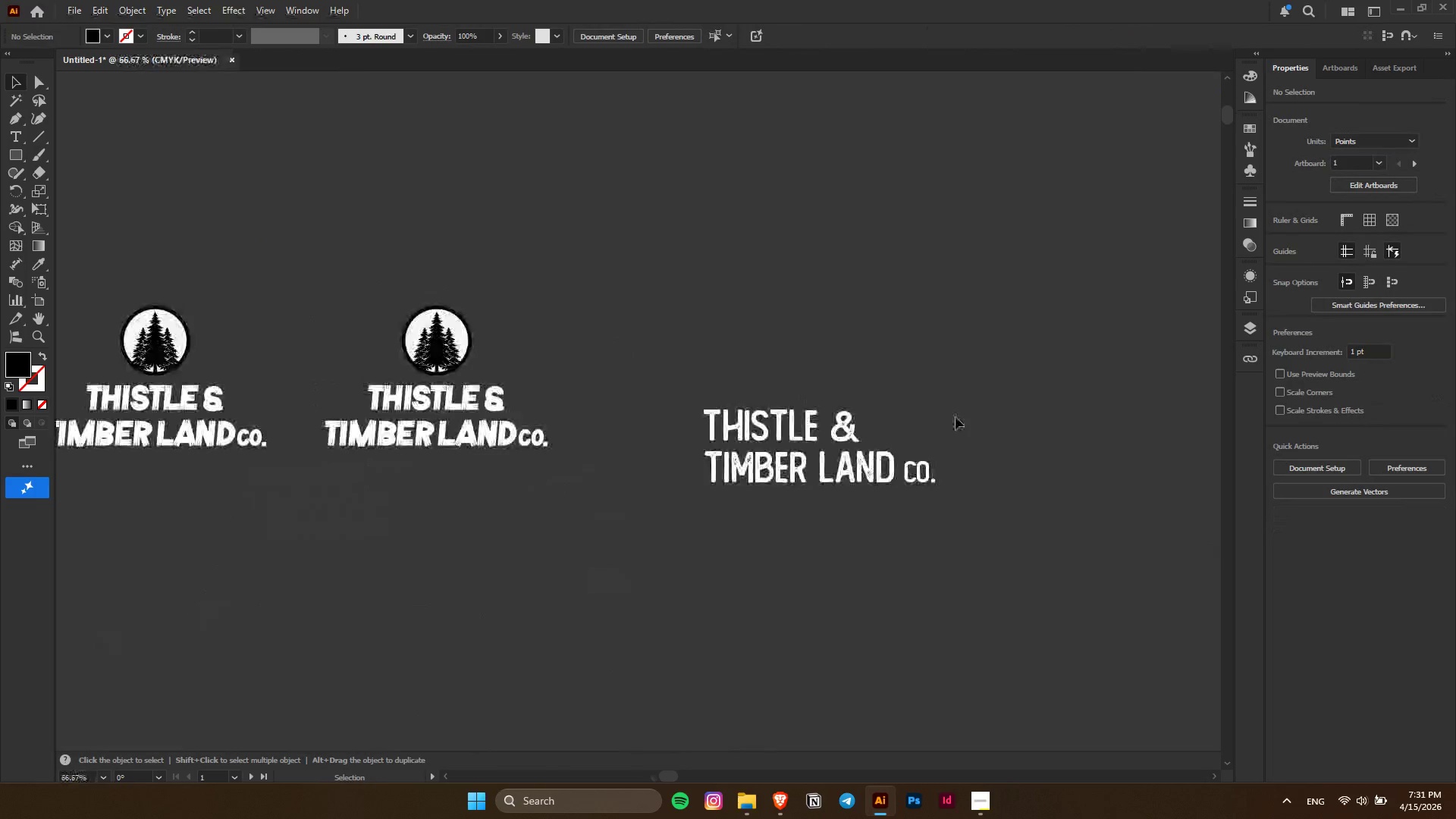 
key(Alt+AltLeft)
 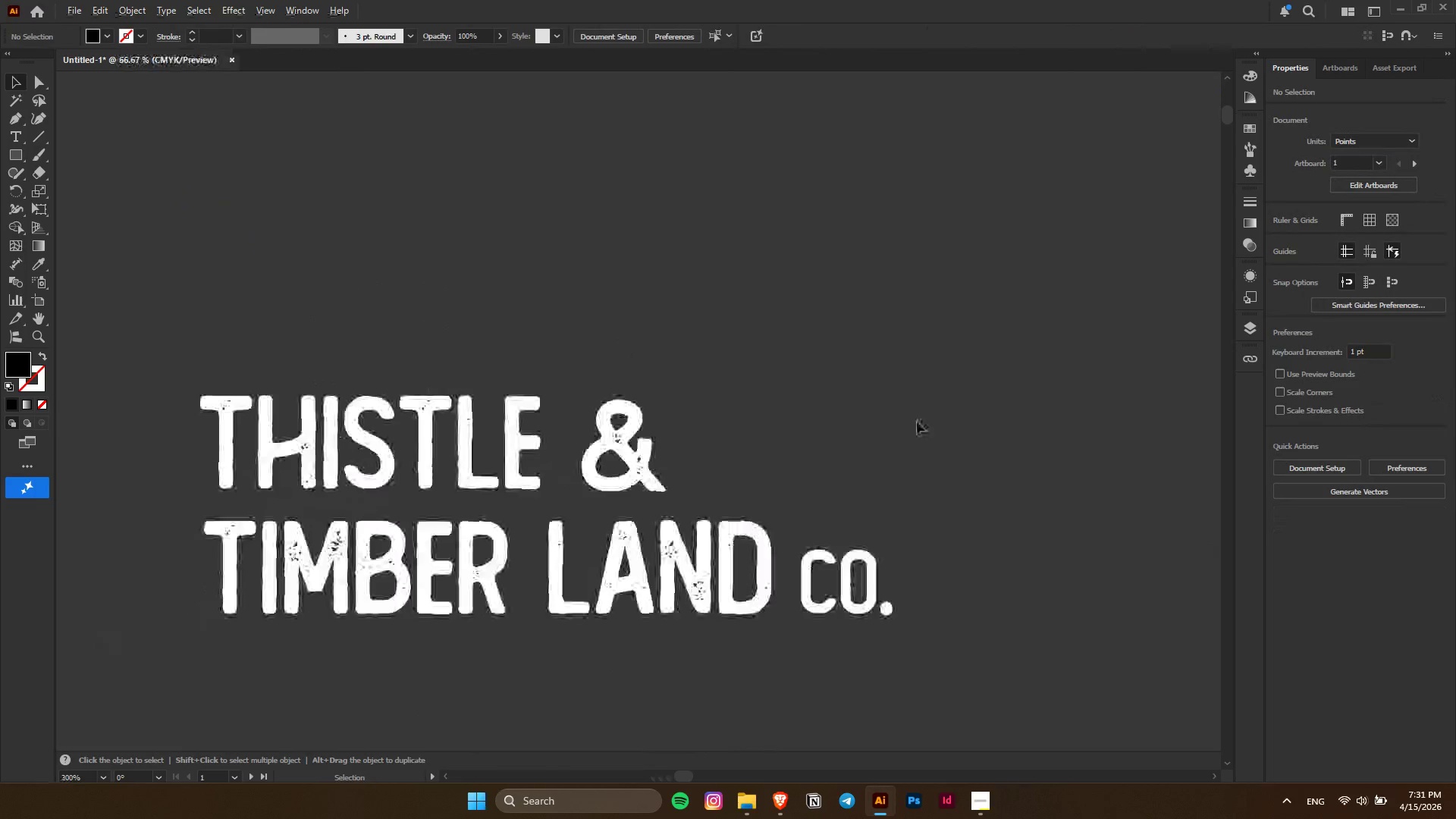 
left_click([917, 422])
 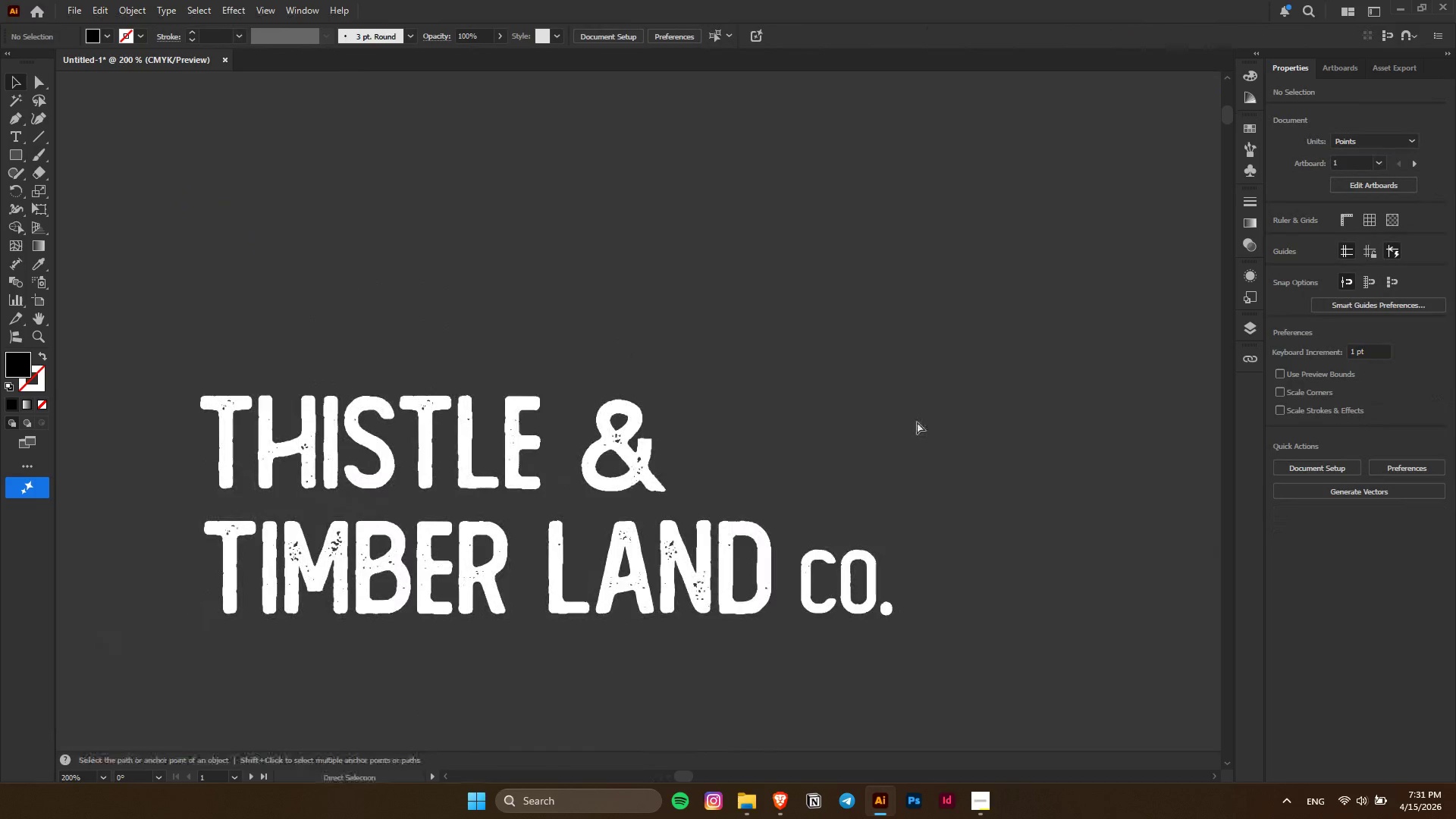 
scroll: coordinate [956, 417], scroll_direction: down, amount: 7.0
 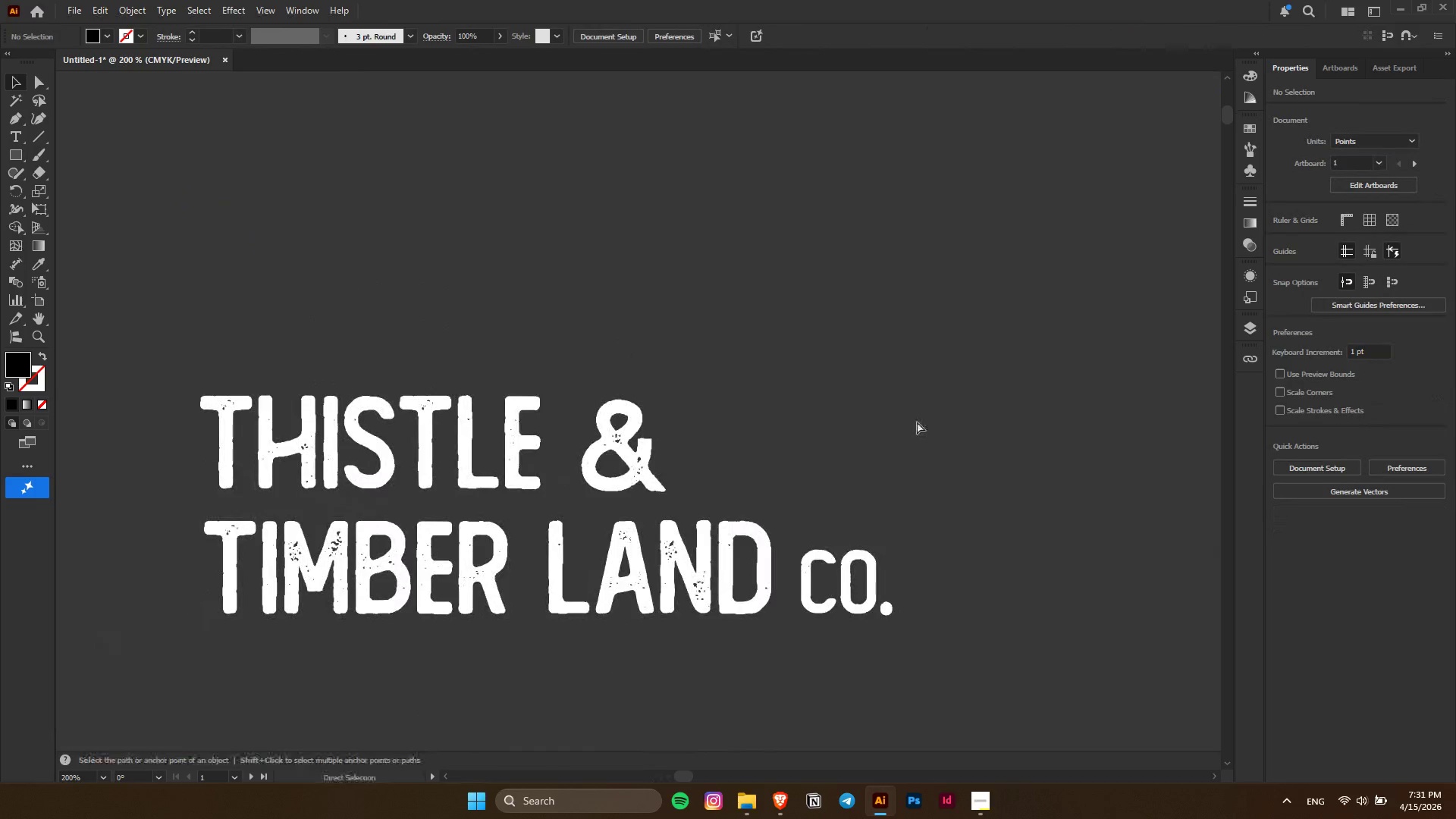 
key(Control+V)
 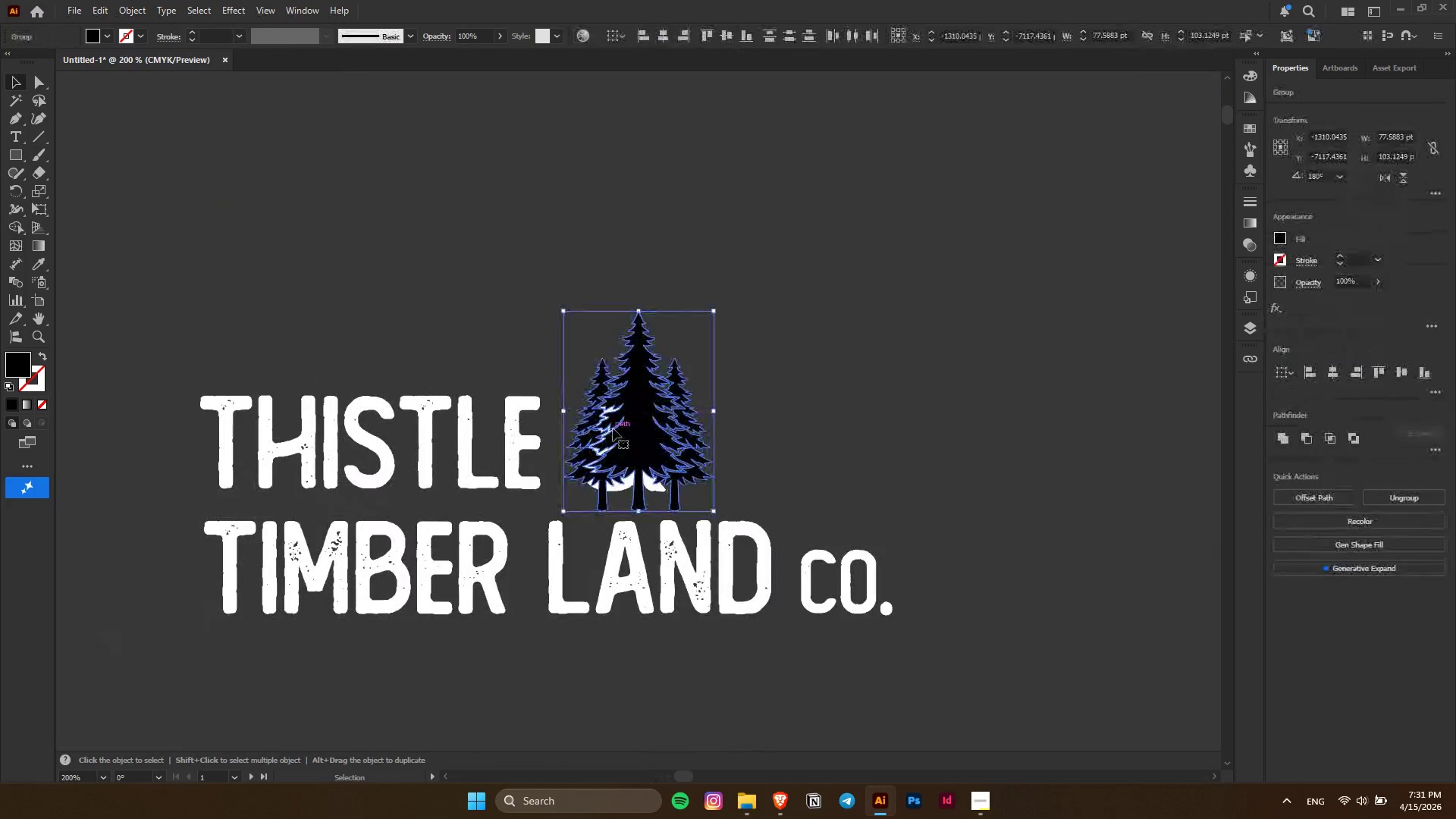 
left_click_drag(start_coordinate=[613, 428], to_coordinate=[761, 424])
 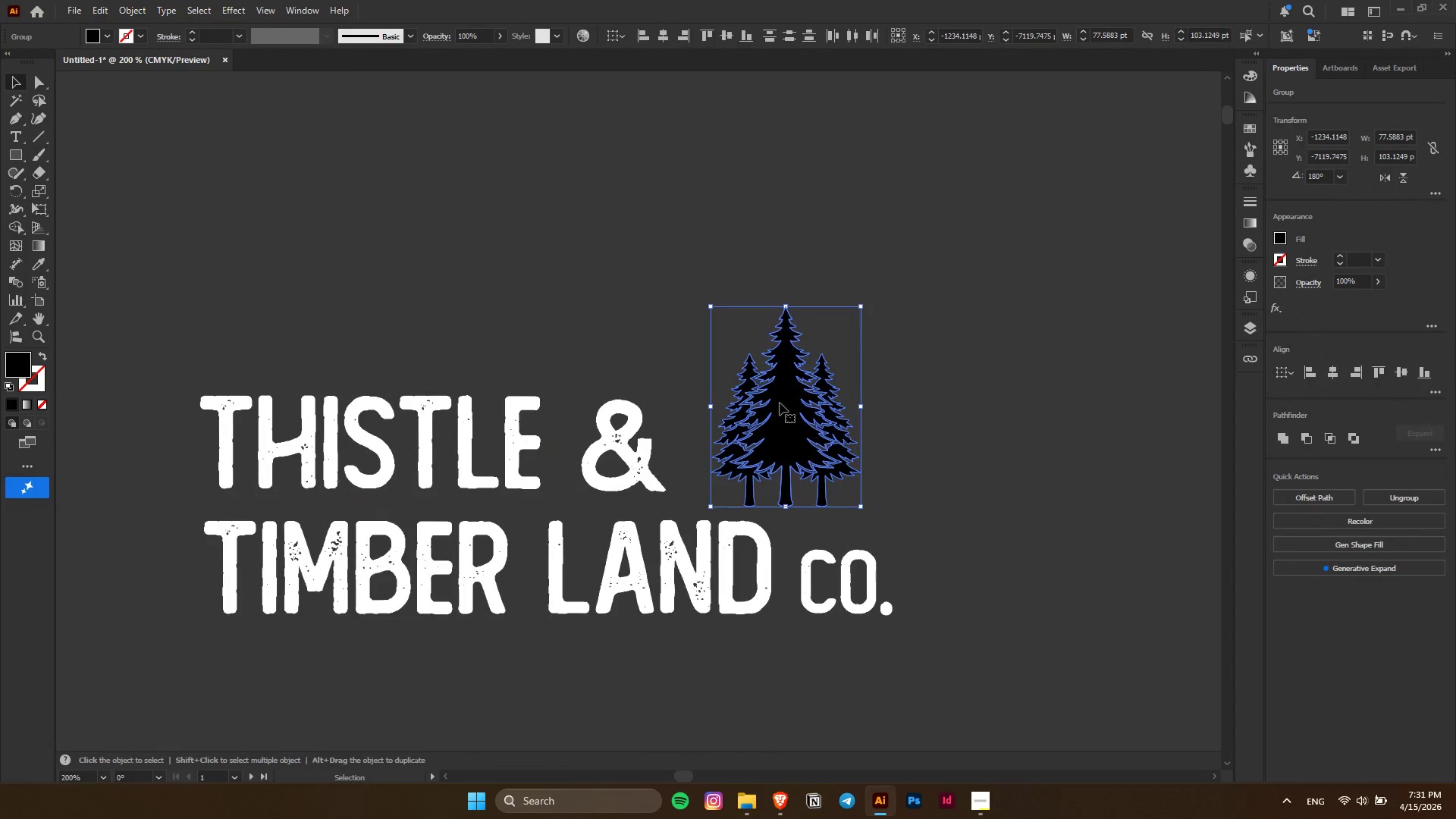 
key(Shift+ShiftLeft)
 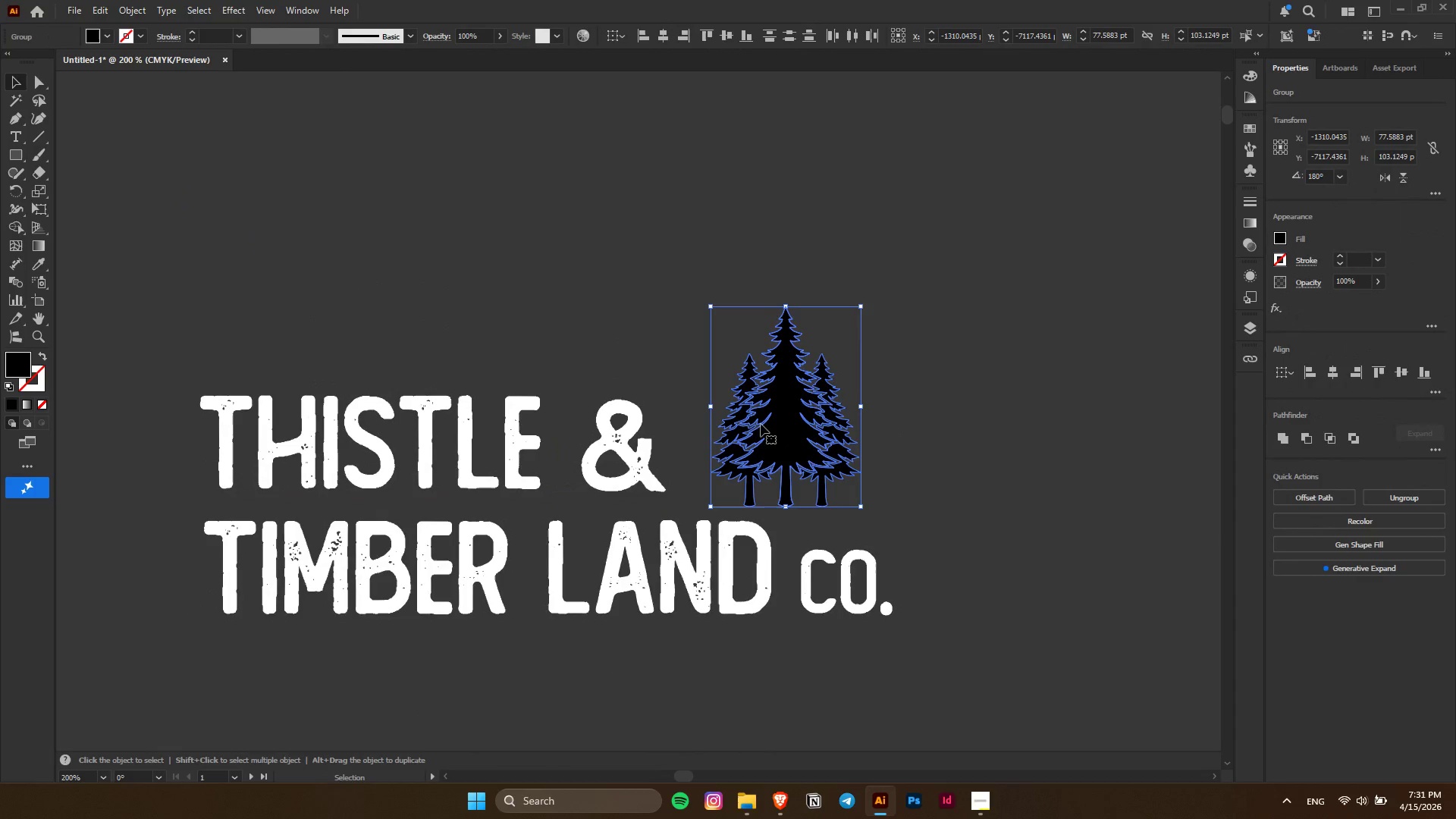 
hold_key(key=ShiftLeft, duration=1.3)
left_click_drag(start_coordinate=[785, 306], to_coordinate=[787, 265])
 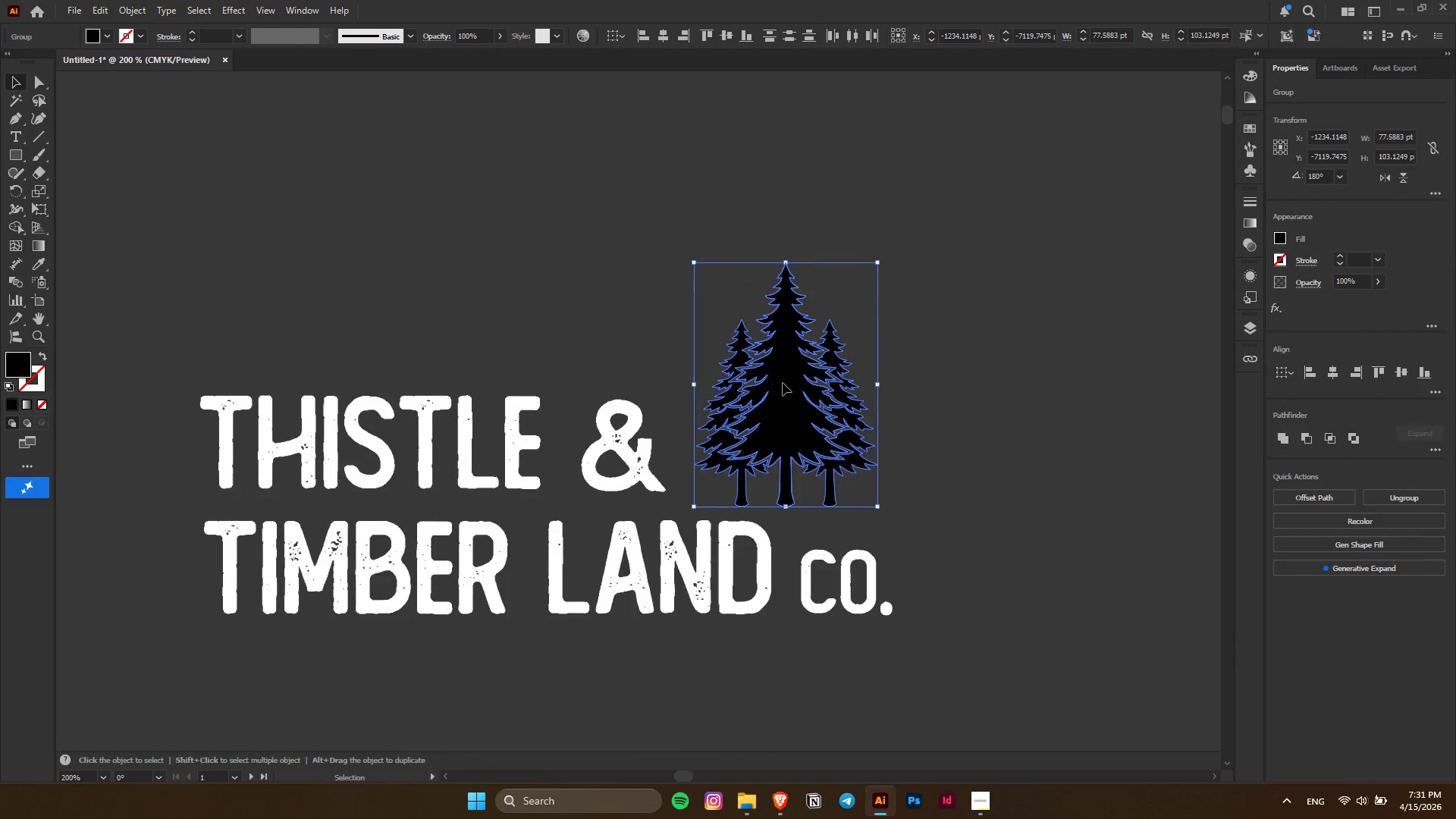 
hold_key(key=ShiftLeft, duration=1.23)
 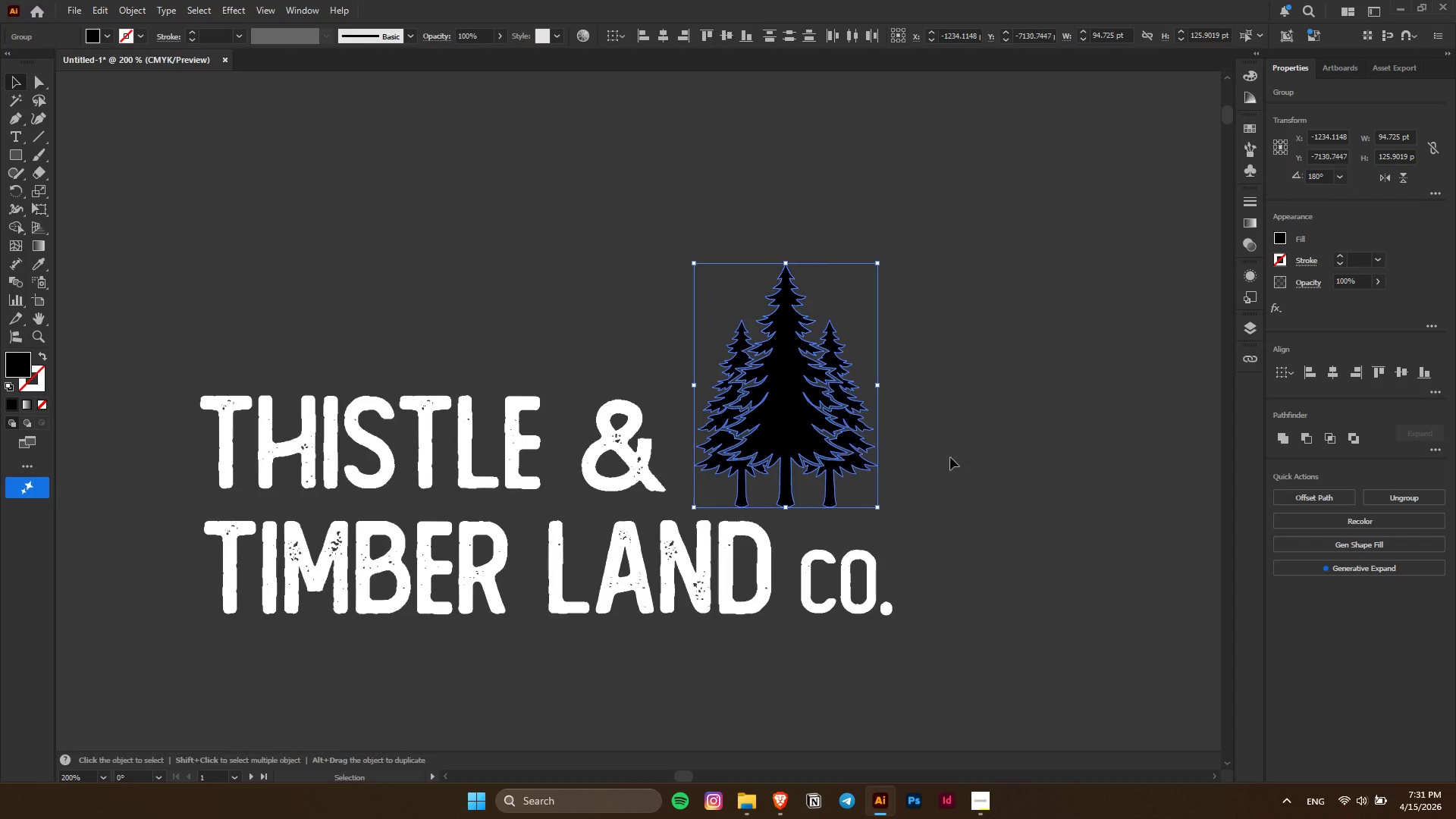 
left_click([950, 457])
 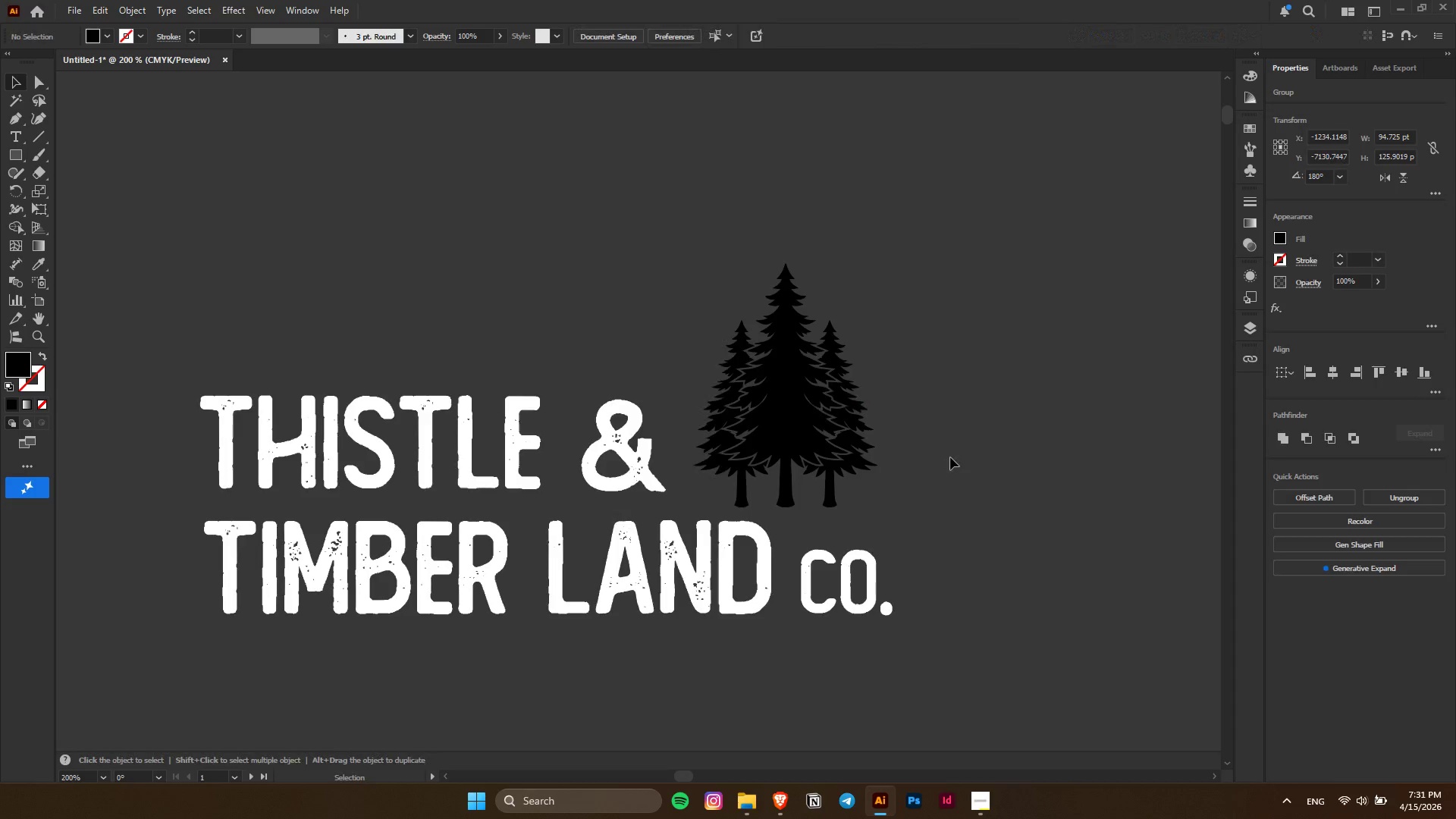 
hold_key(key=AltLeft, duration=0.33)
 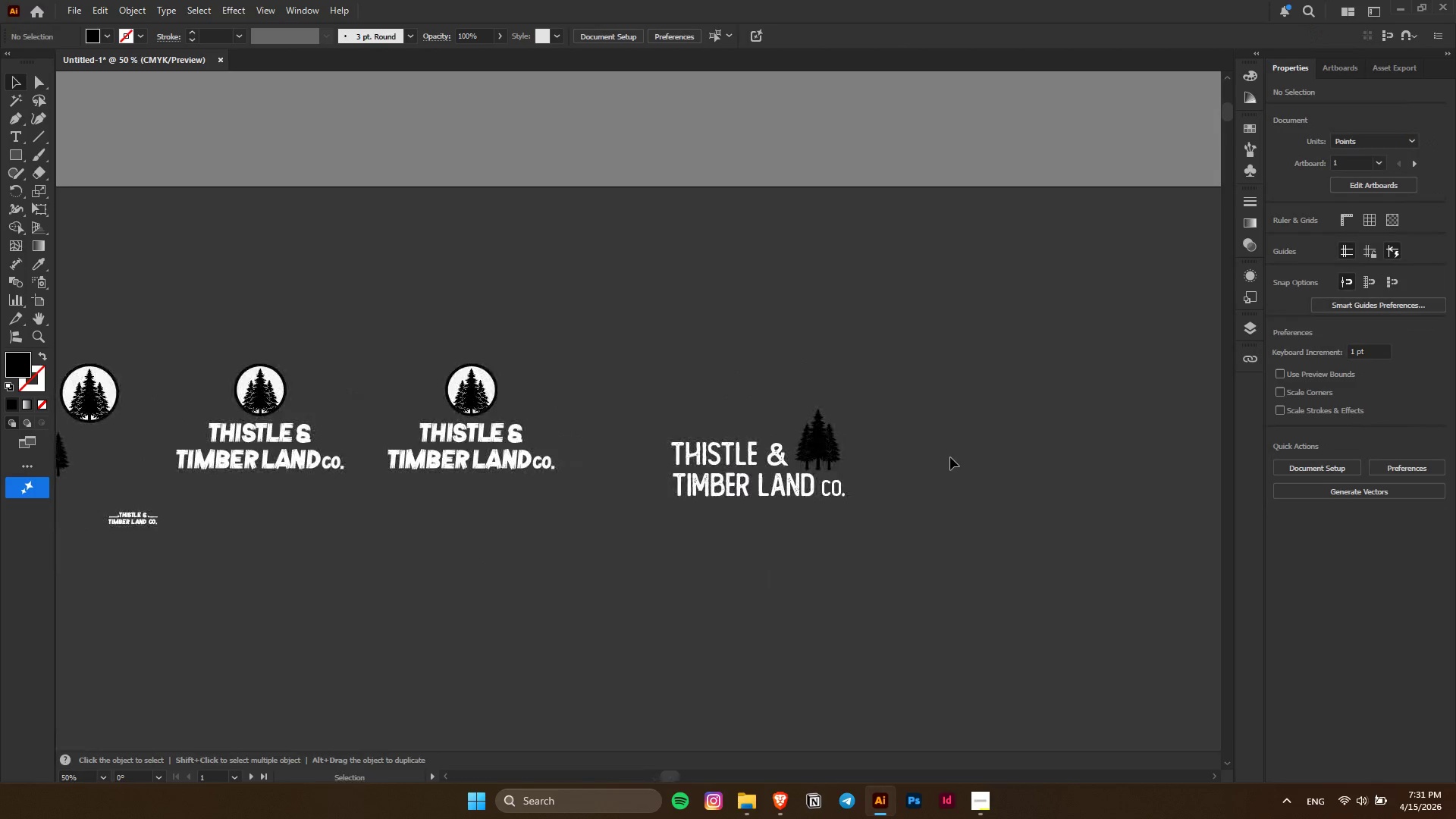 
key(Control+ControlLeft)
 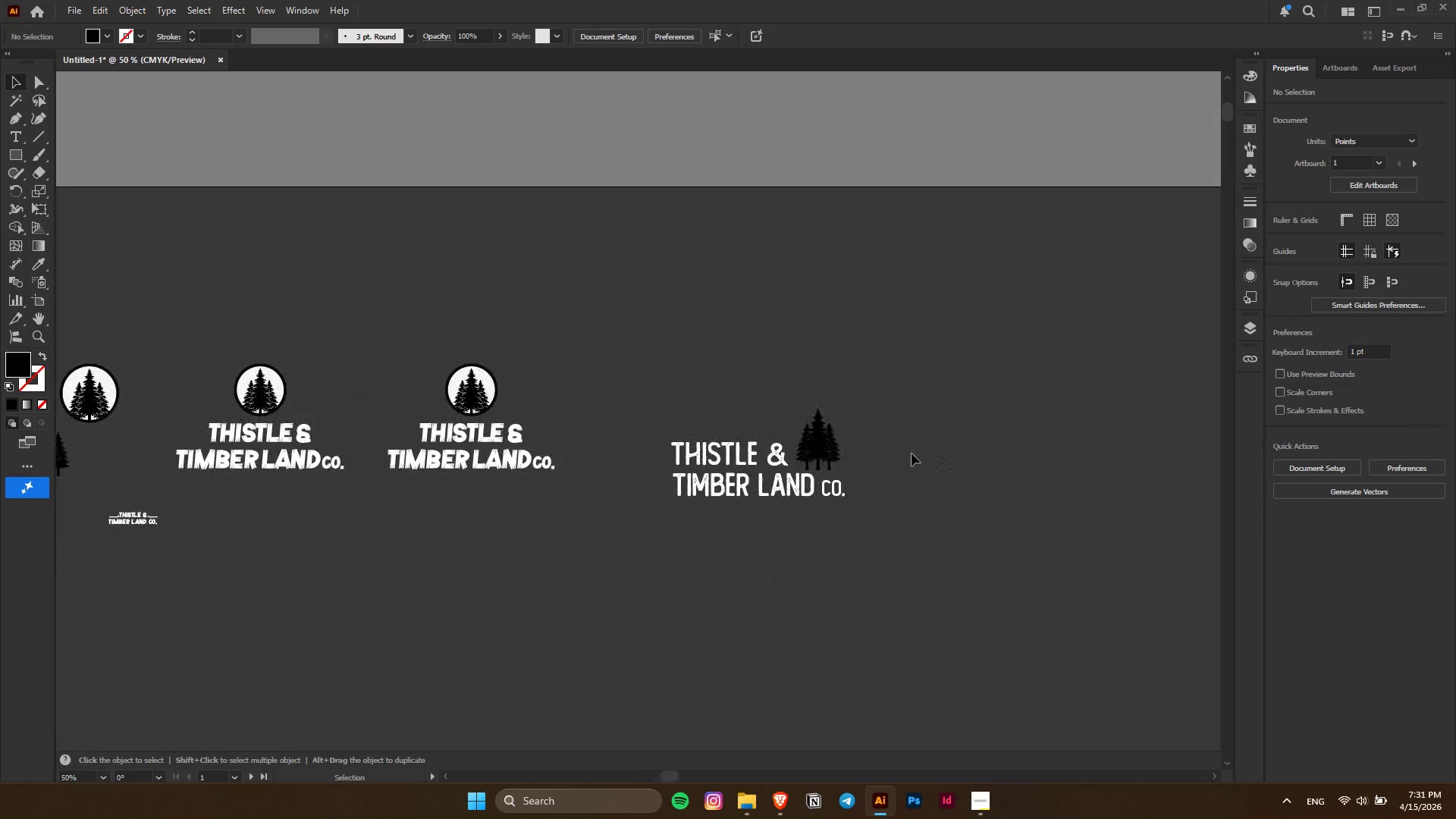 
scroll: coordinate [950, 457], scroll_direction: down, amount: 10.0
 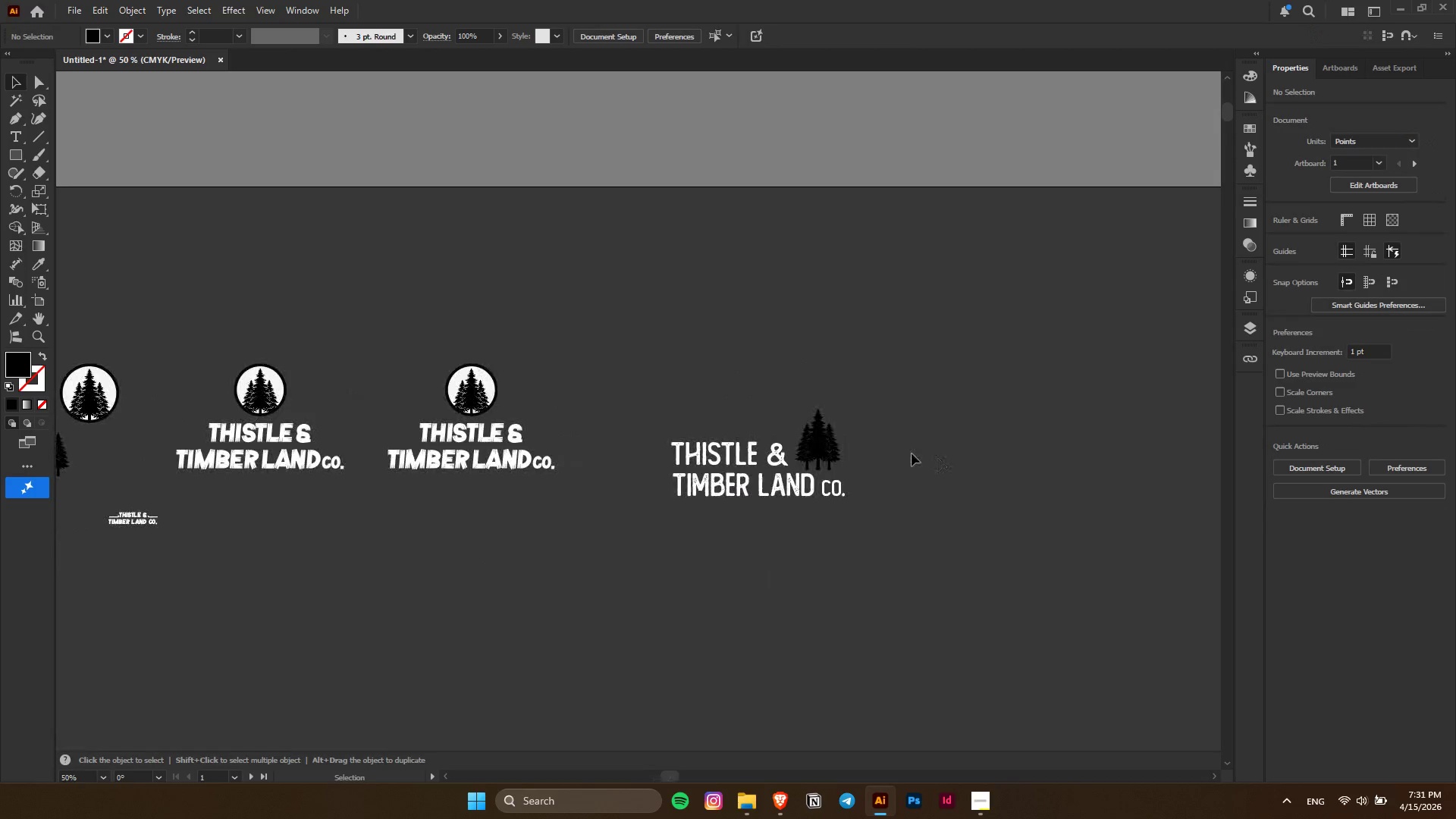 
hold_key(key=AltLeft, duration=0.55)
scroll: coordinate [763, 402], scroll_direction: up, amount: 3.0
 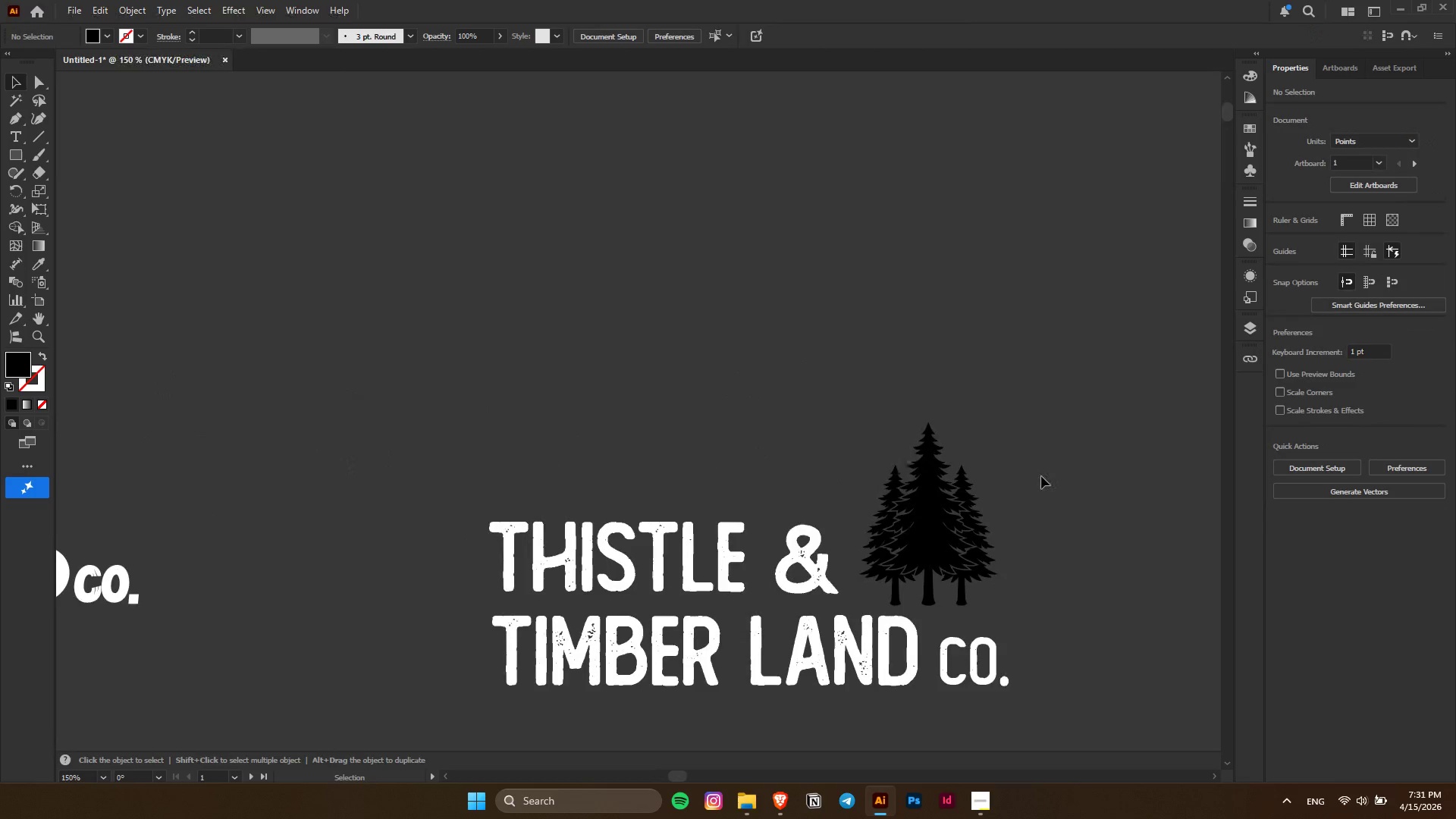 
scroll: coordinate [1041, 476], scroll_direction: down, amount: 3.0
 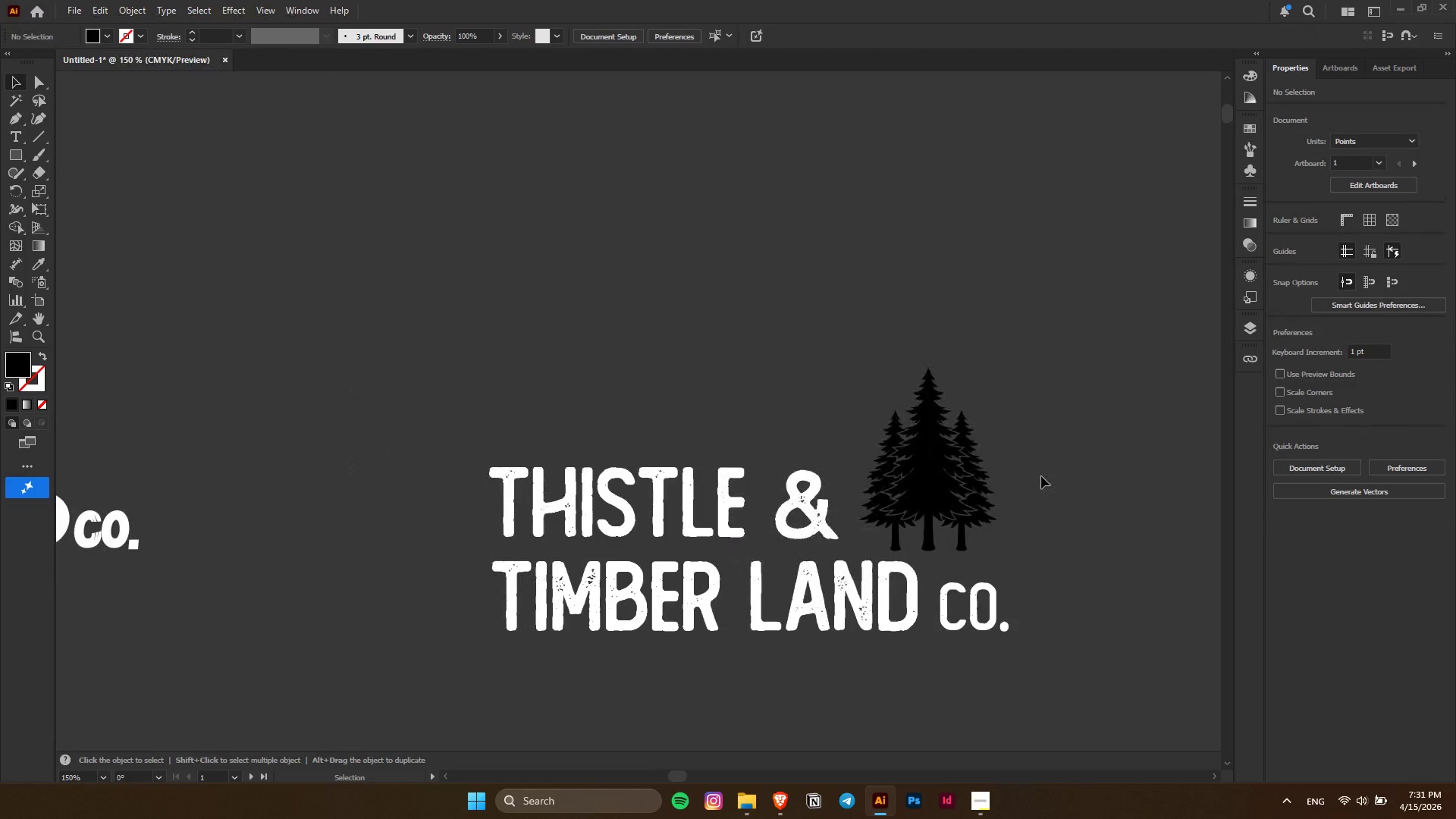 
hold_key(key=ControlLeft, duration=0.45)
 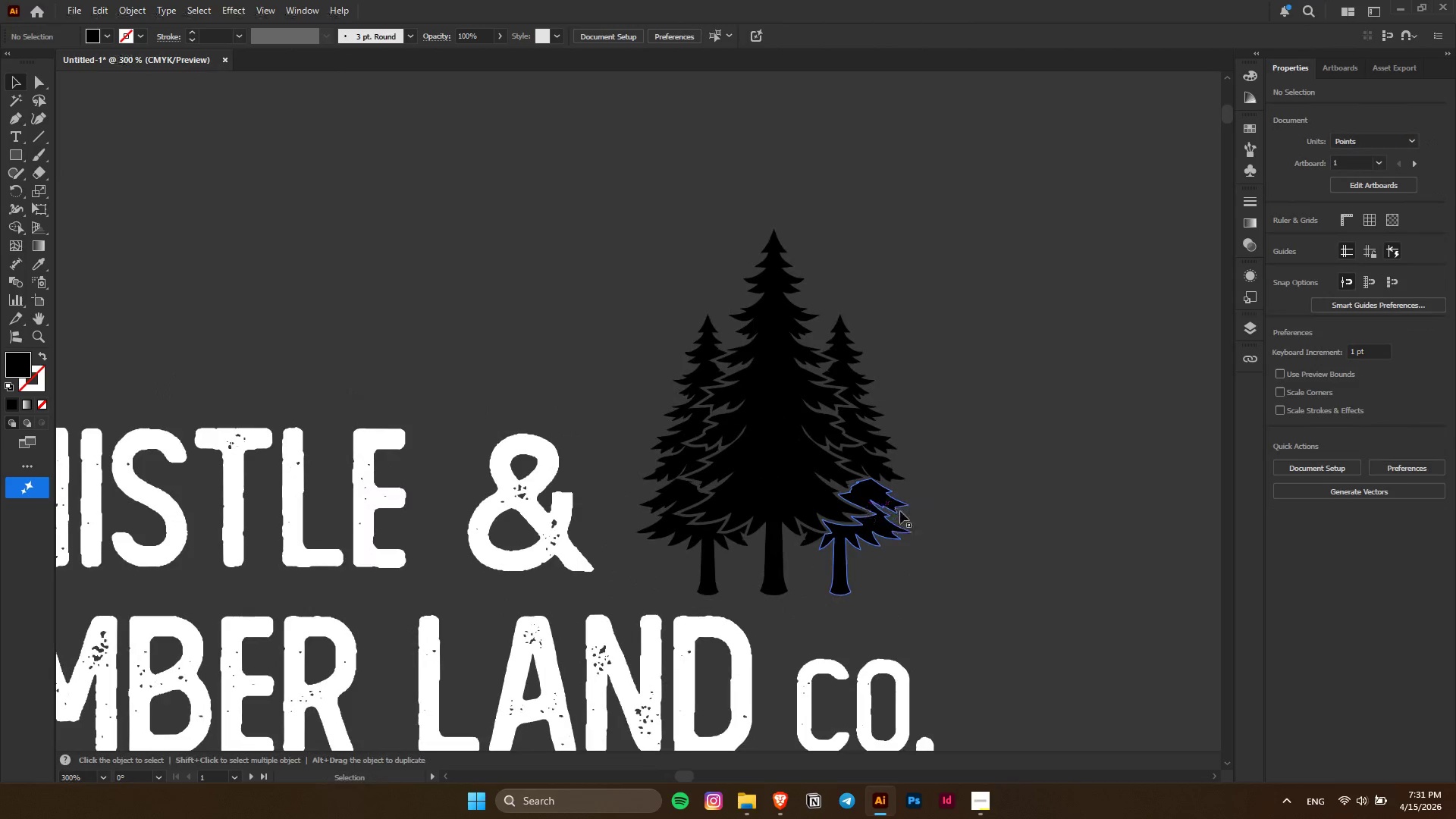 
key(Alt+AltLeft)
 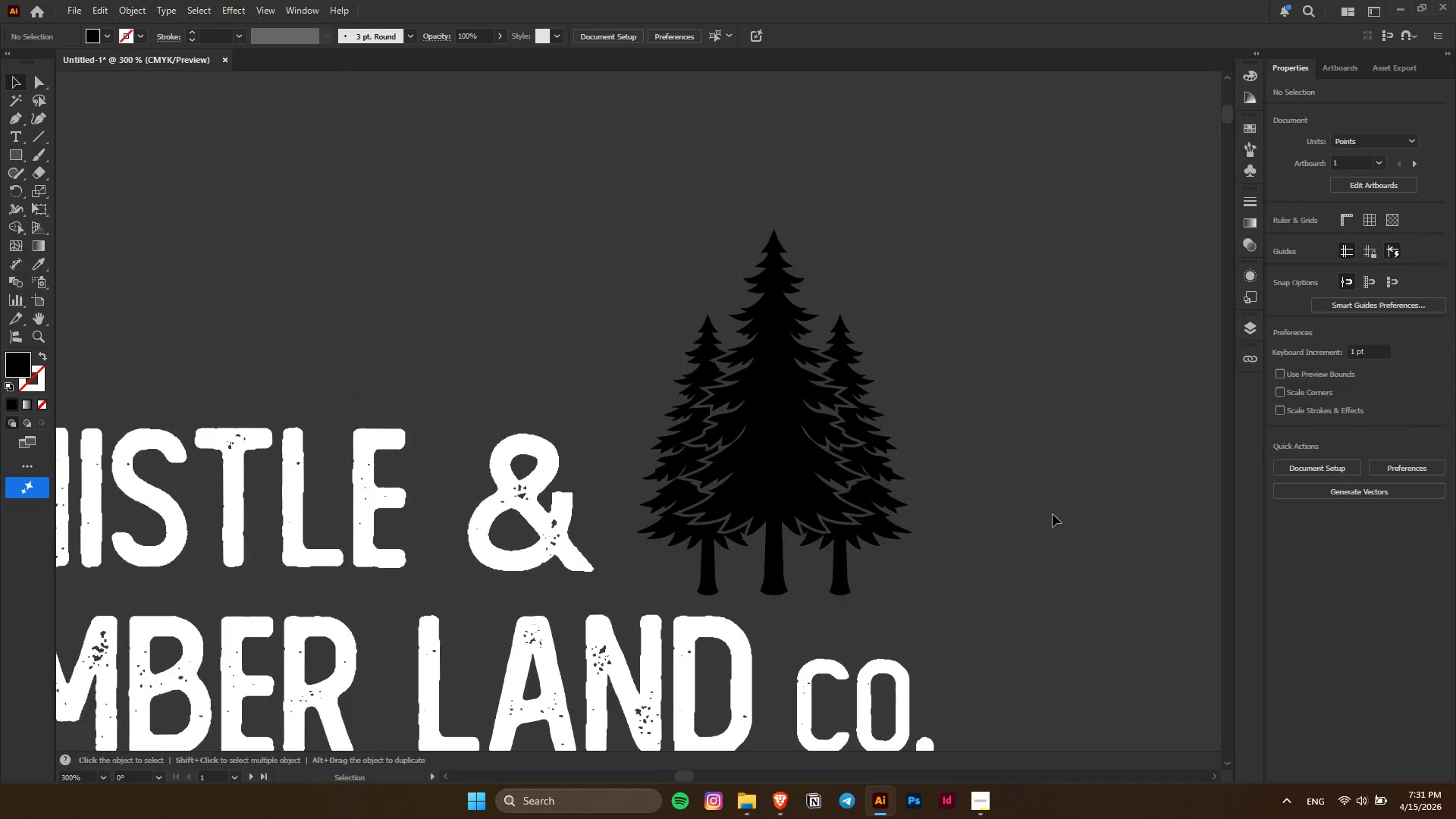 
scroll: coordinate [864, 507], scroll_direction: down, amount: 4.0
 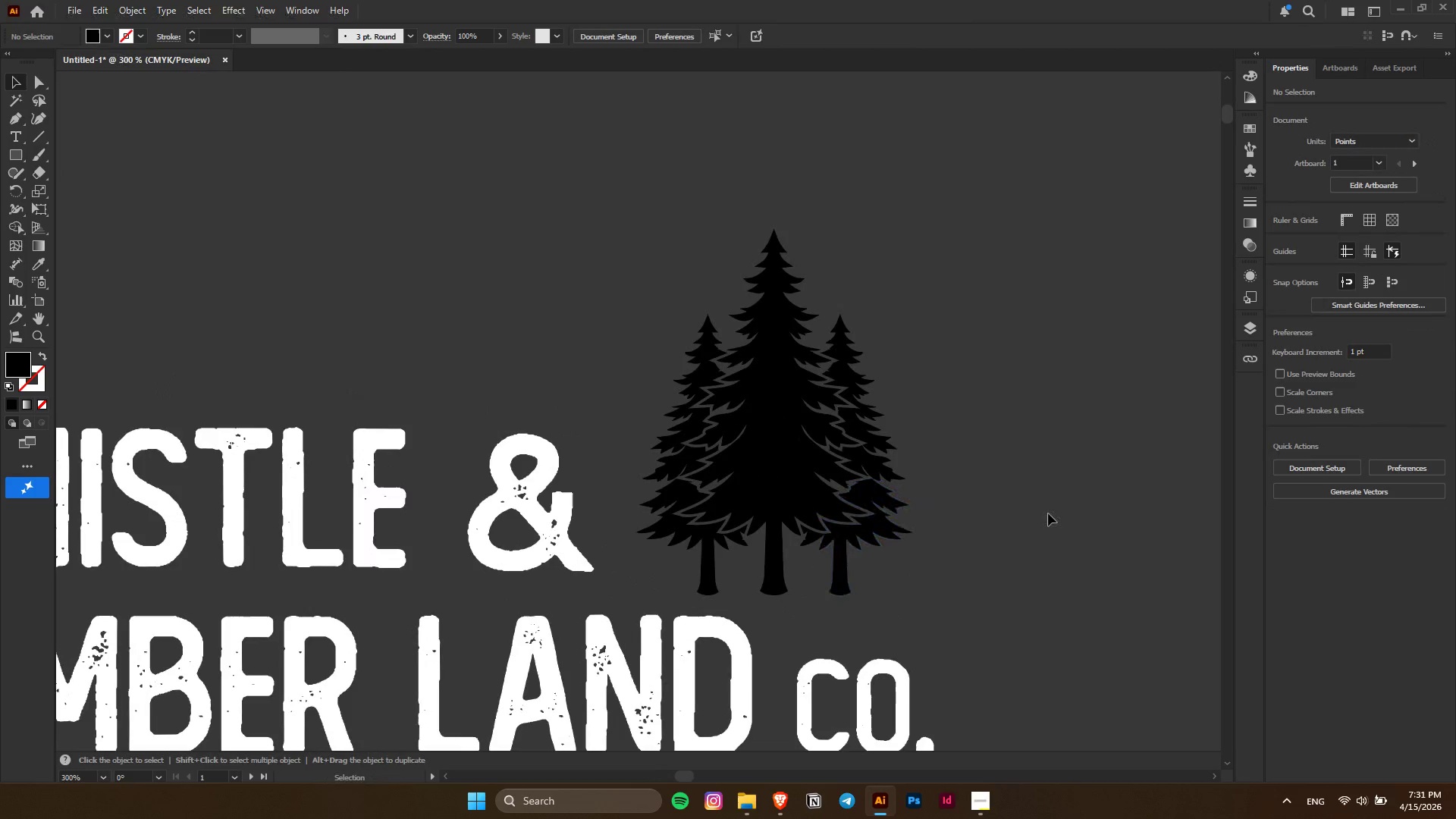 
key(Alt+AltLeft)
 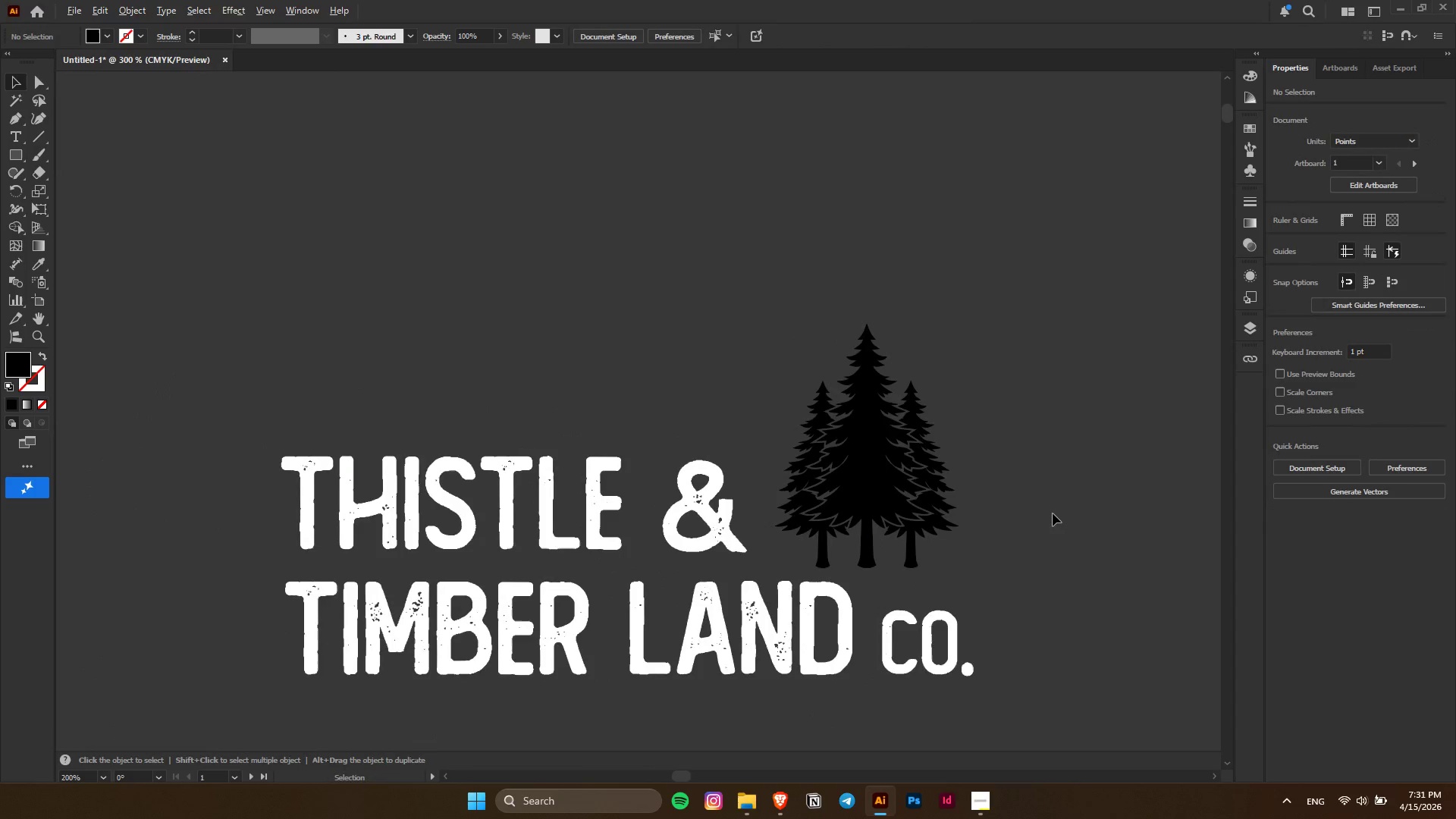 
key(Control+ControlLeft)
 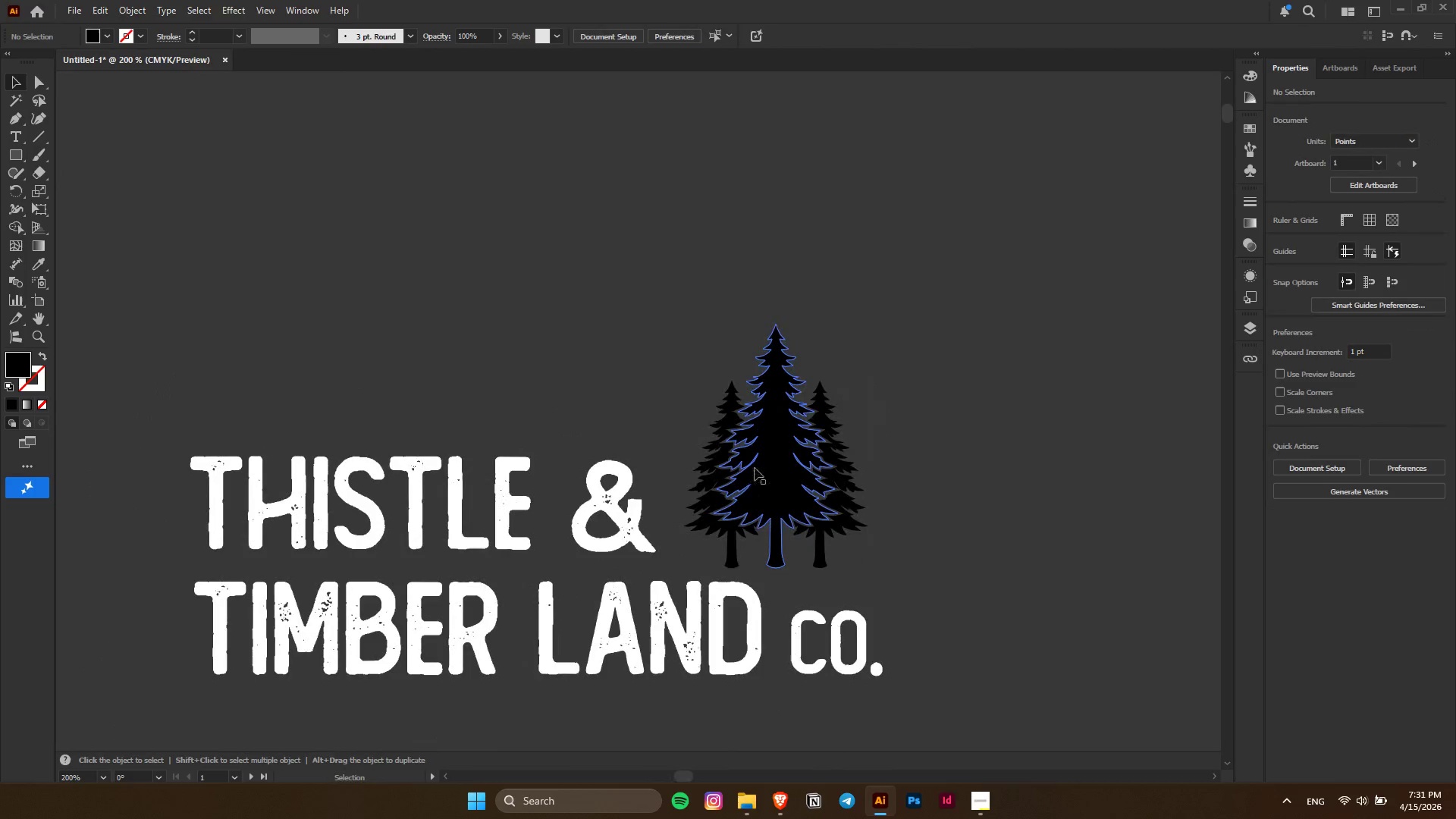 
scroll: coordinate [1053, 513], scroll_direction: down, amount: 6.0
 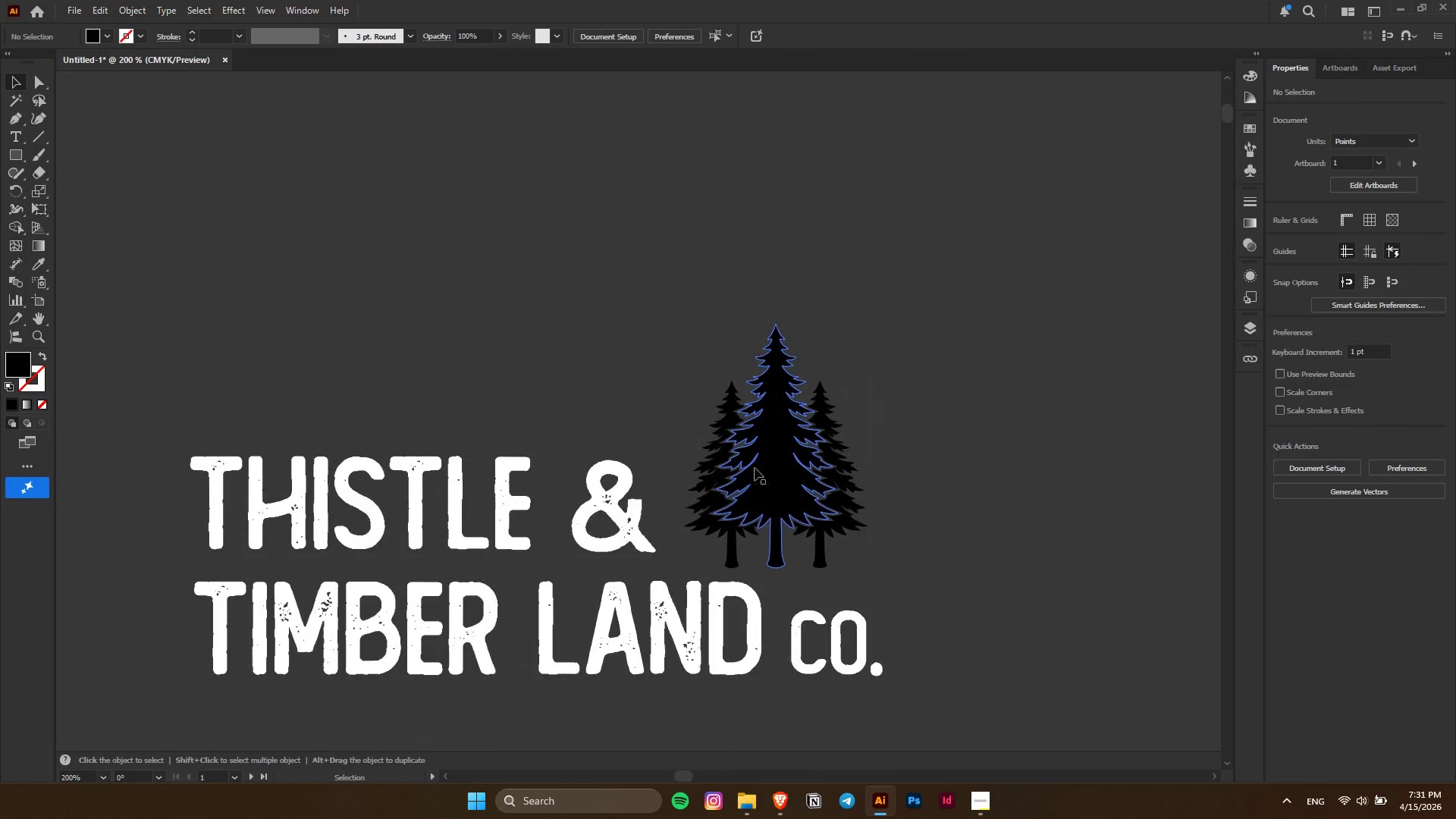 
left_click([755, 468])
 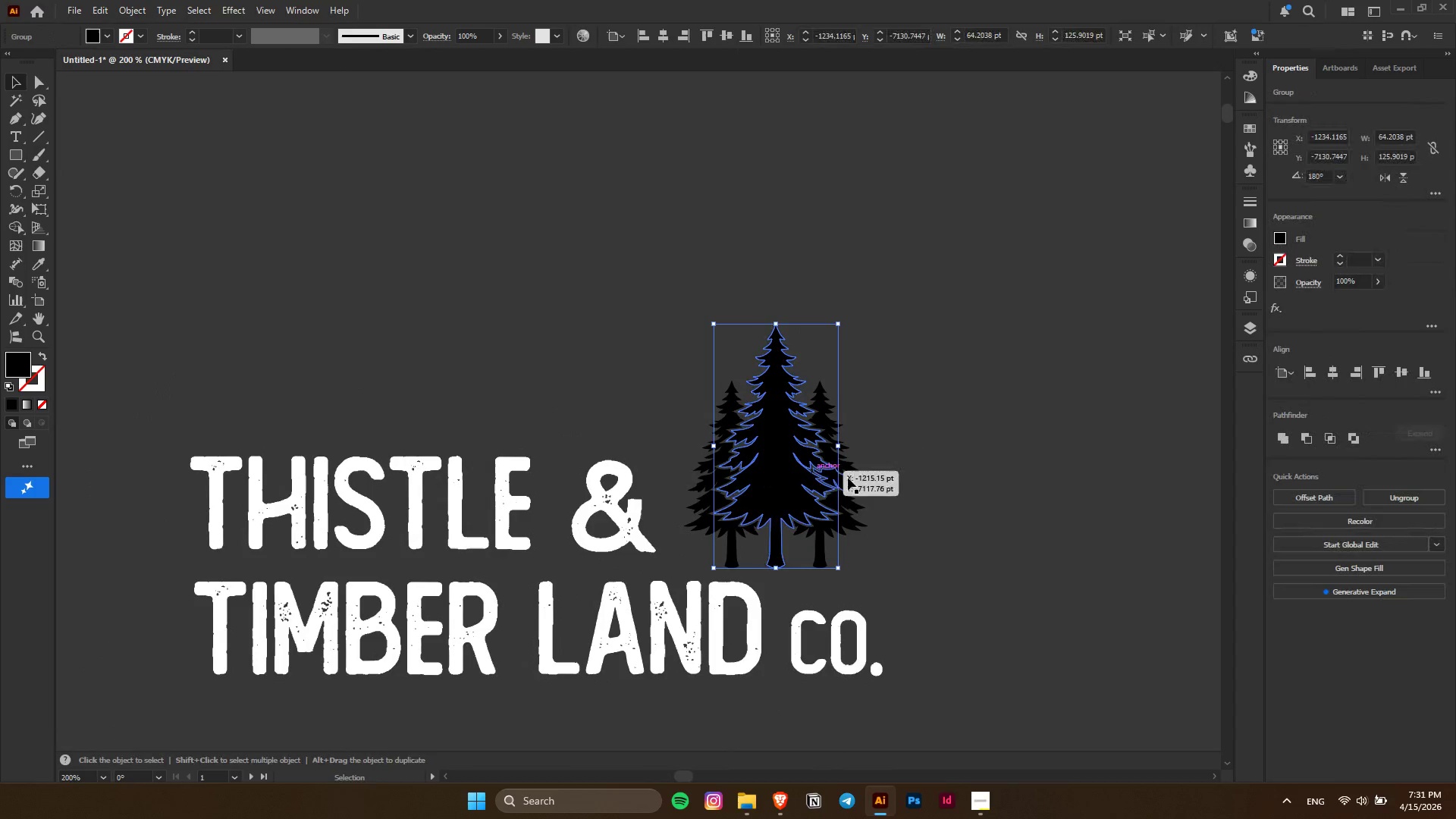 
hold_key(key=ShiftLeft, duration=0.39)
 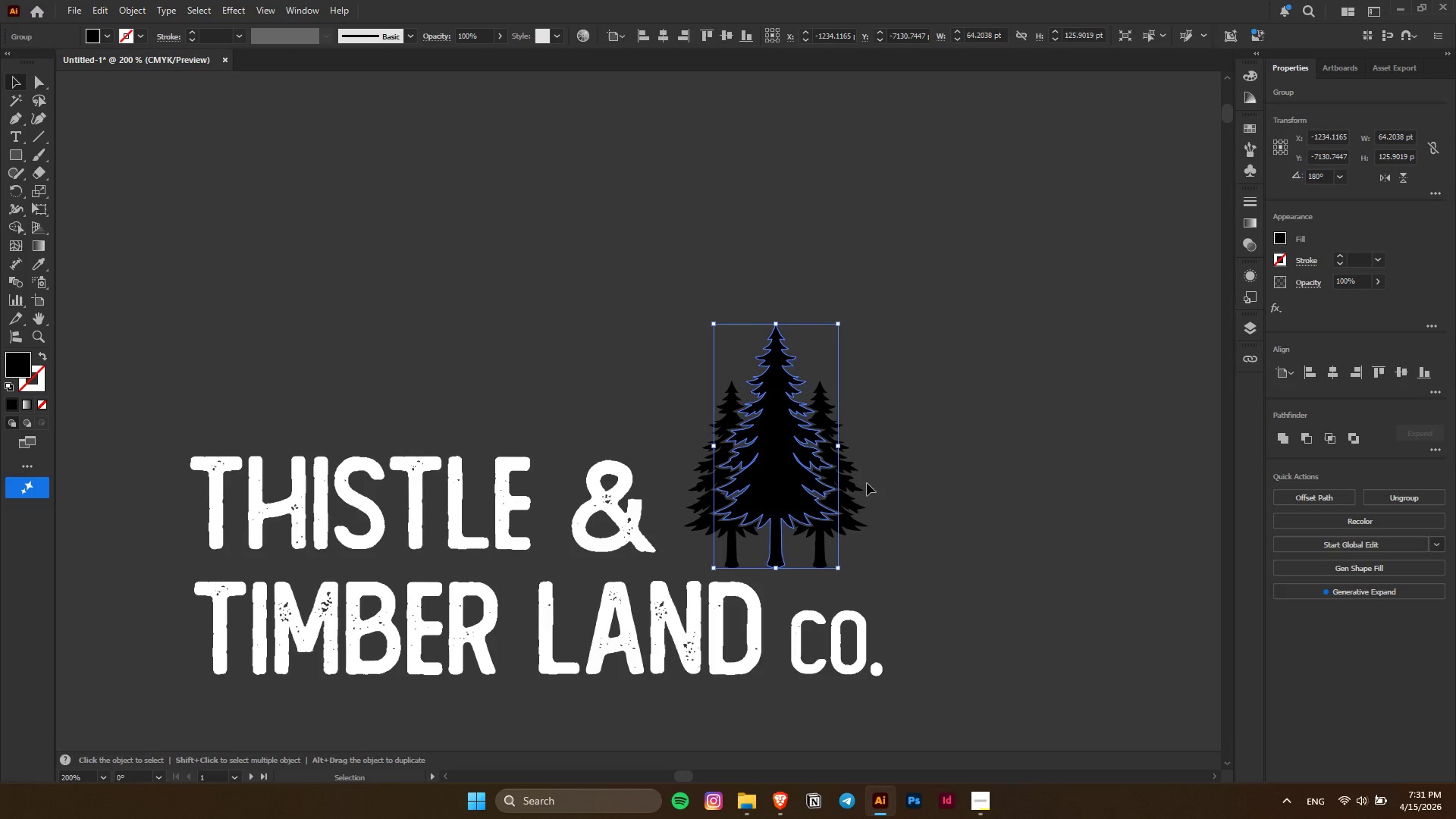 
left_click([867, 483])
 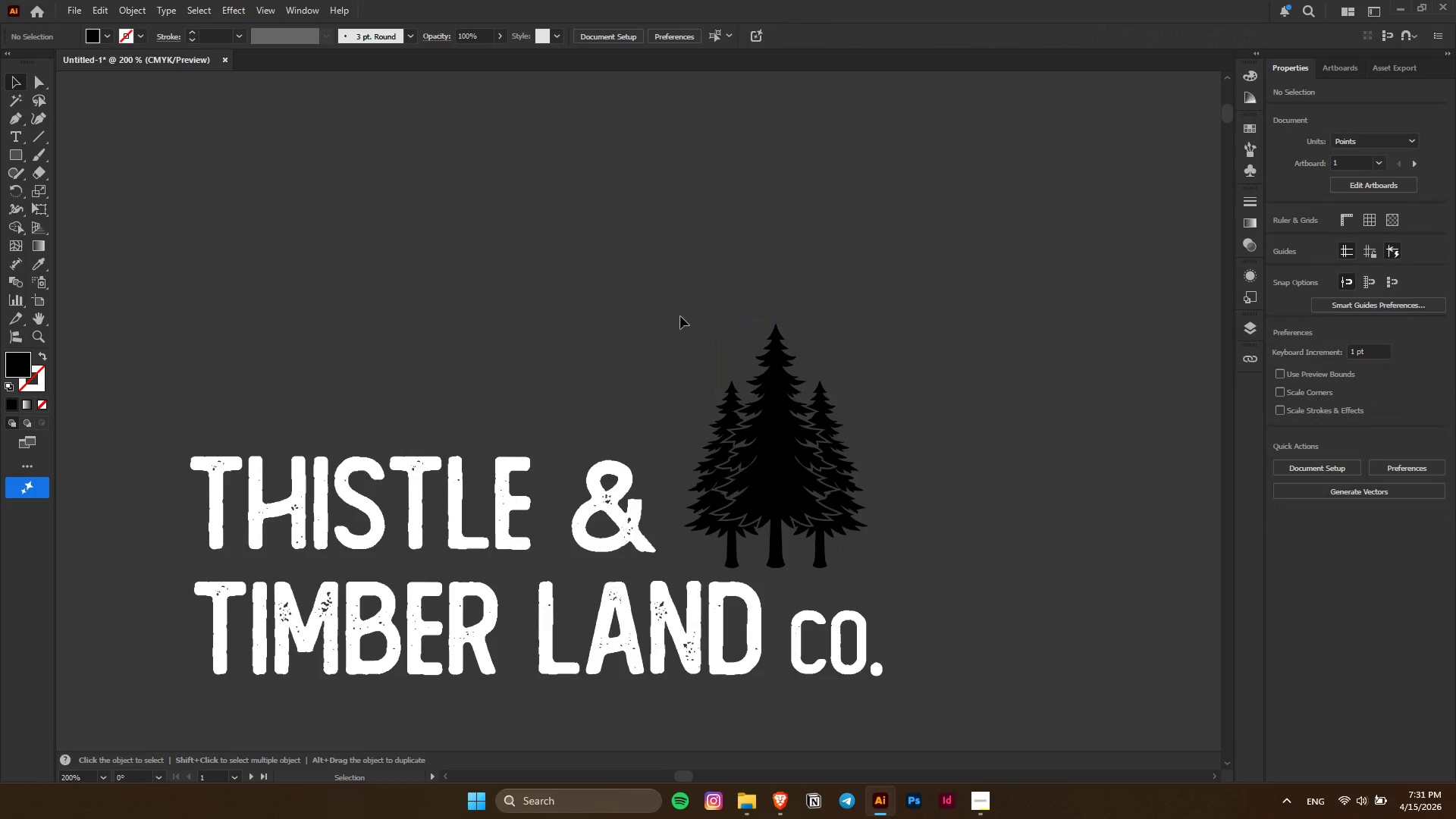 
left_click_drag(start_coordinate=[676, 309], to_coordinate=[874, 451])
 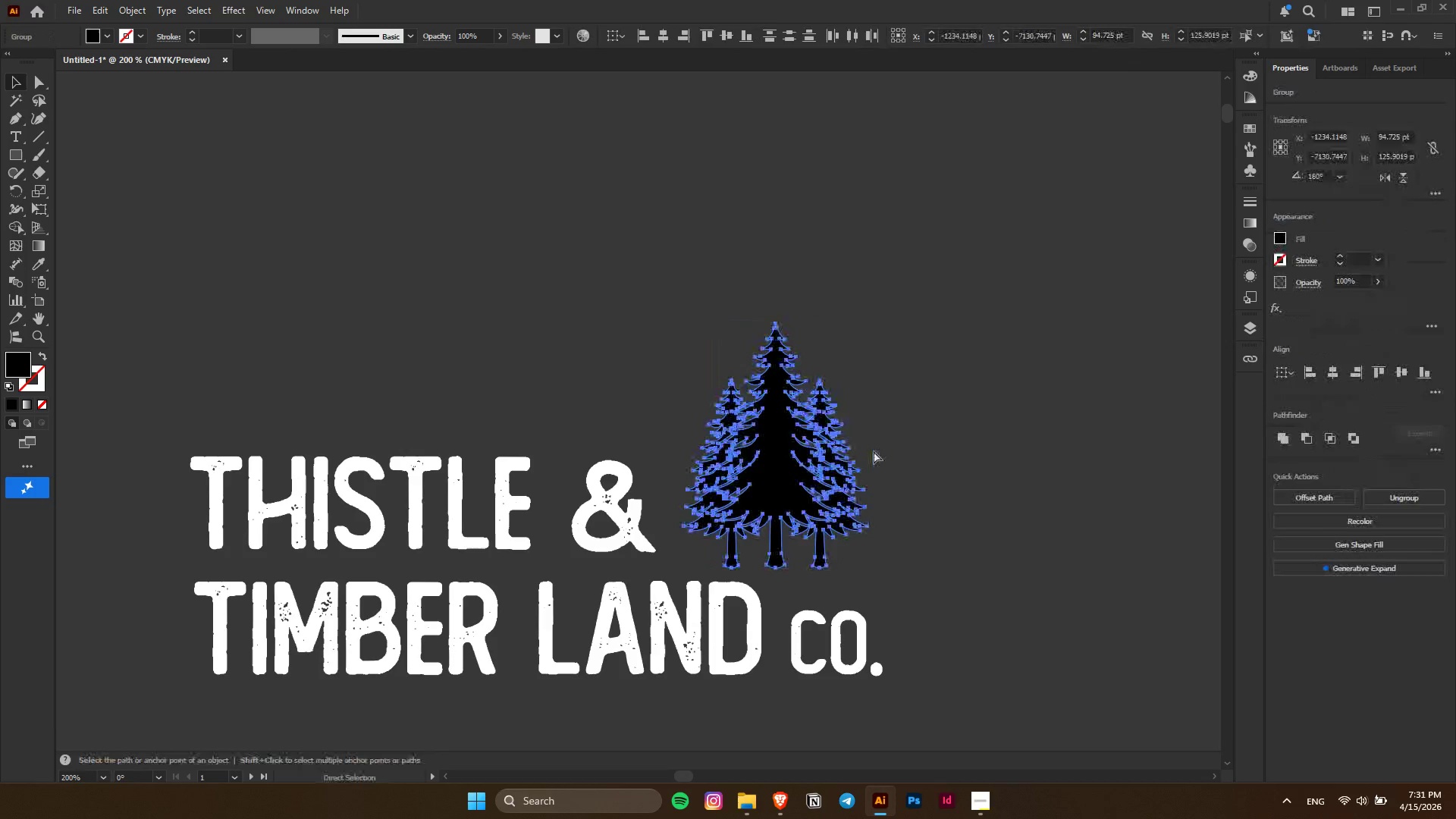 
key(Control+G)
 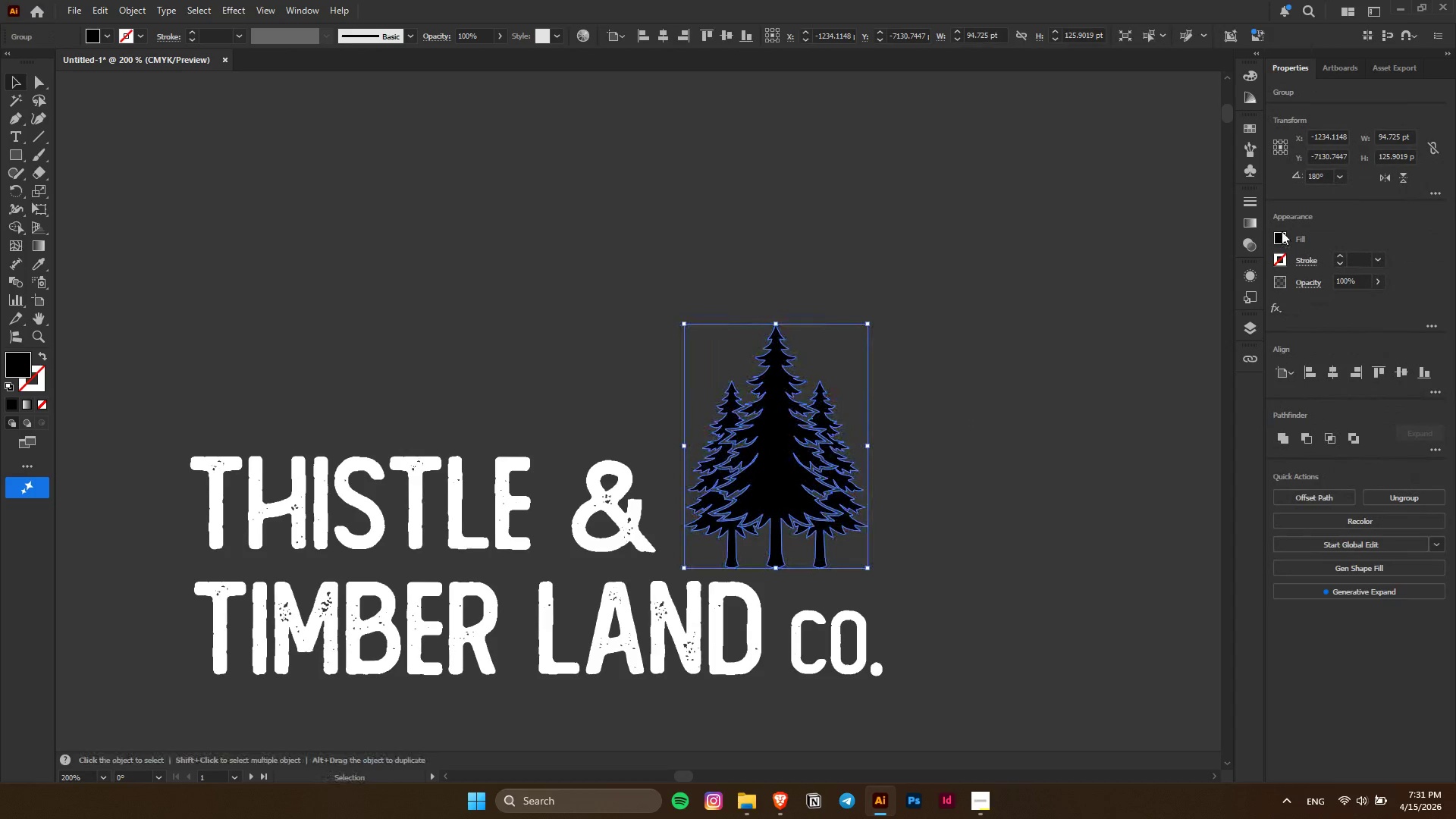 
left_click([1278, 236])
 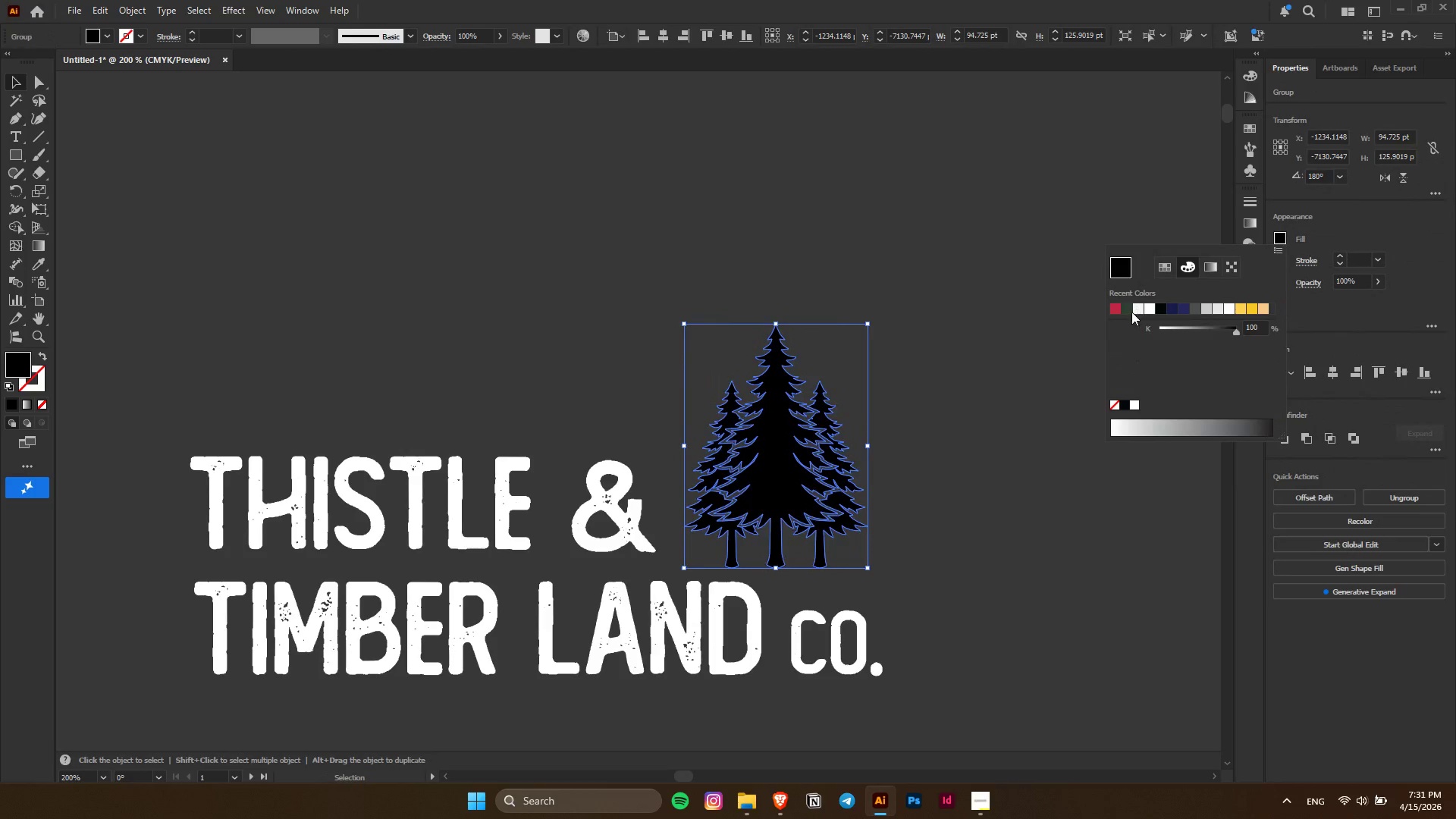 
double_click([961, 356])
 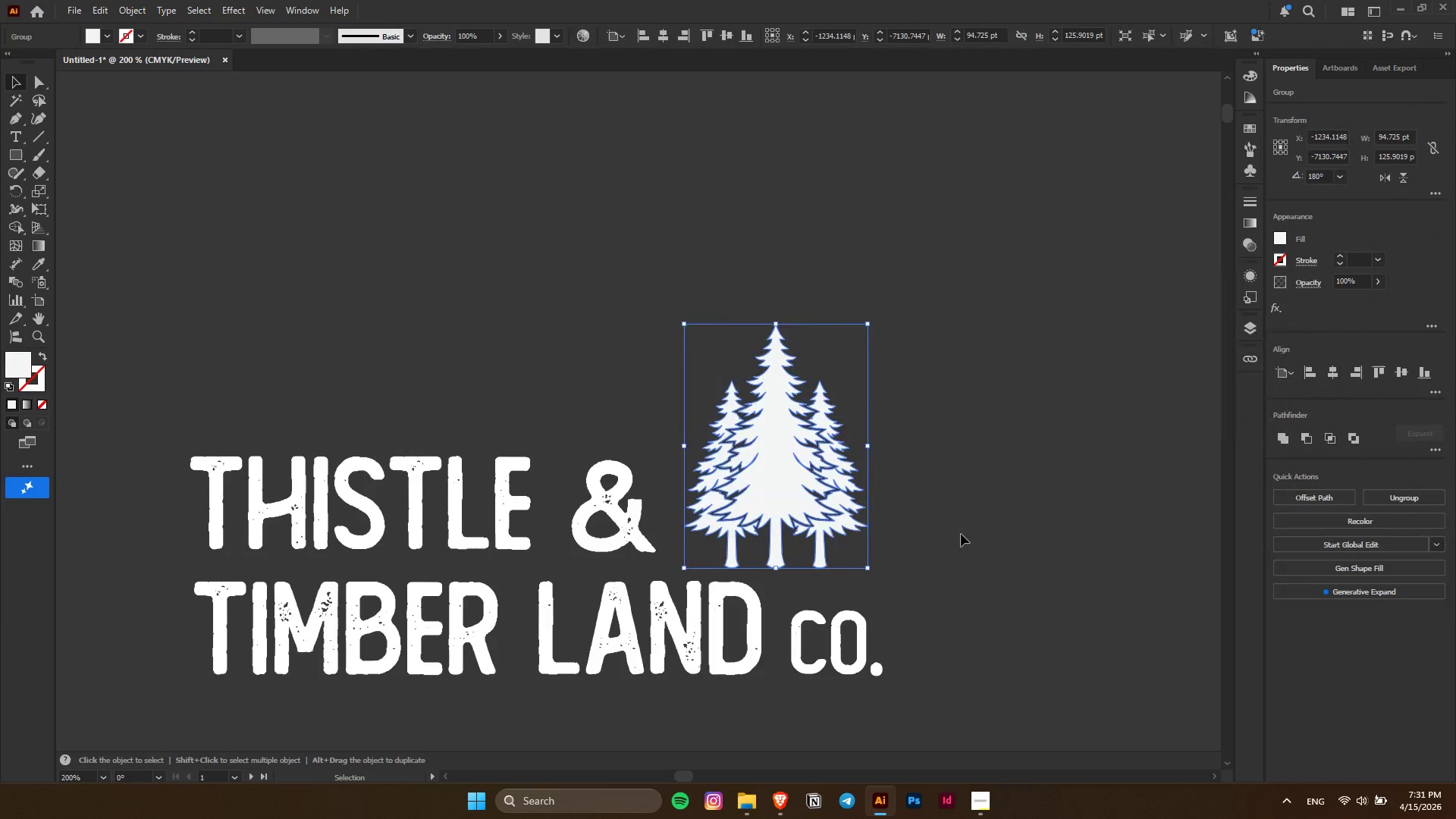 
triple_click([961, 534])
 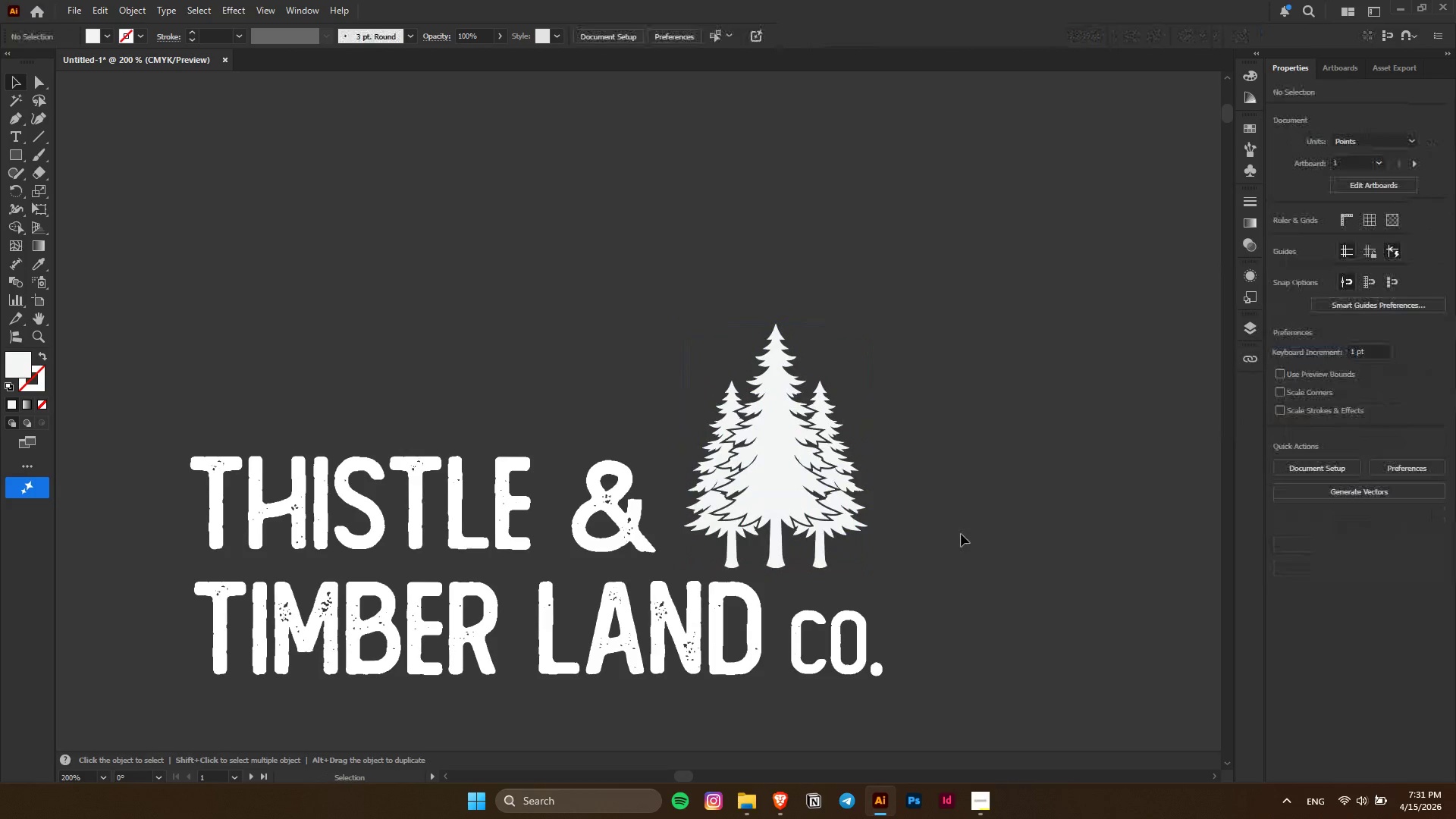 
hold_key(key=AltLeft, duration=0.31)
 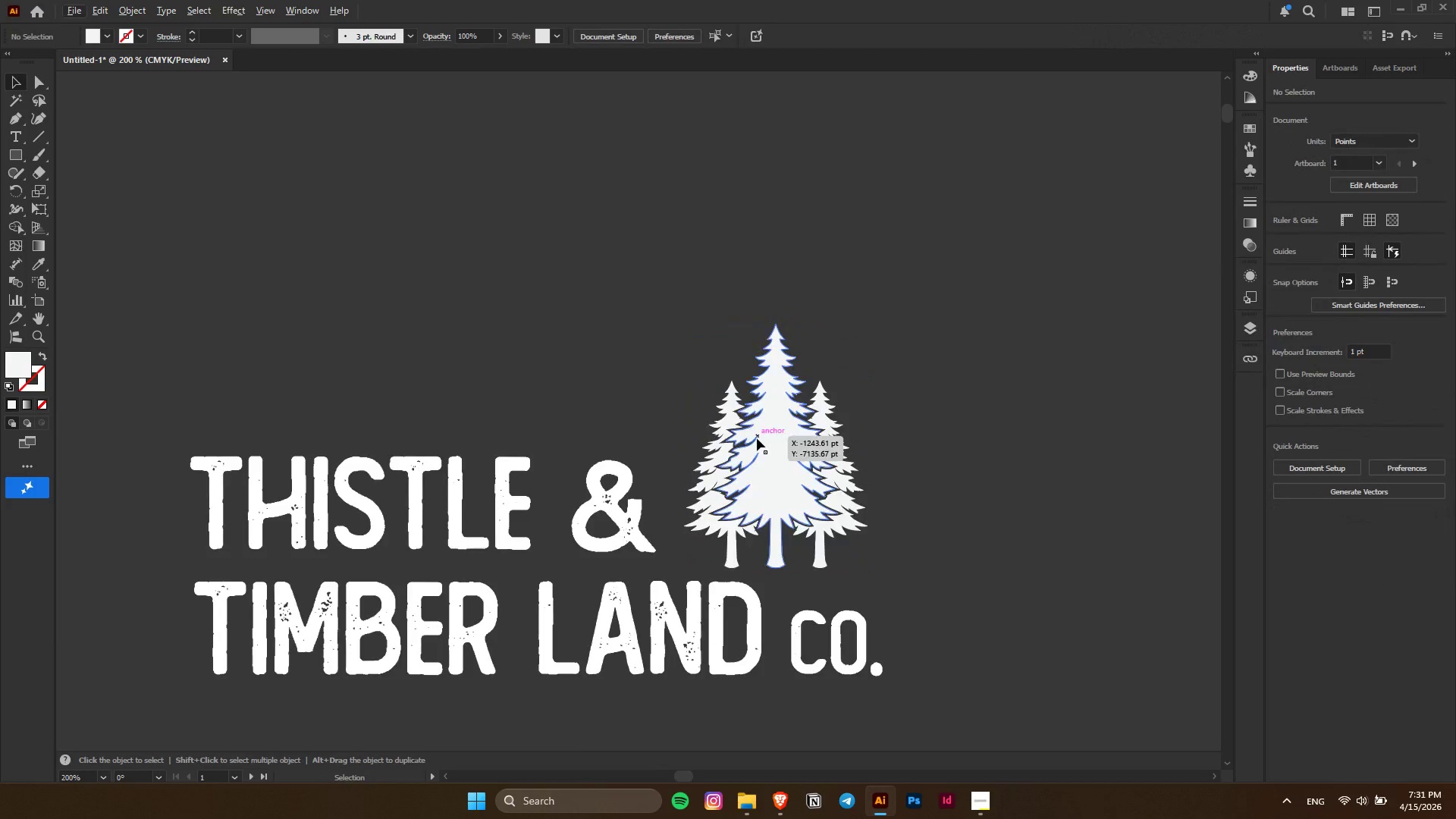 
key(Alt+AltLeft)
 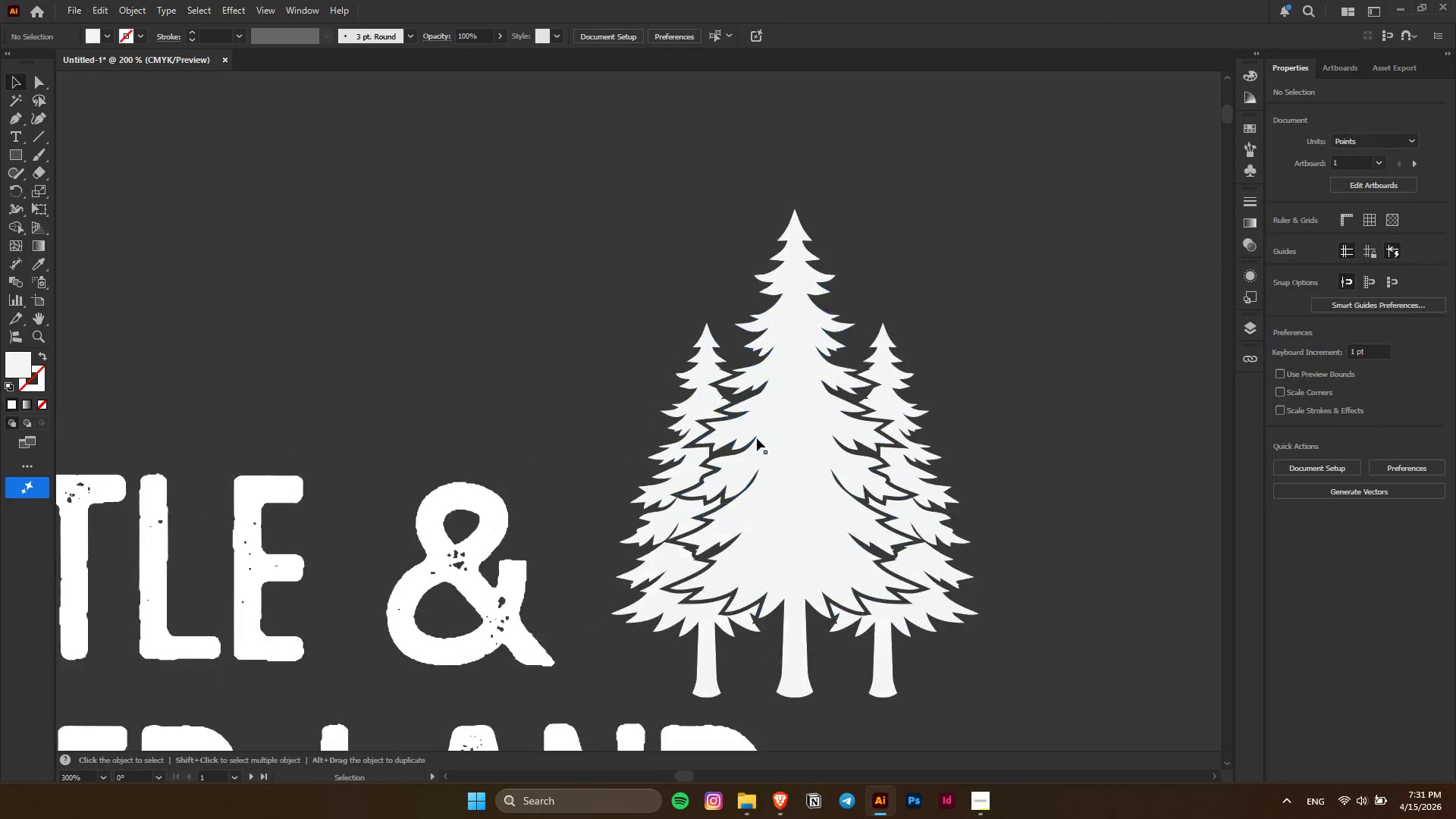 
scroll: coordinate [757, 438], scroll_direction: up, amount: 2.0
 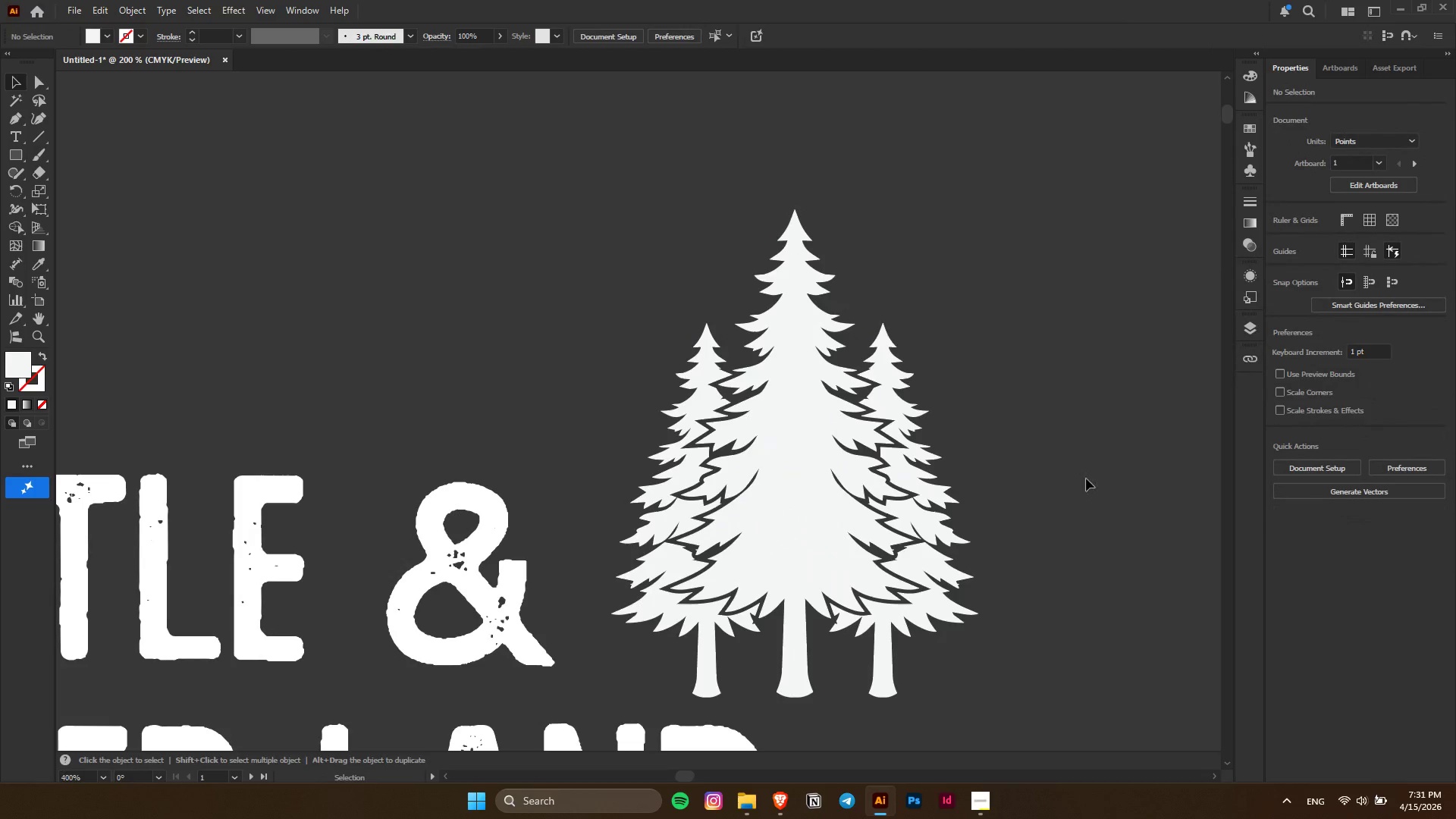 
key(Control+ControlLeft)
 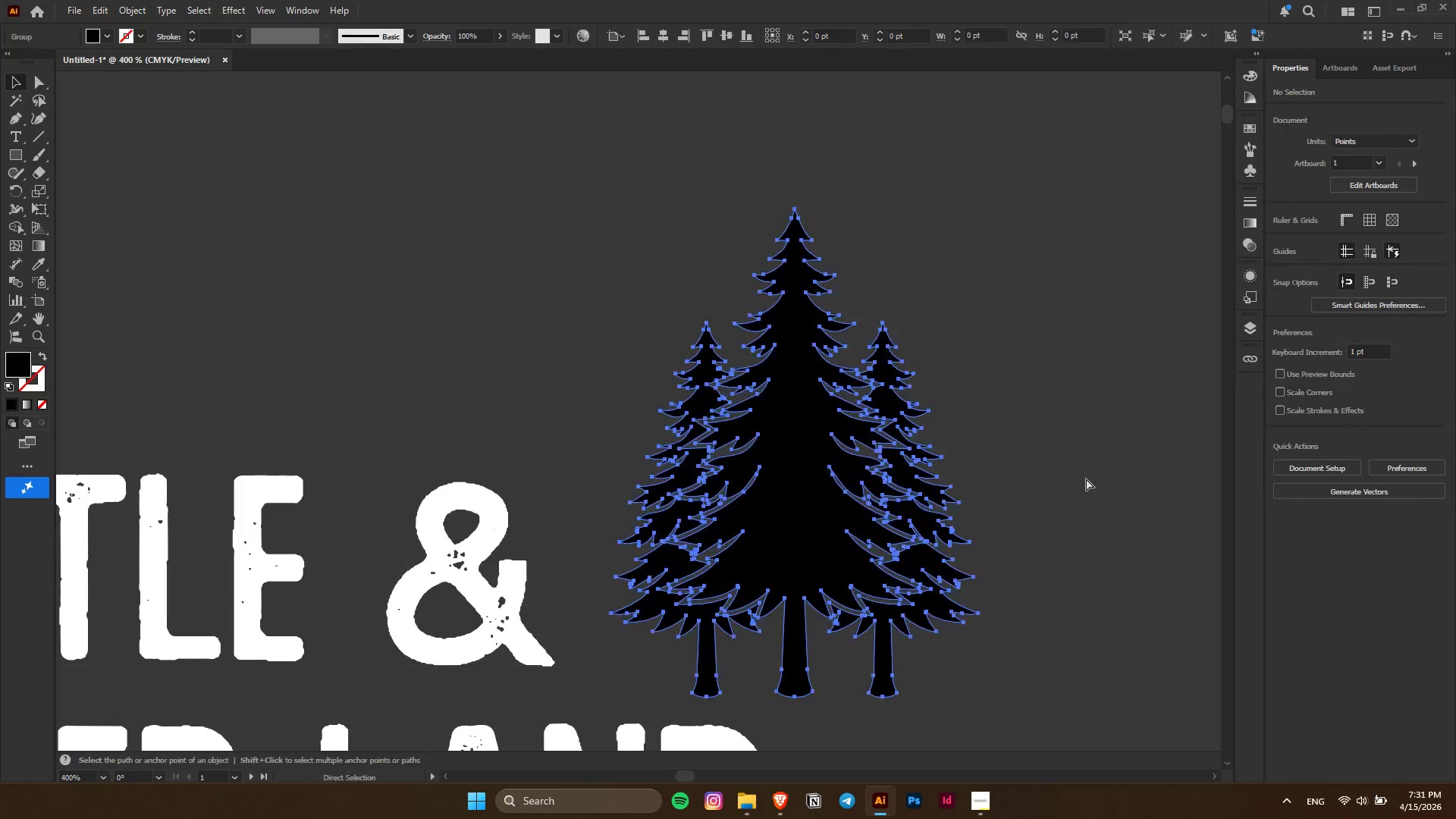 
key(Control+Z)
 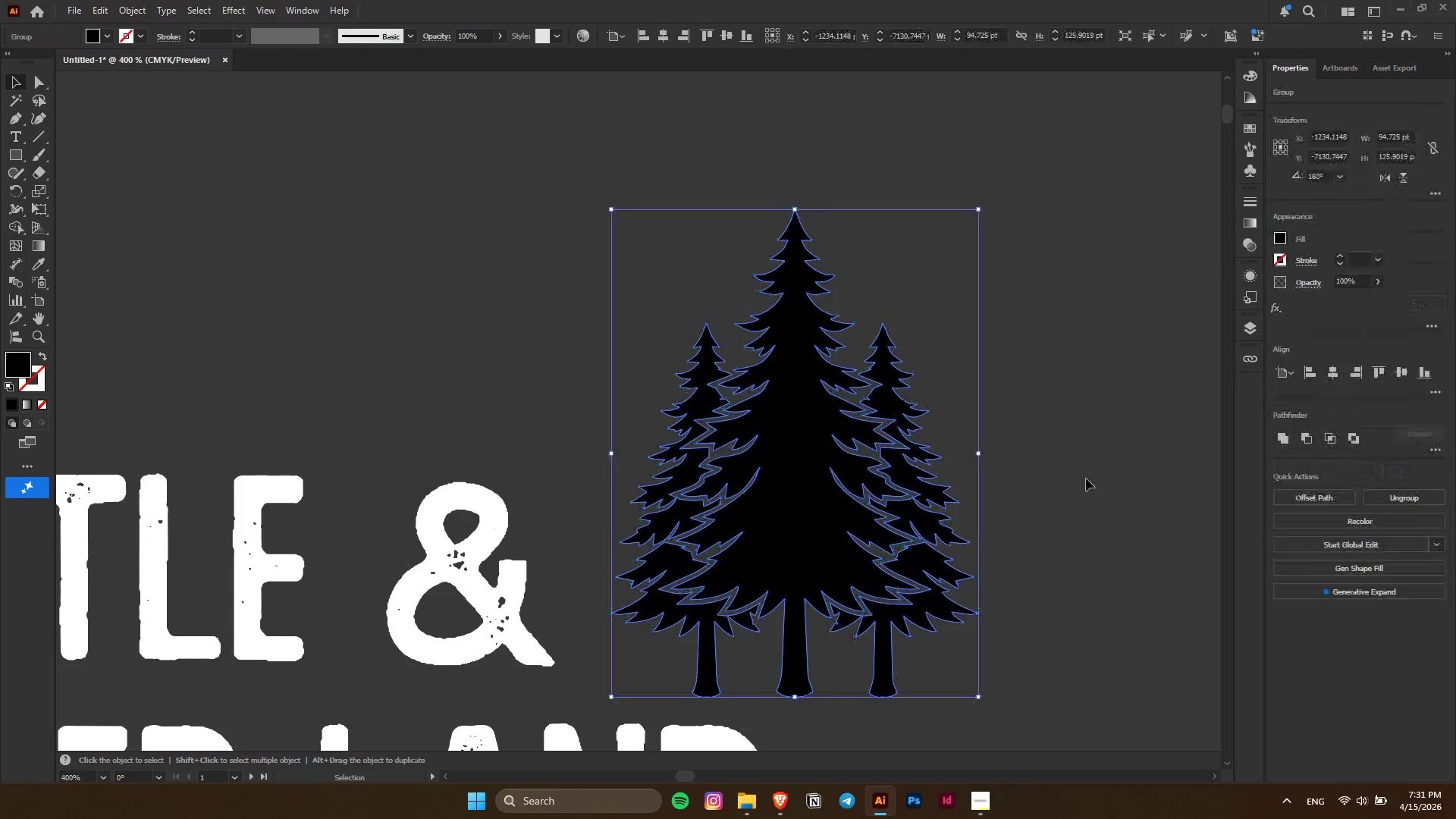 
left_click([1086, 479])
 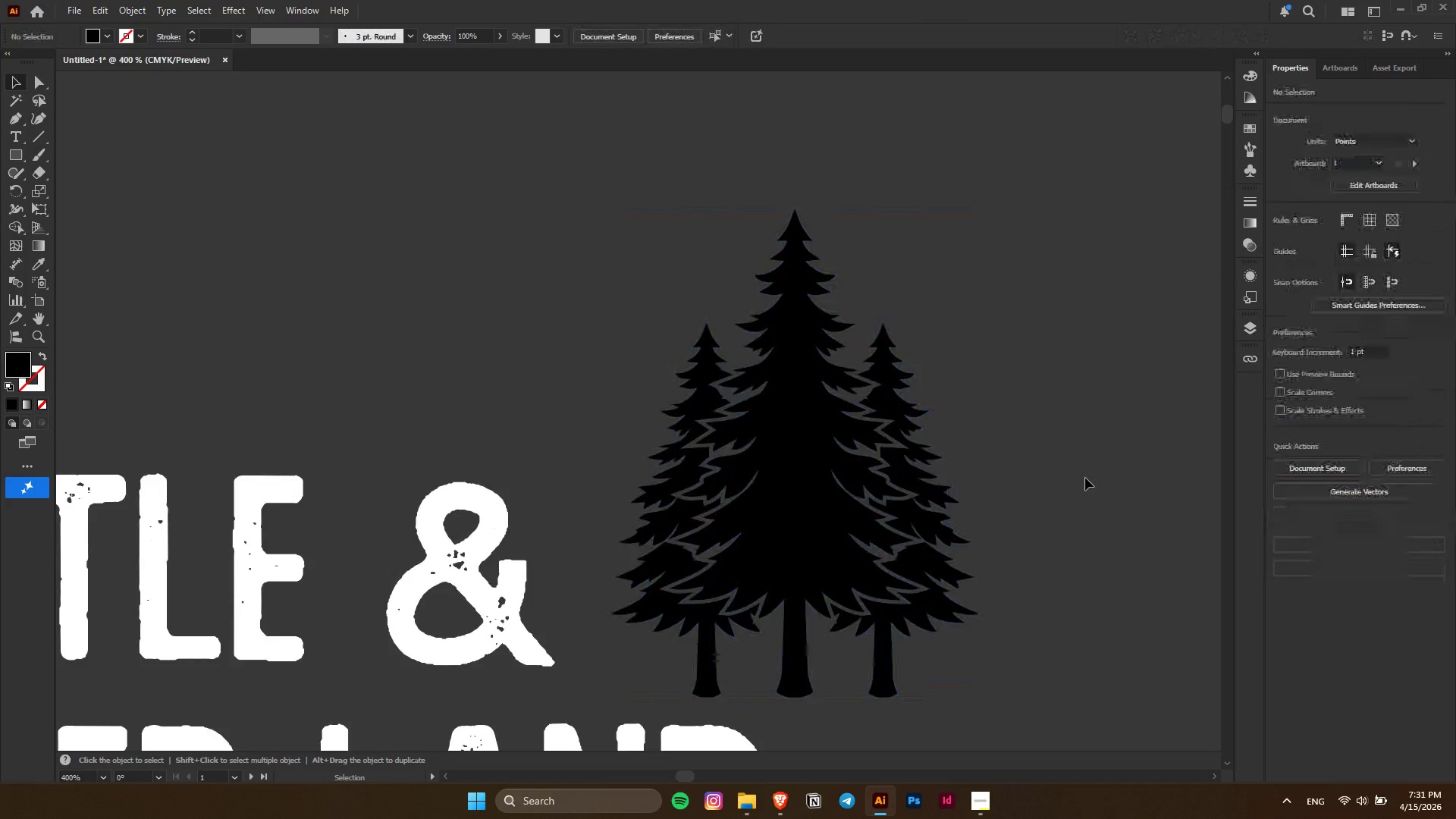 
key(Alt+AltLeft)
 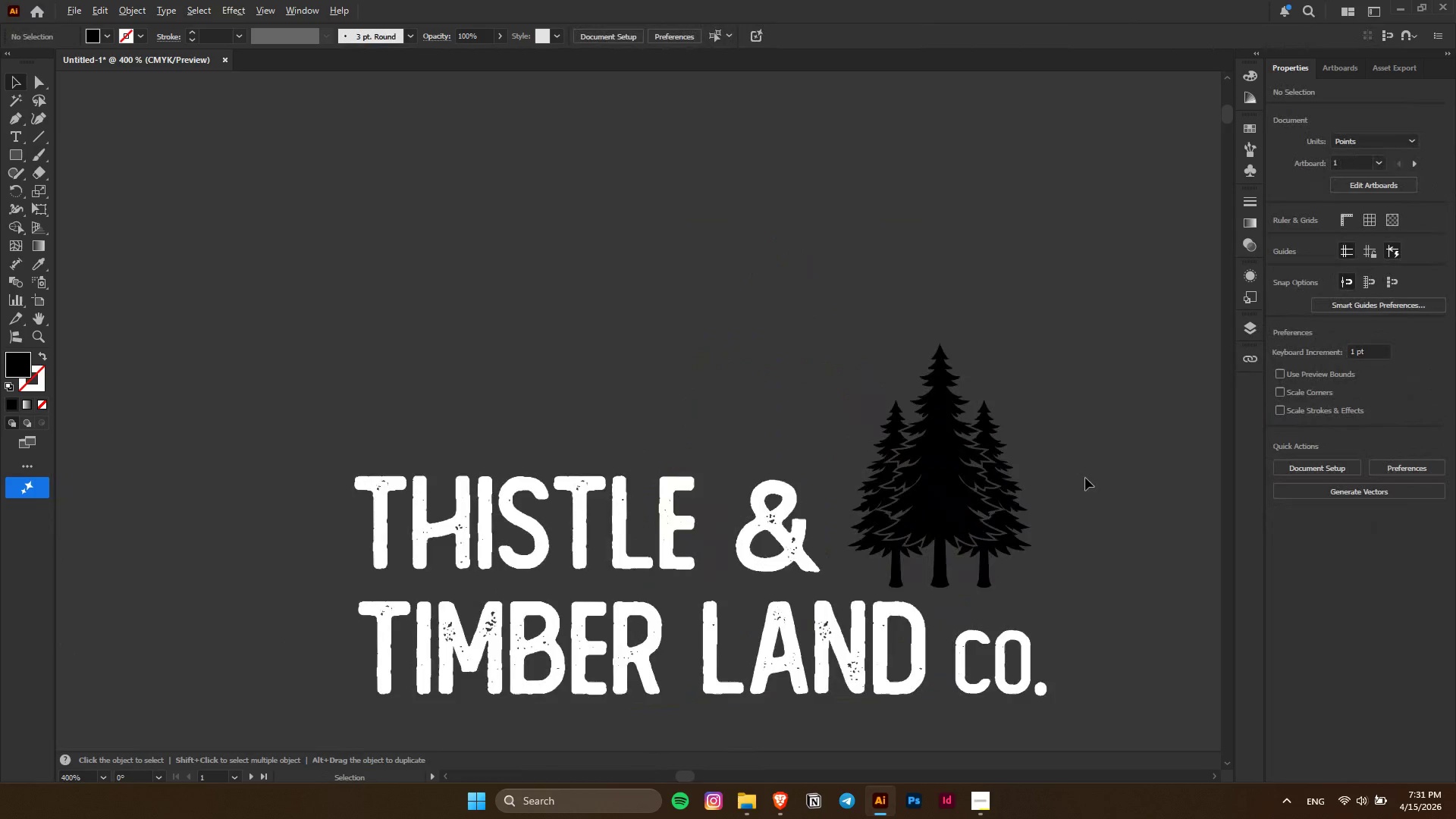 
key(Control+ControlLeft)
 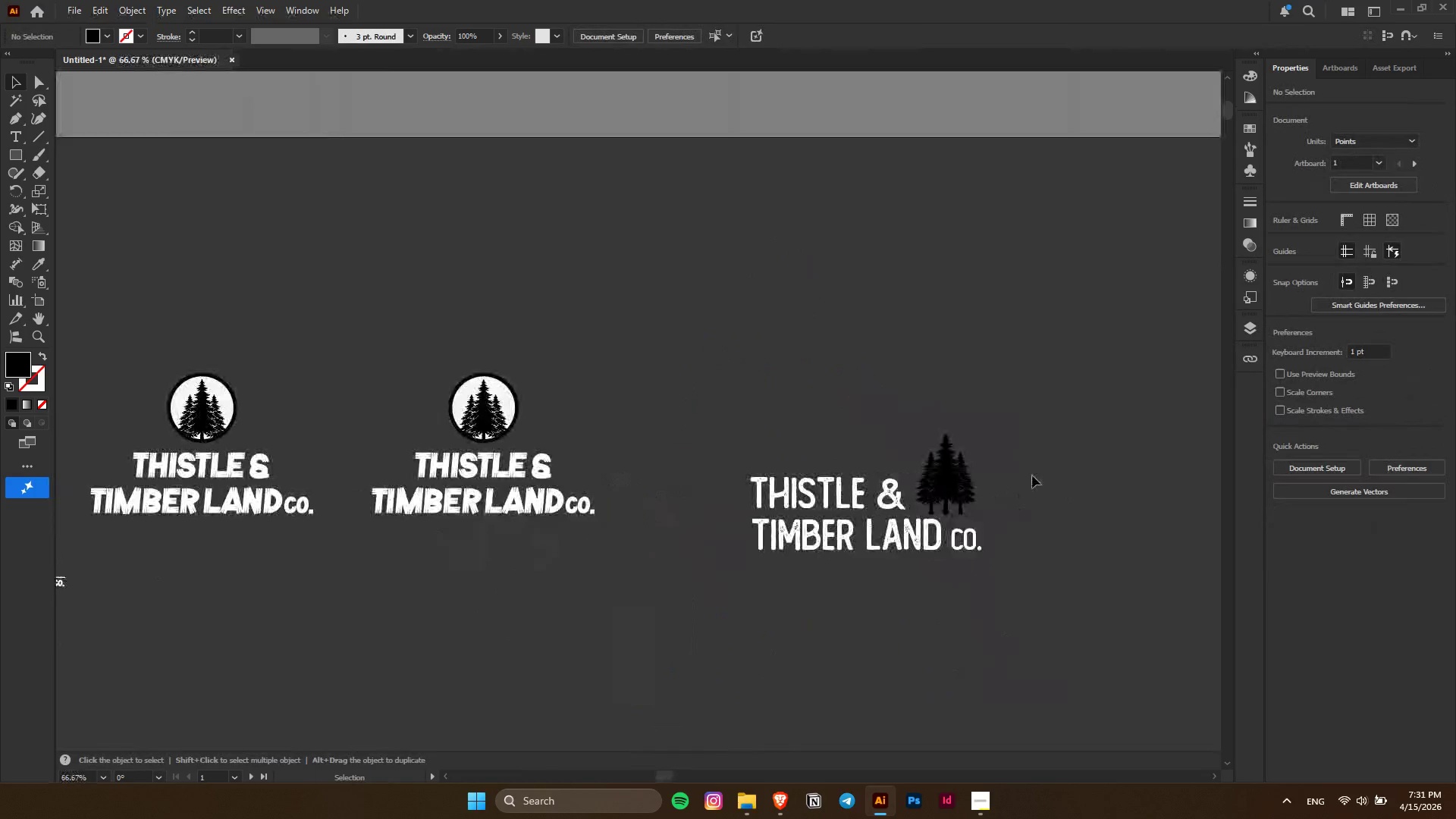 
key(Alt+AltLeft)
 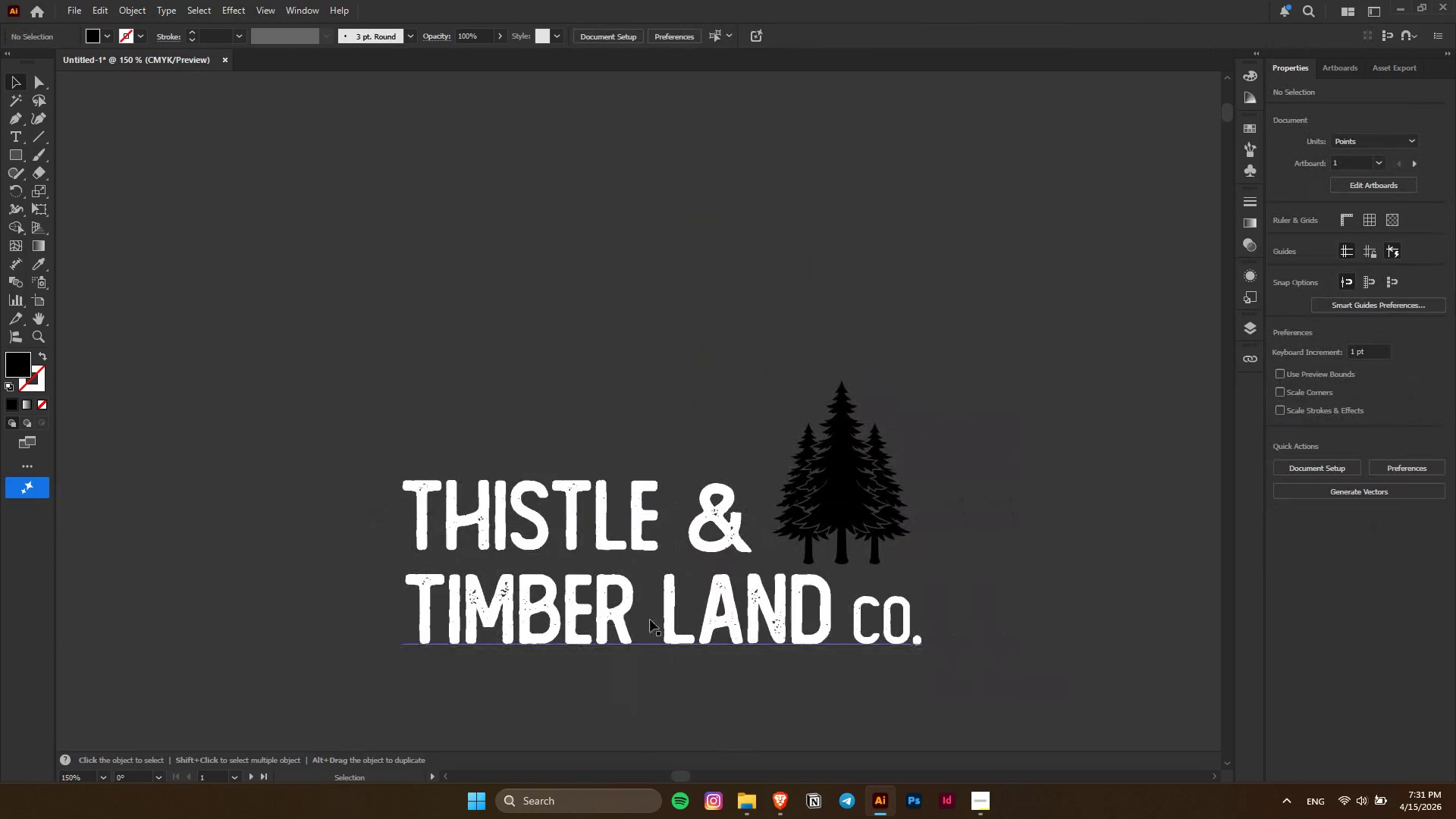 
scroll: coordinate [1029, 475], scroll_direction: down, amount: 8.0
 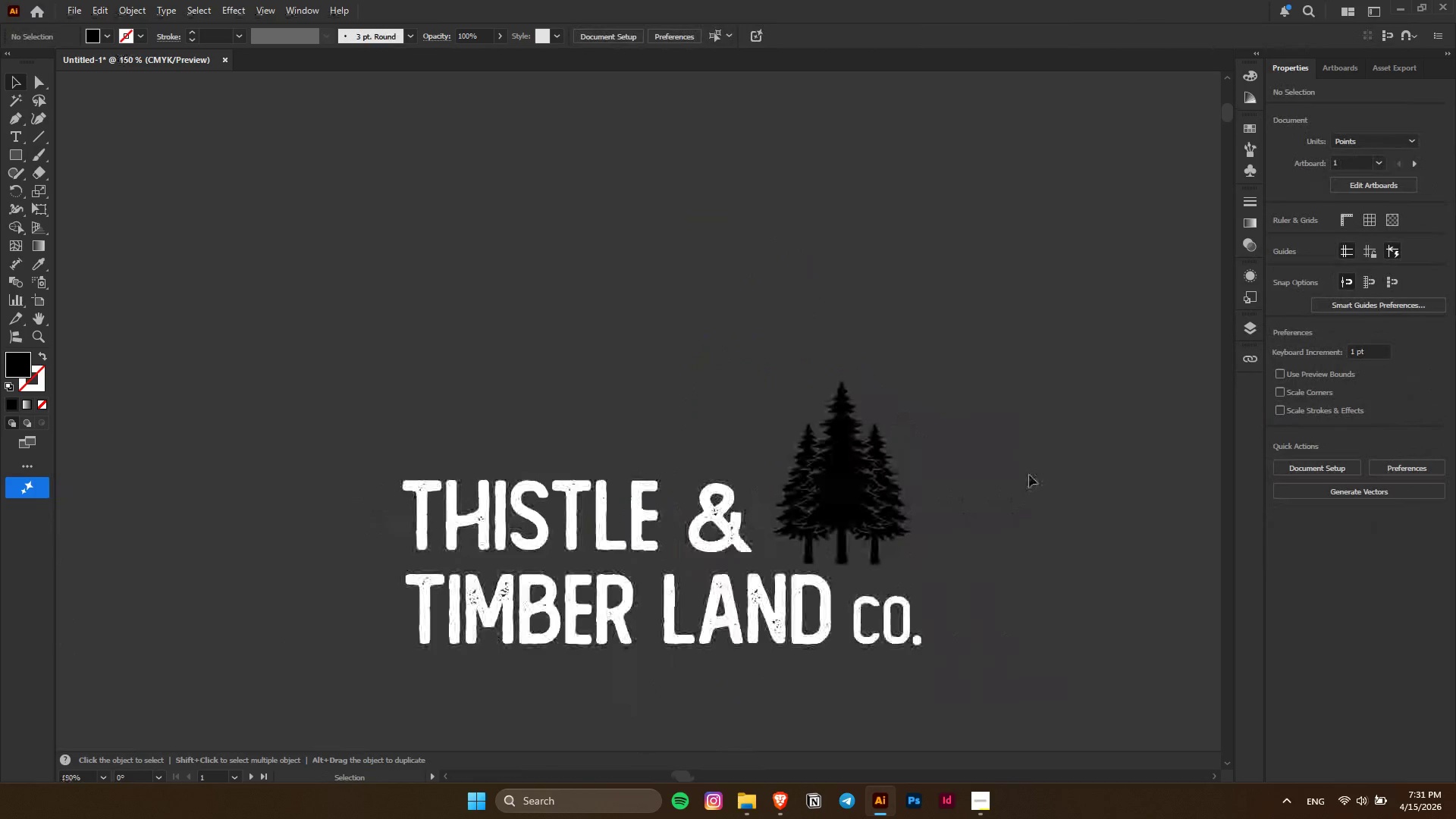 
left_click([730, 617])
 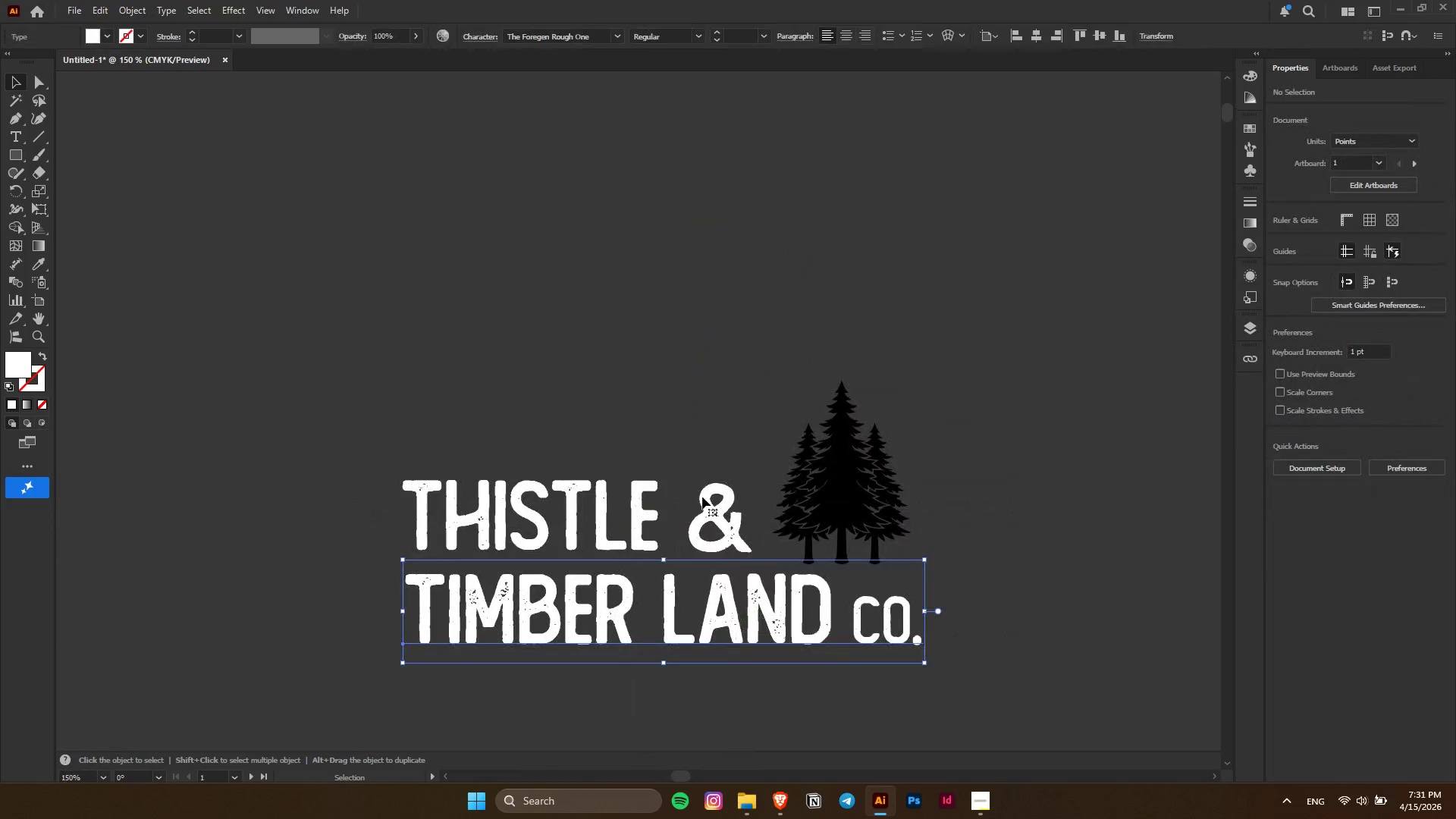 
hold_key(key=ShiftLeft, duration=0.61)
double_click([700, 490])
 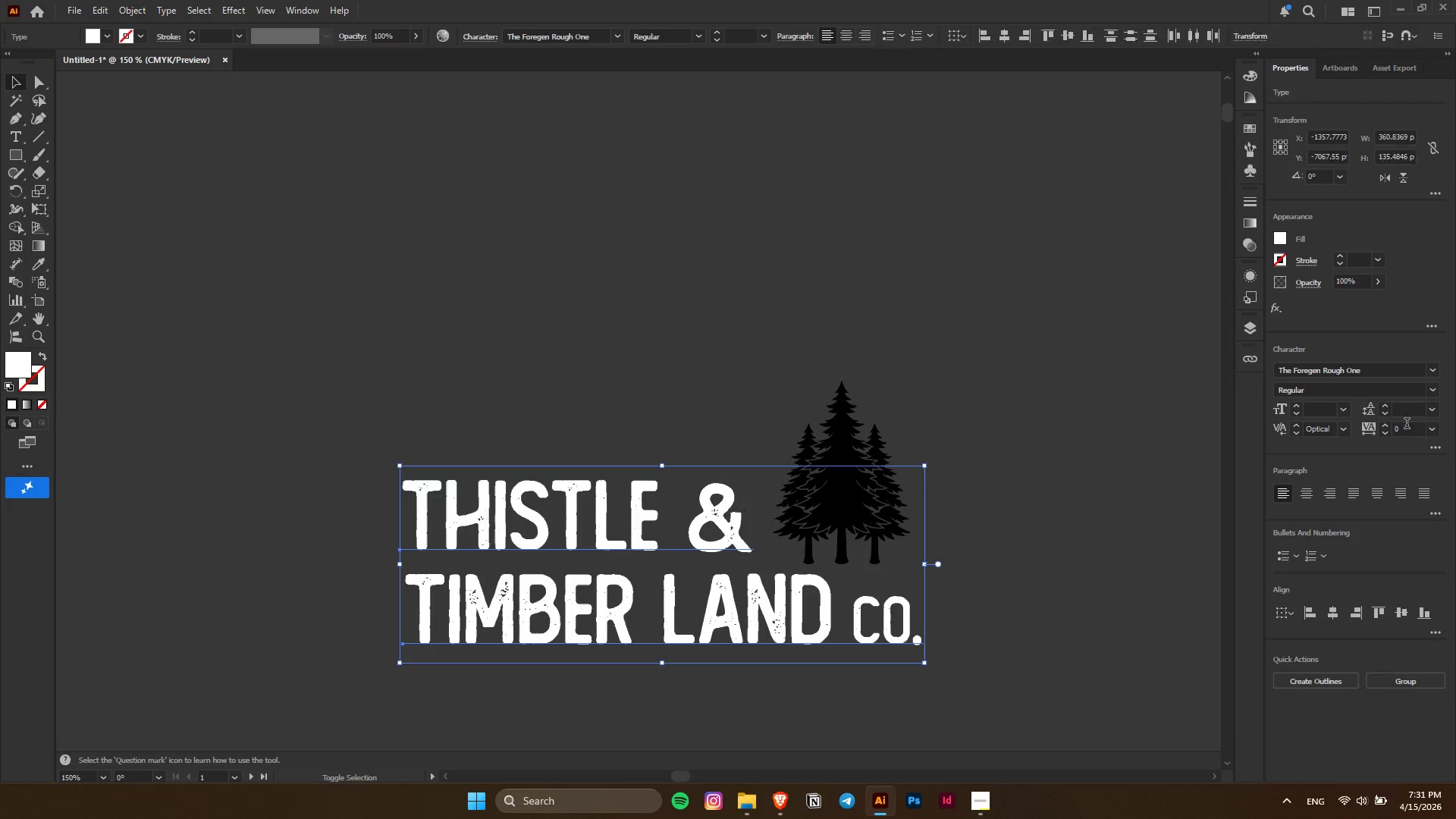 
left_click([1203, 439])
 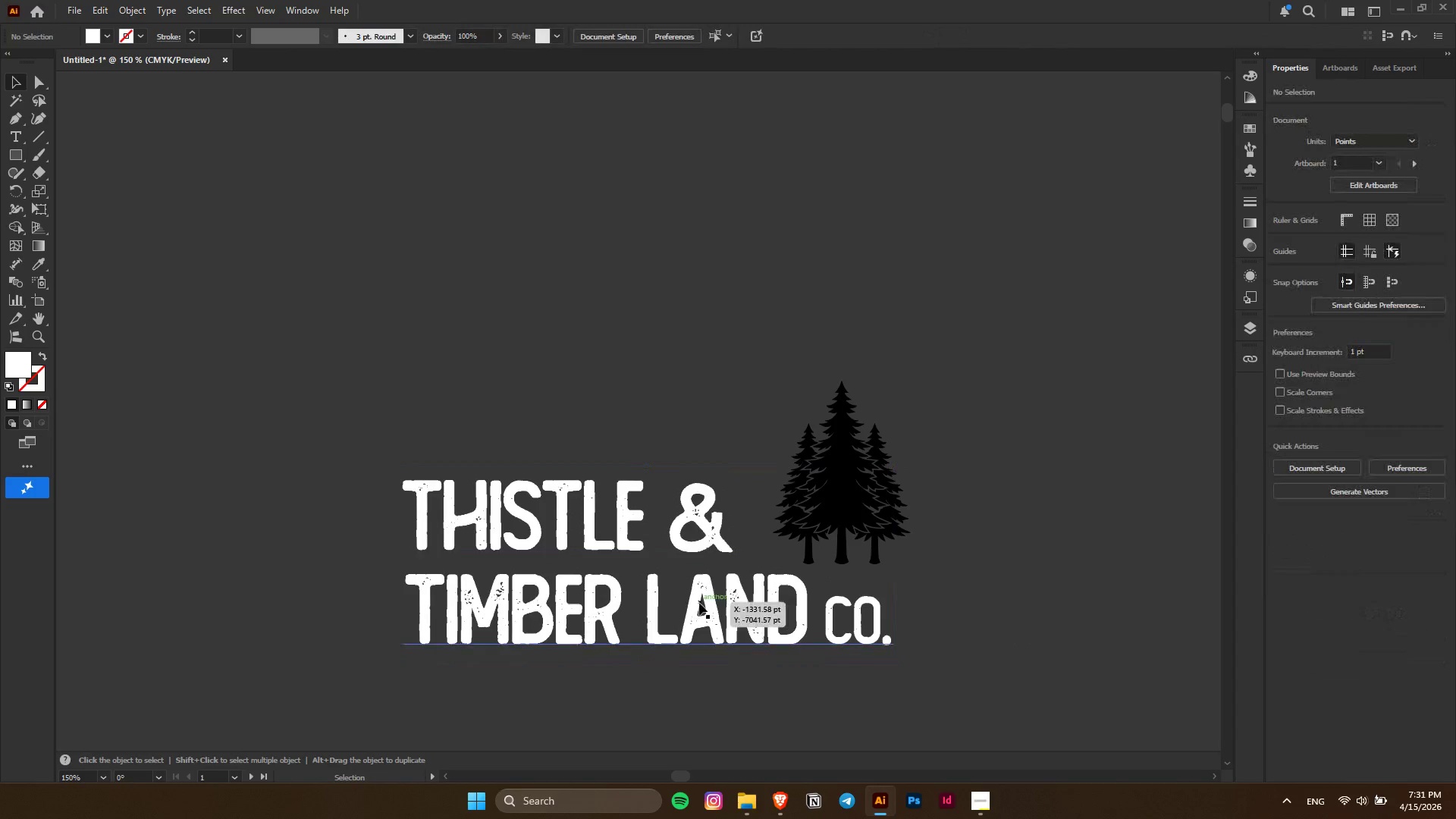 
scroll: coordinate [1407, 425], scroll_direction: down, amount: 24.0
 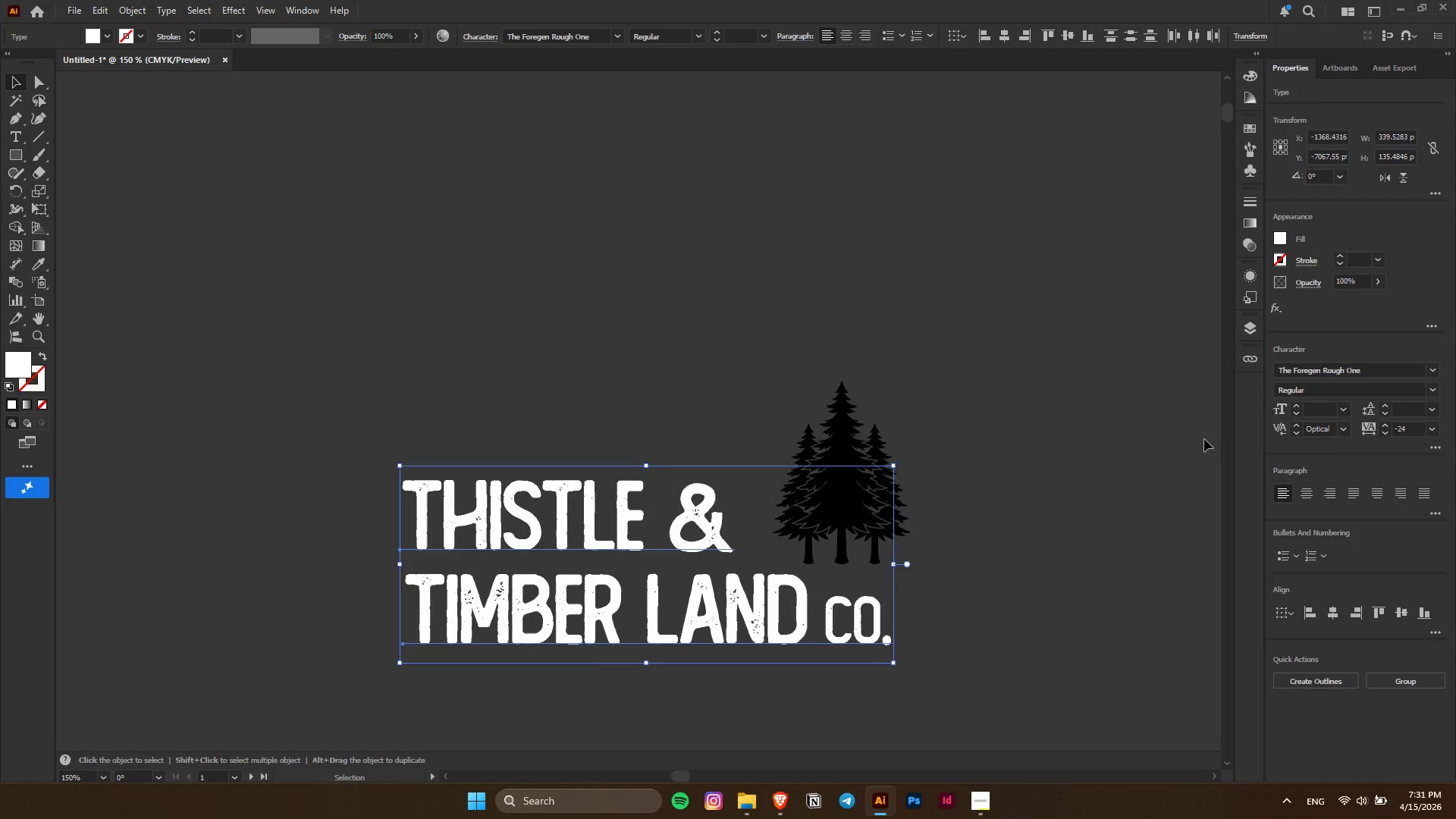 
hold_key(key=AltLeft, duration=0.48)
scroll: coordinate [666, 600], scroll_direction: up, amount: 1.0
 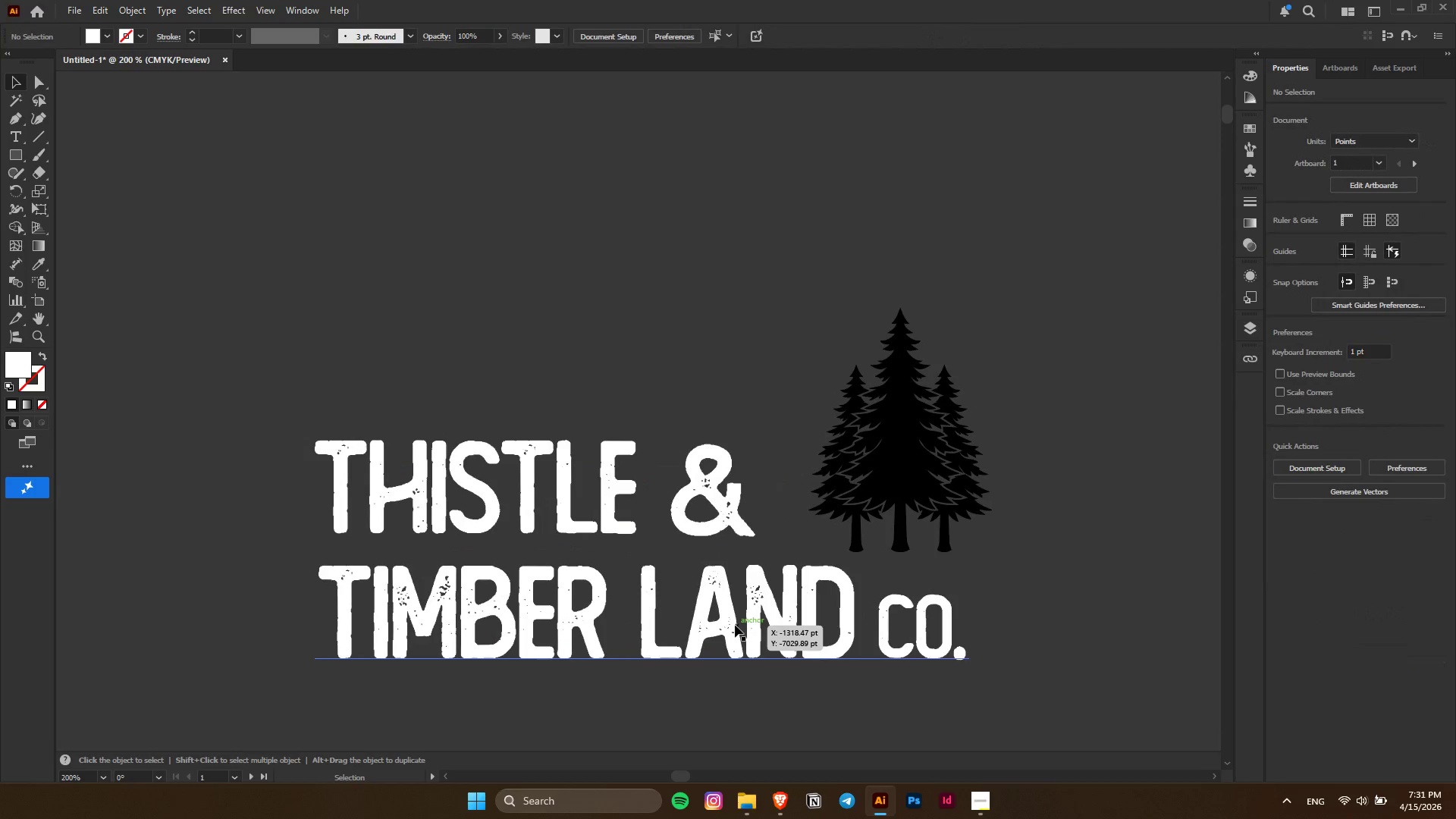 
key(Control+ControlLeft)
 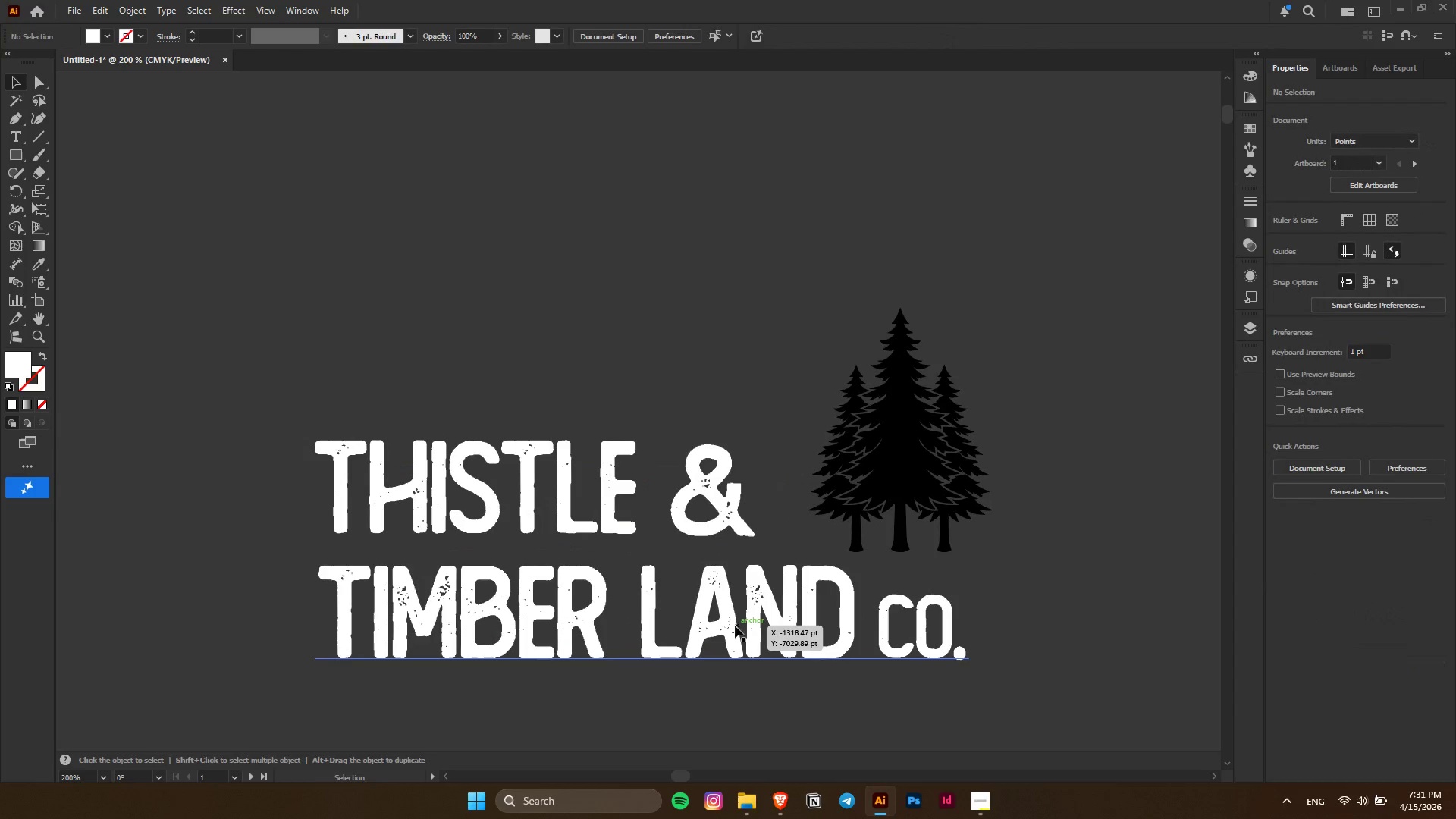 
hold_key(key=ControlLeft, duration=0.36)
 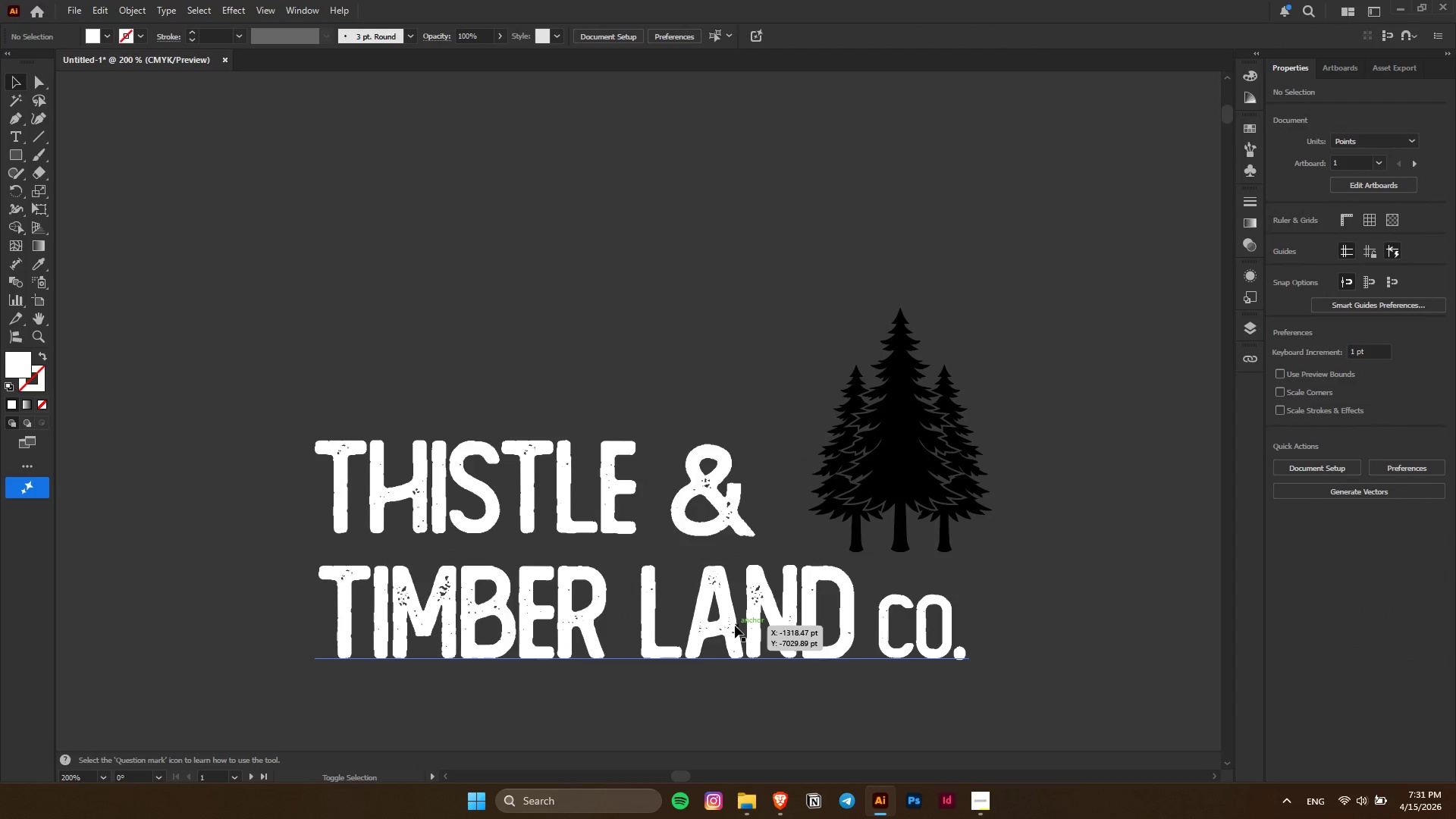 
key(Shift+T)
 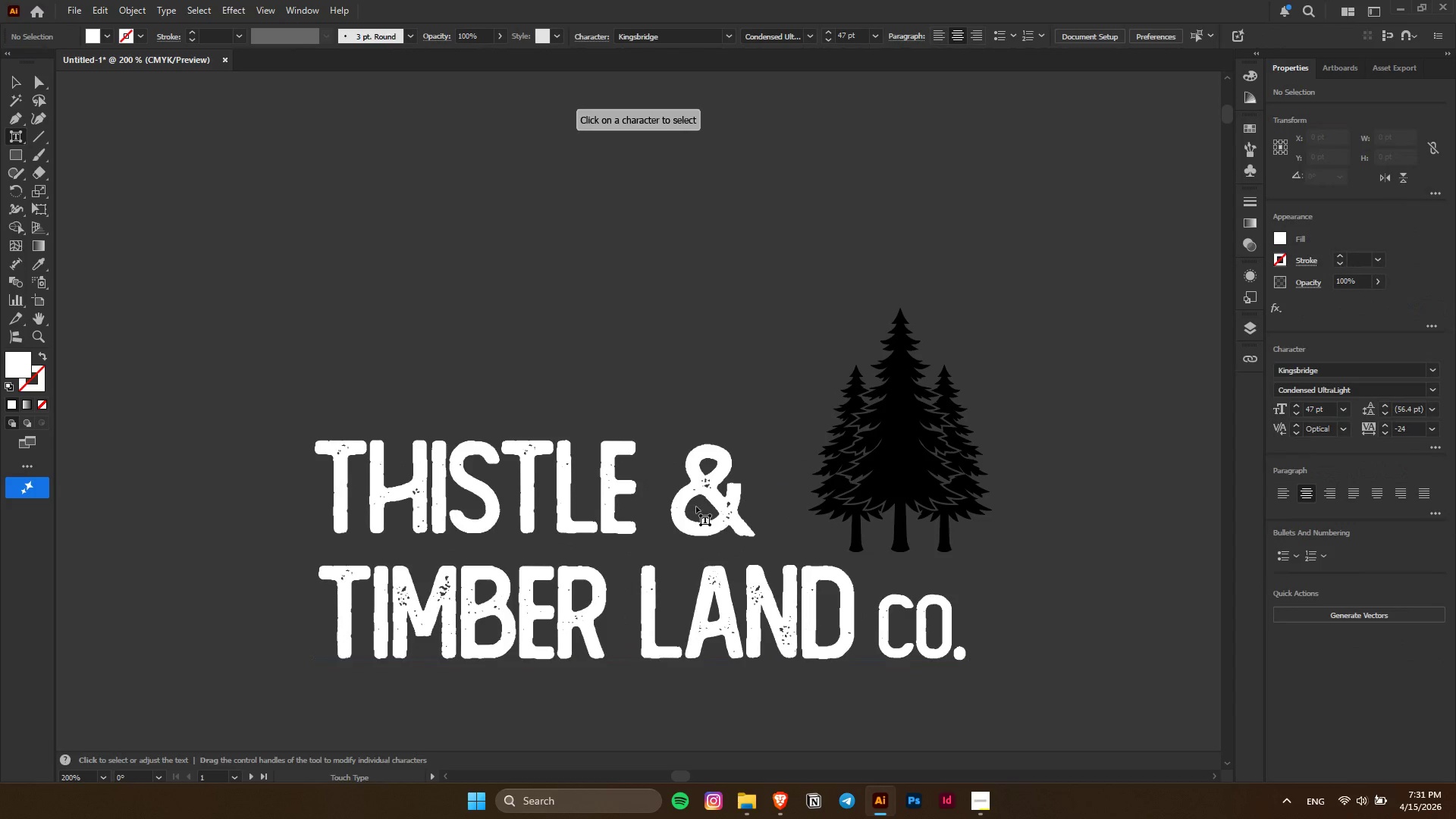 
left_click([698, 477])
 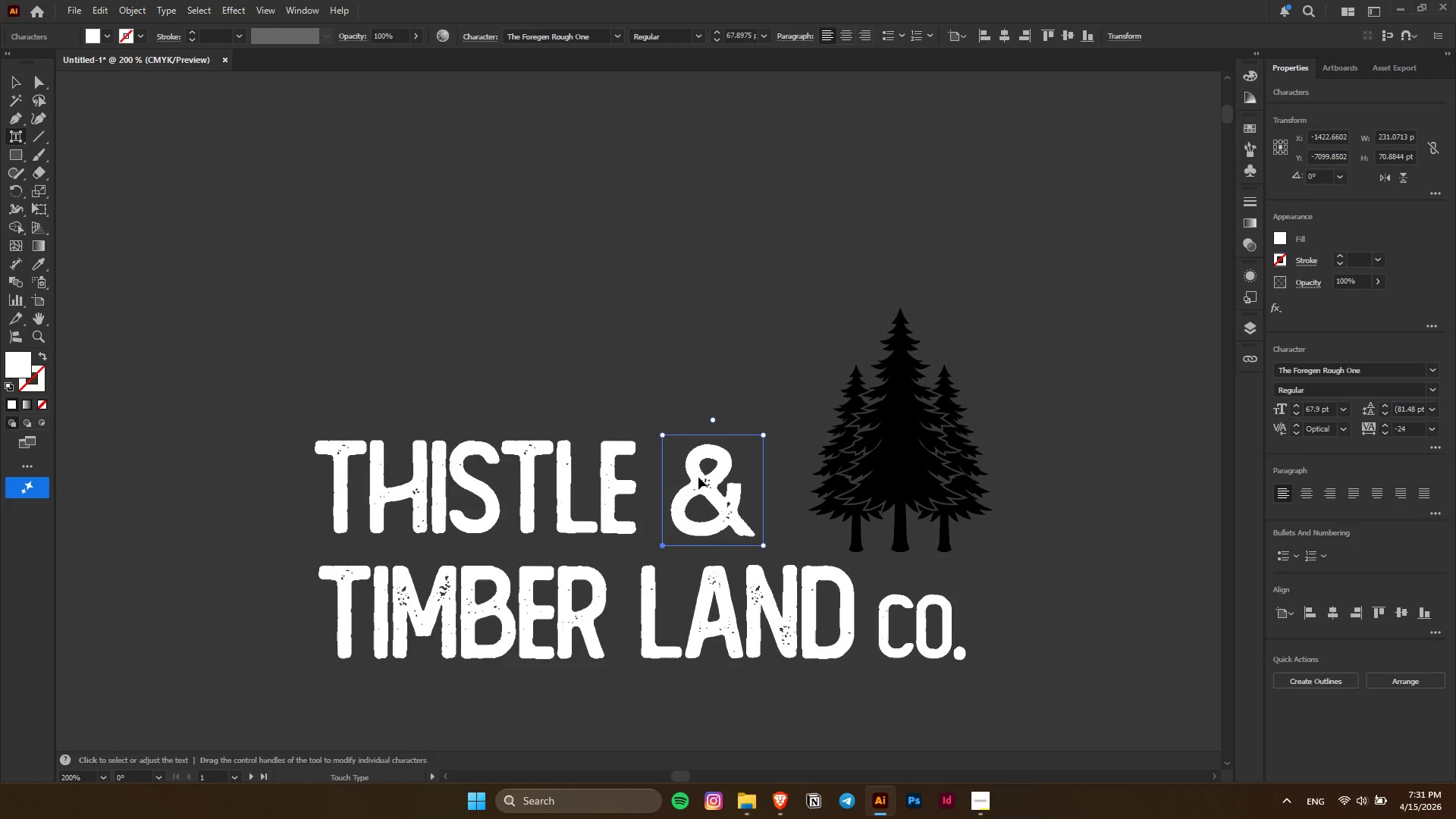 
key(Shift+ArrowLeft)
 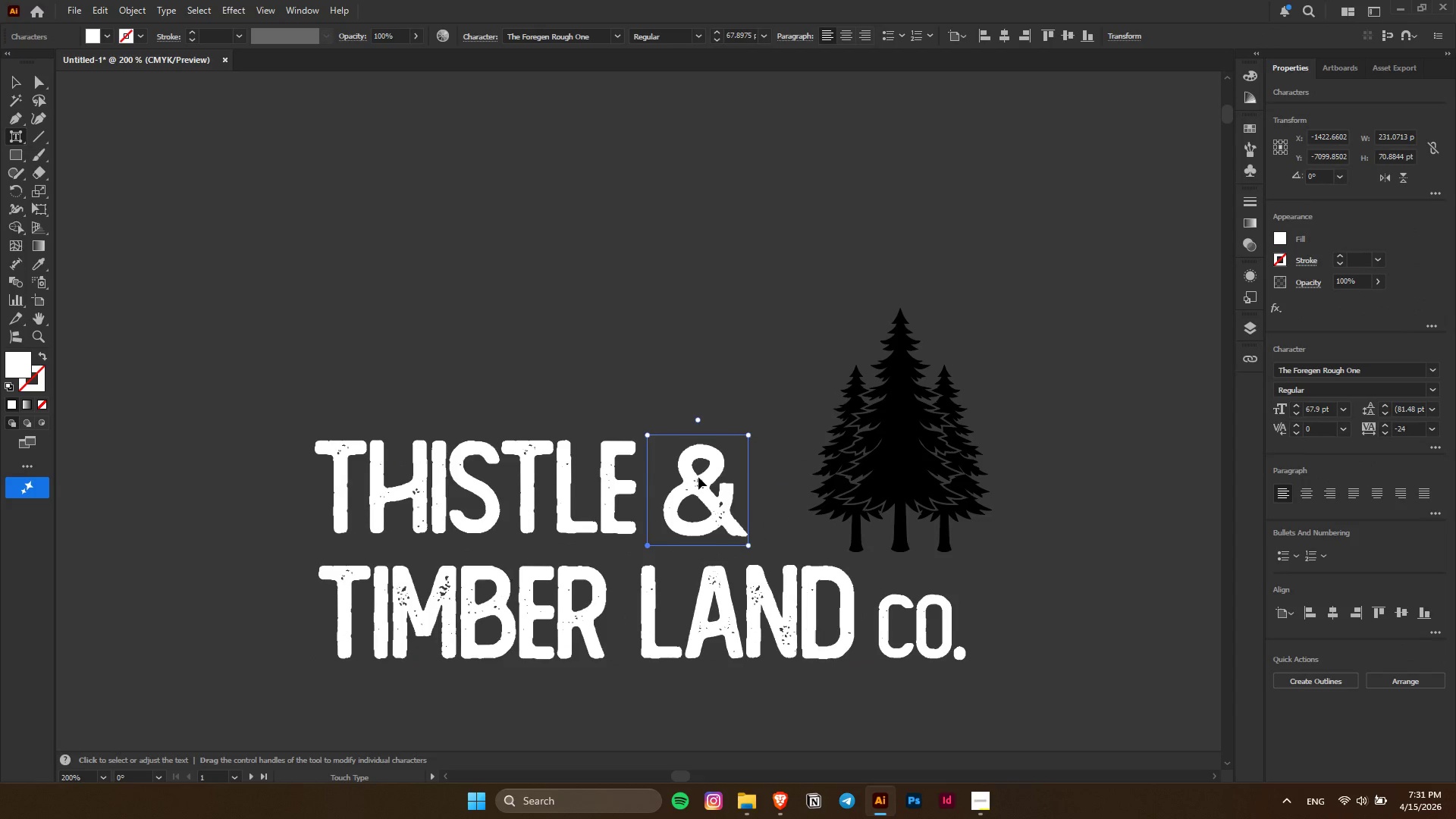 
key(Shift+ArrowLeft)
 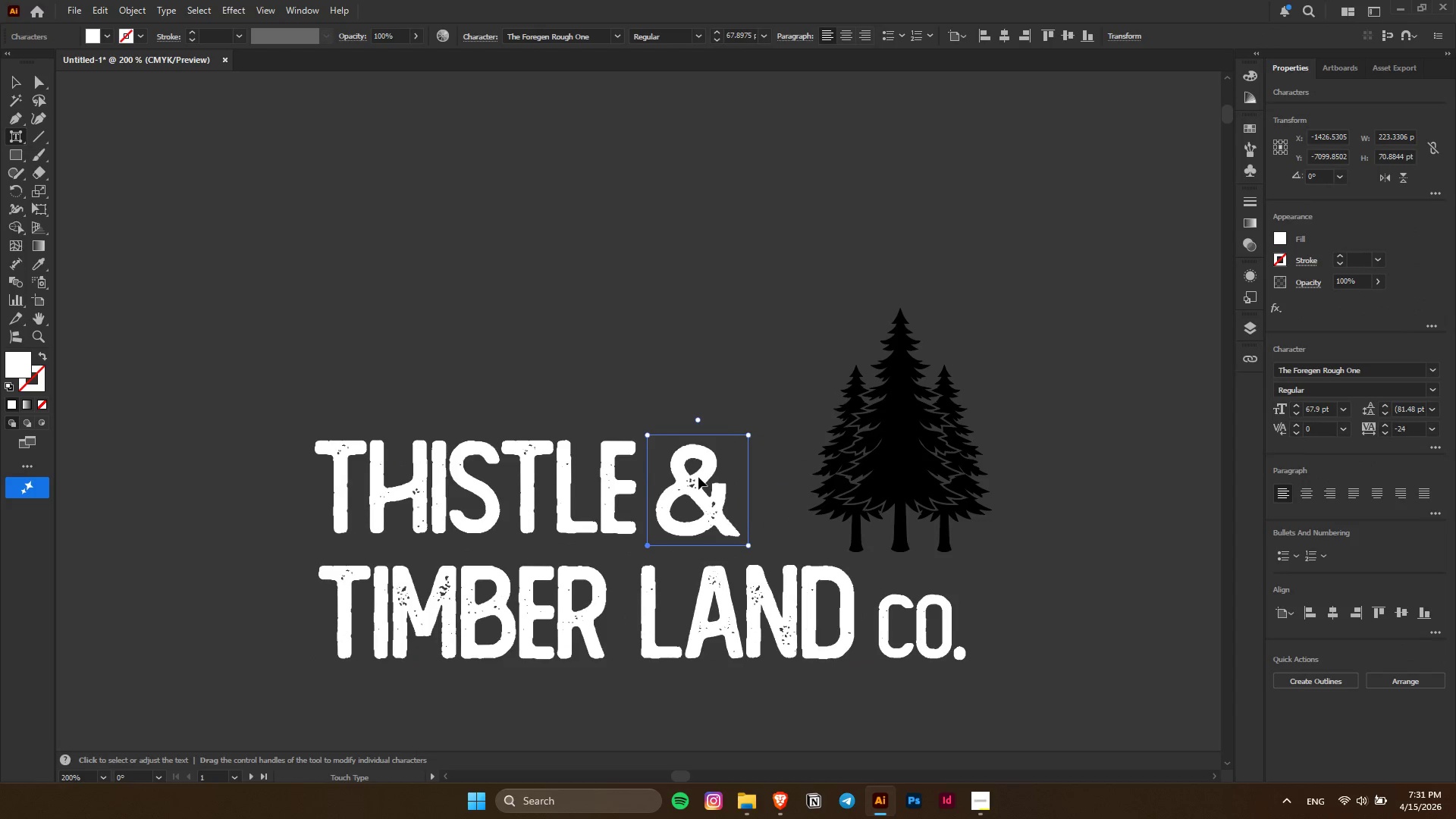 
key(Shift+ArrowLeft)
 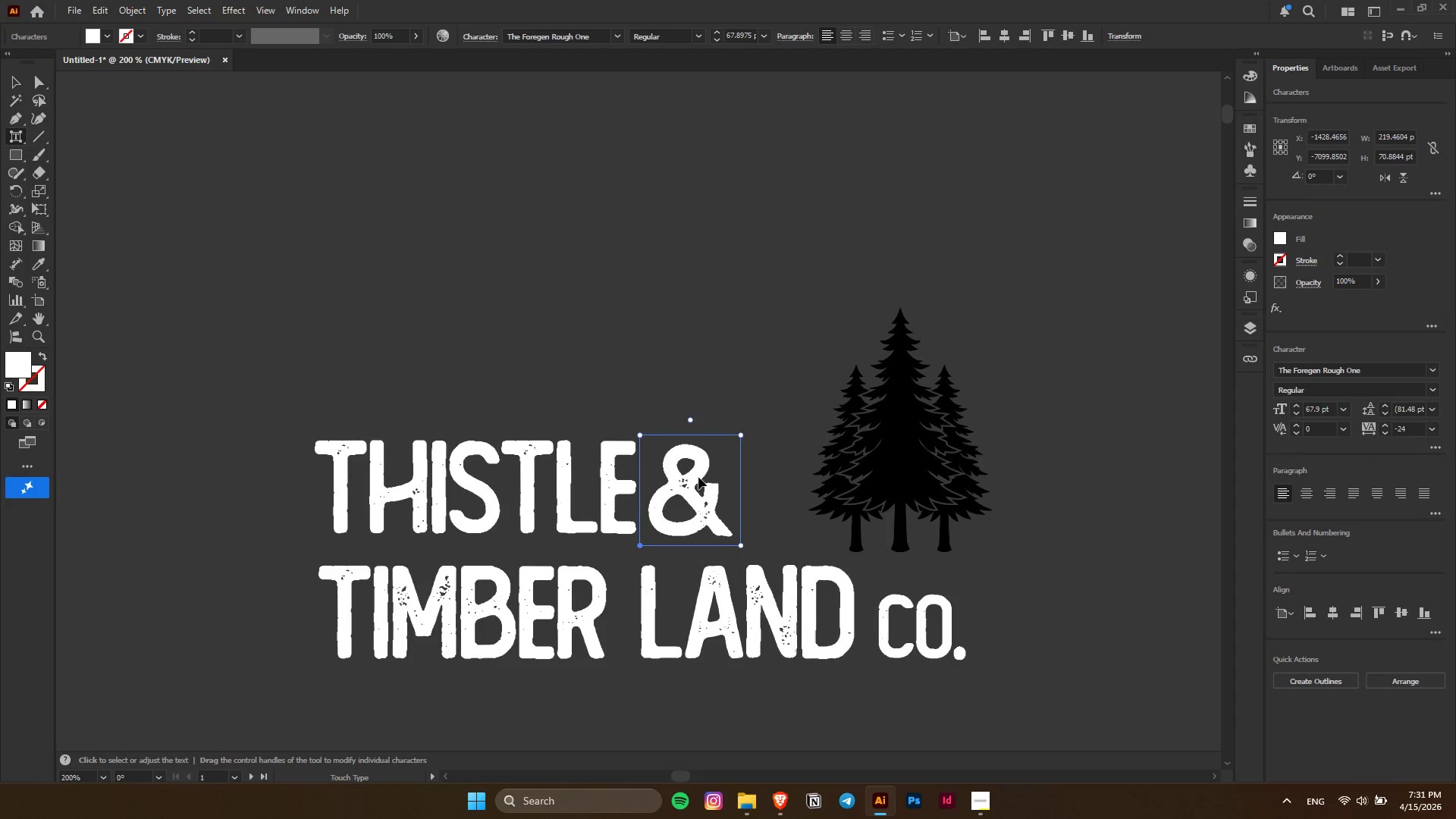 
key(Shift+ArrowRight)
 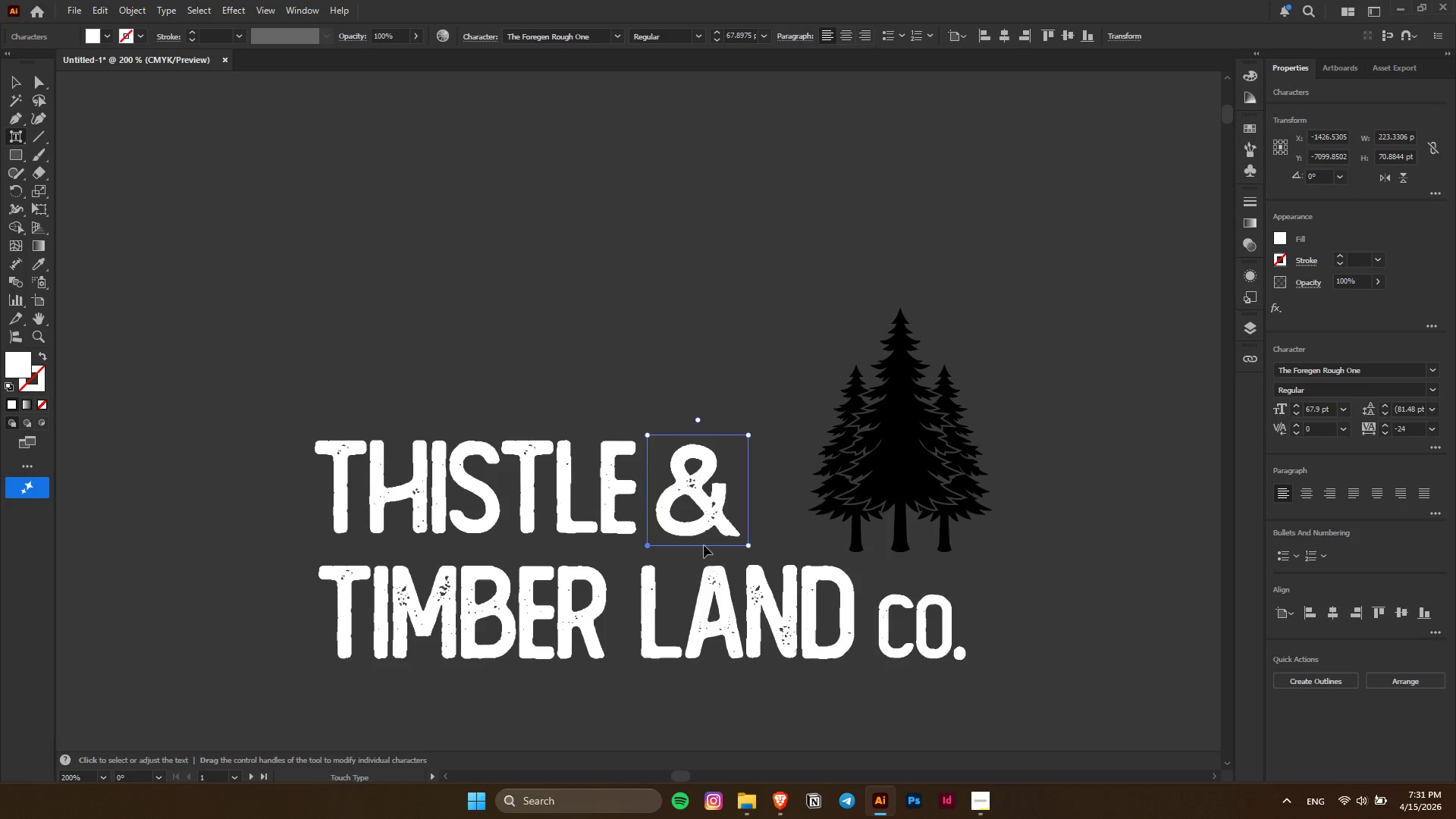 
left_click([665, 626])
 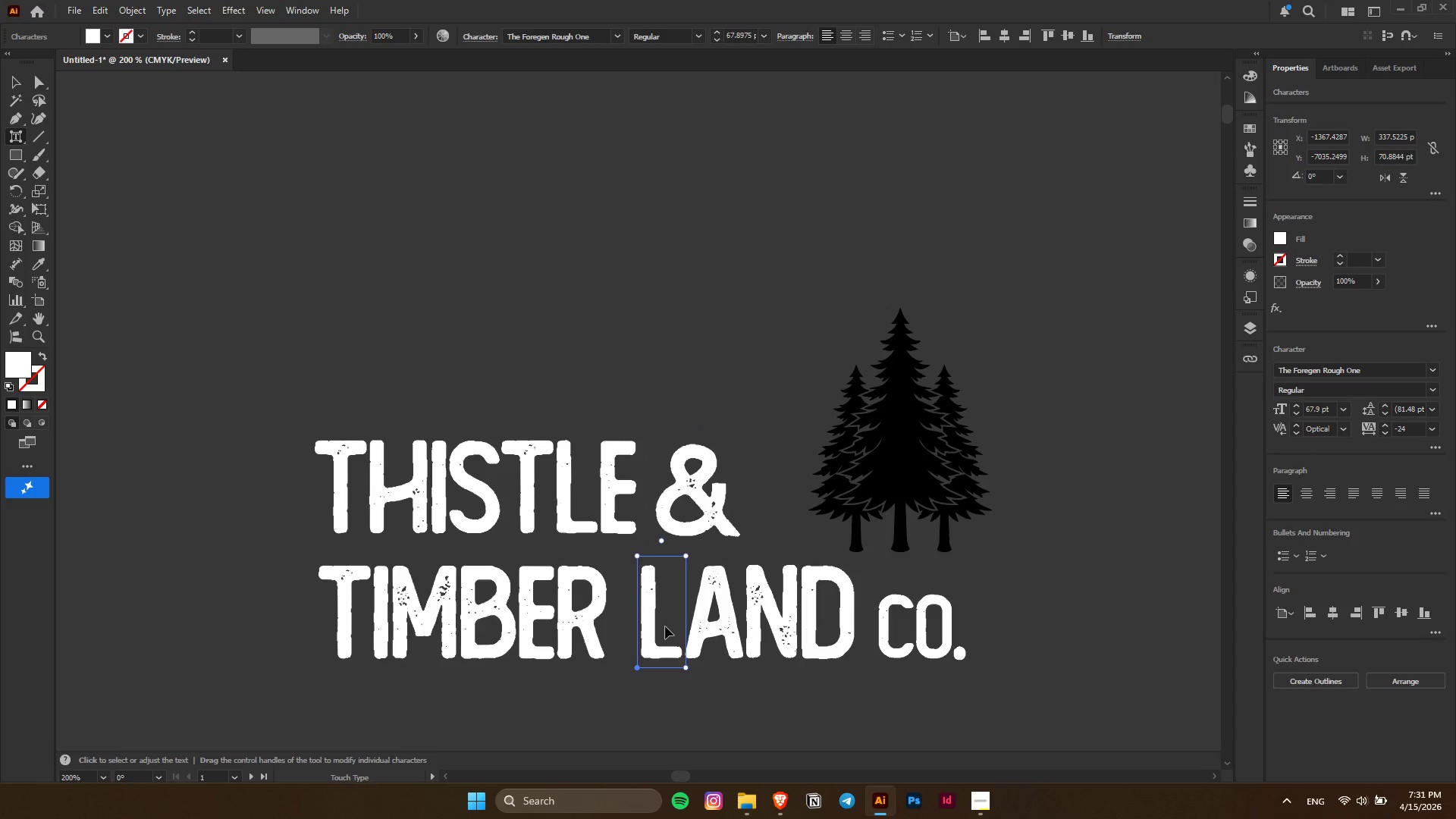 
key(ArrowLeft)
 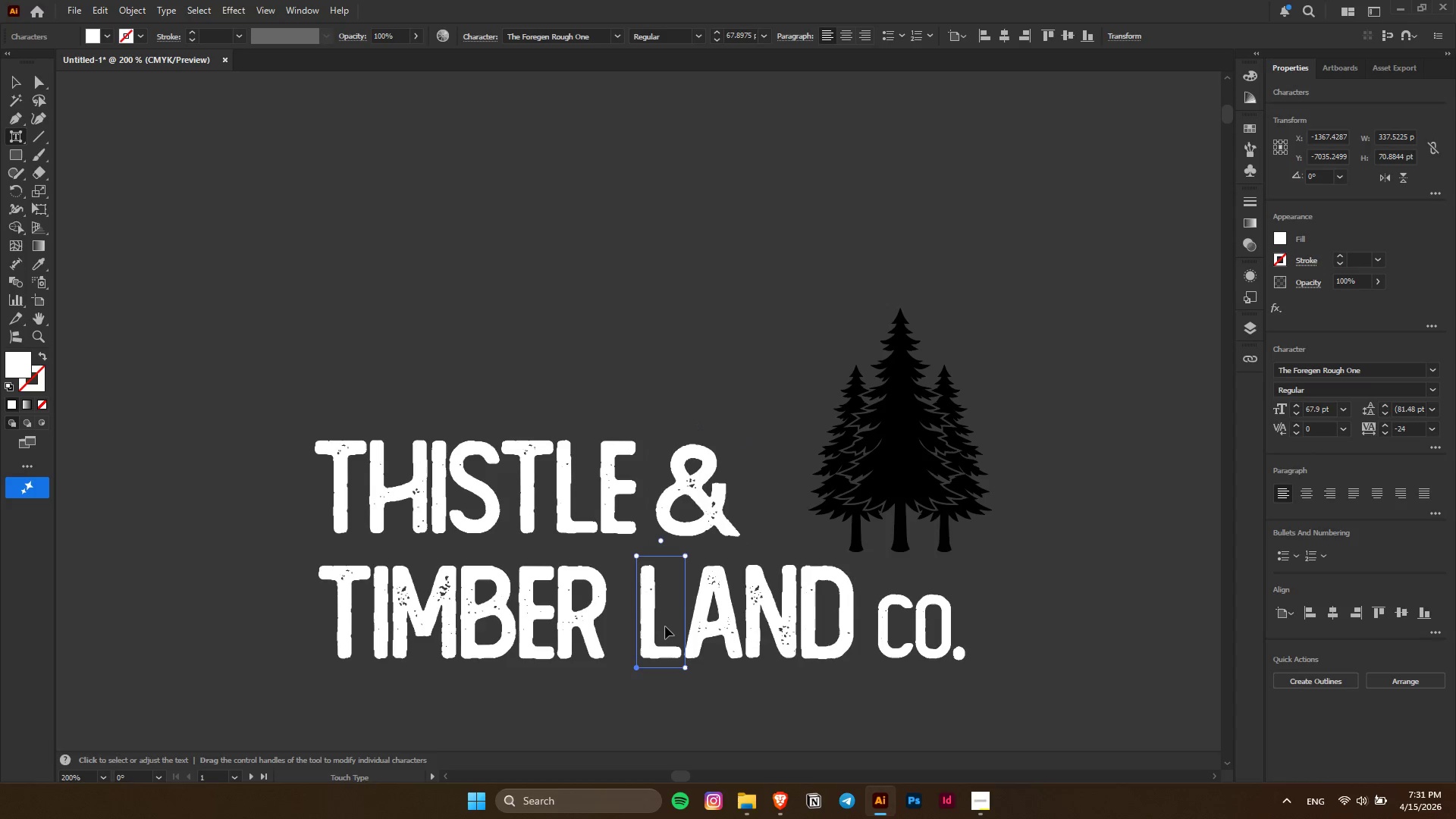 
key(ArrowLeft)
 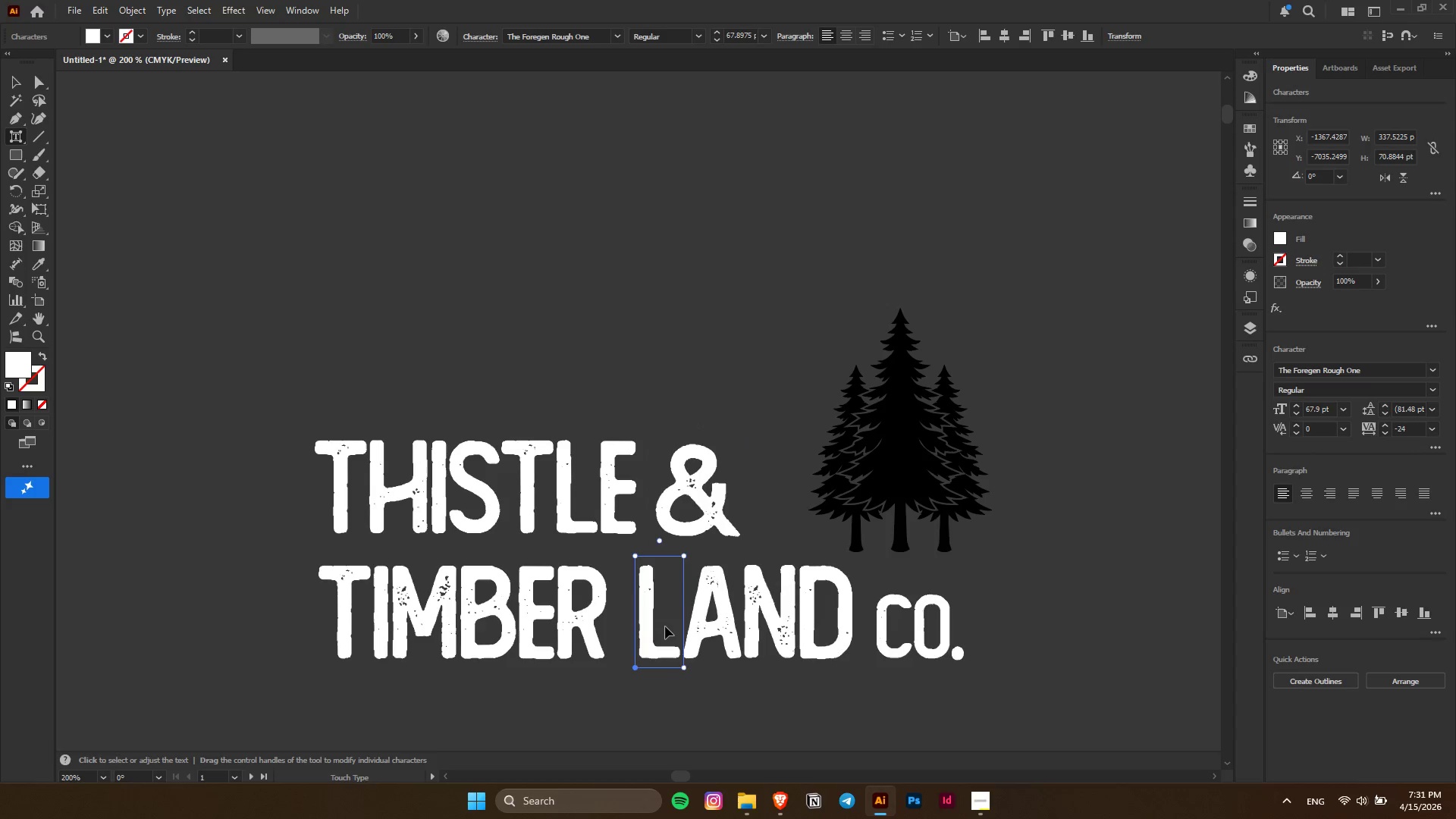 
key(ArrowLeft)
 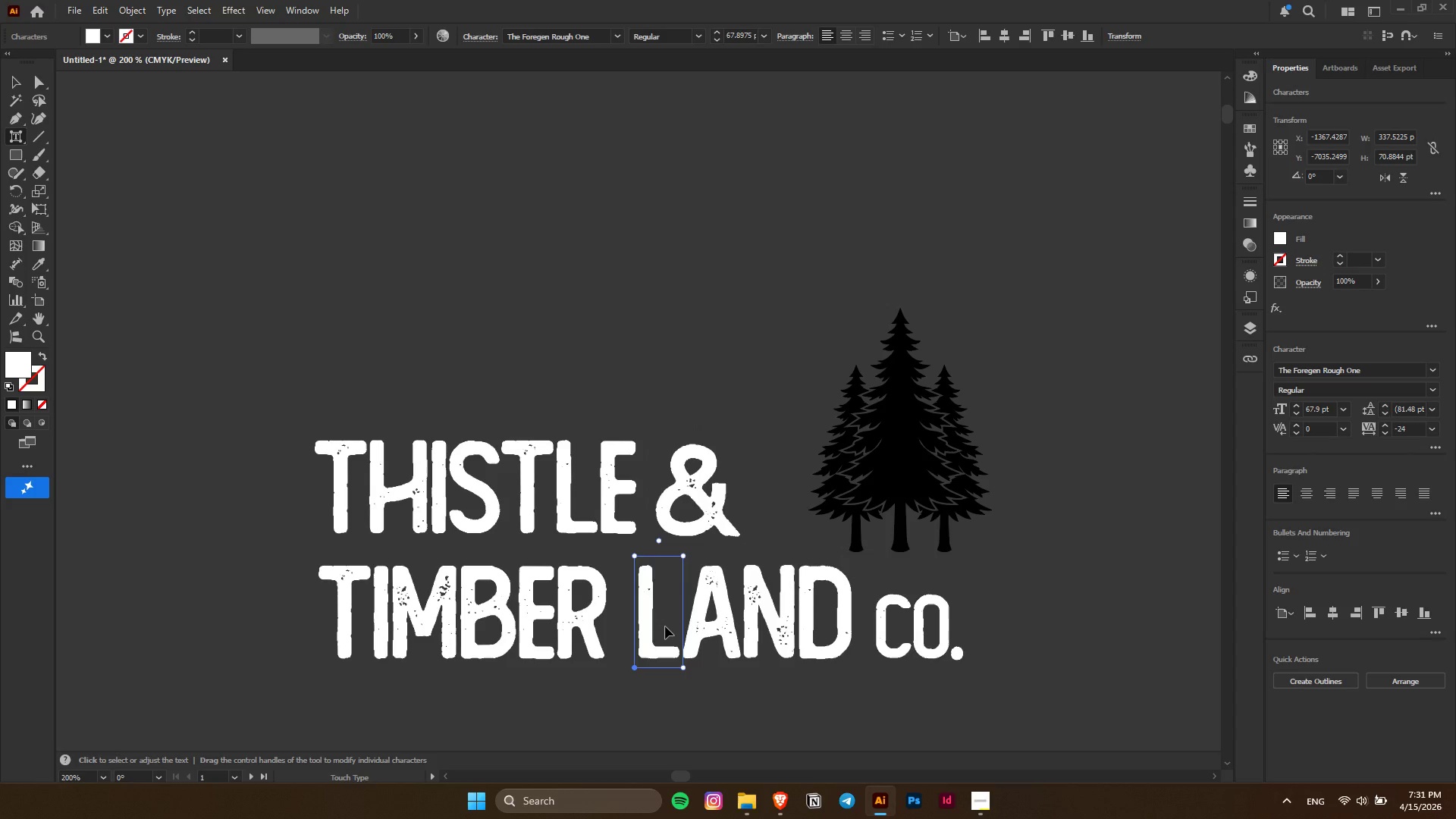 
key(ArrowLeft)
 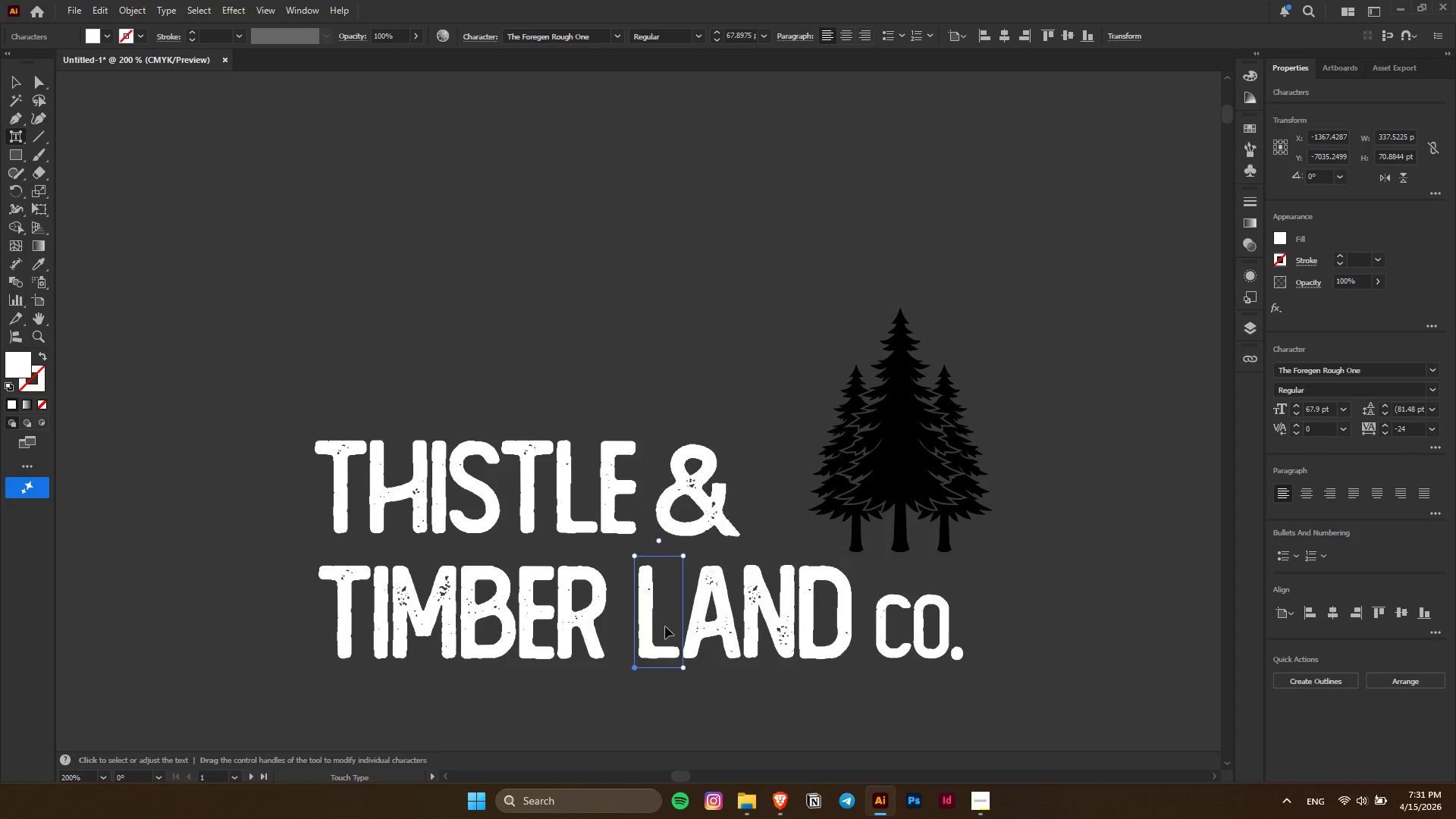 
key(Shift+ShiftLeft)
 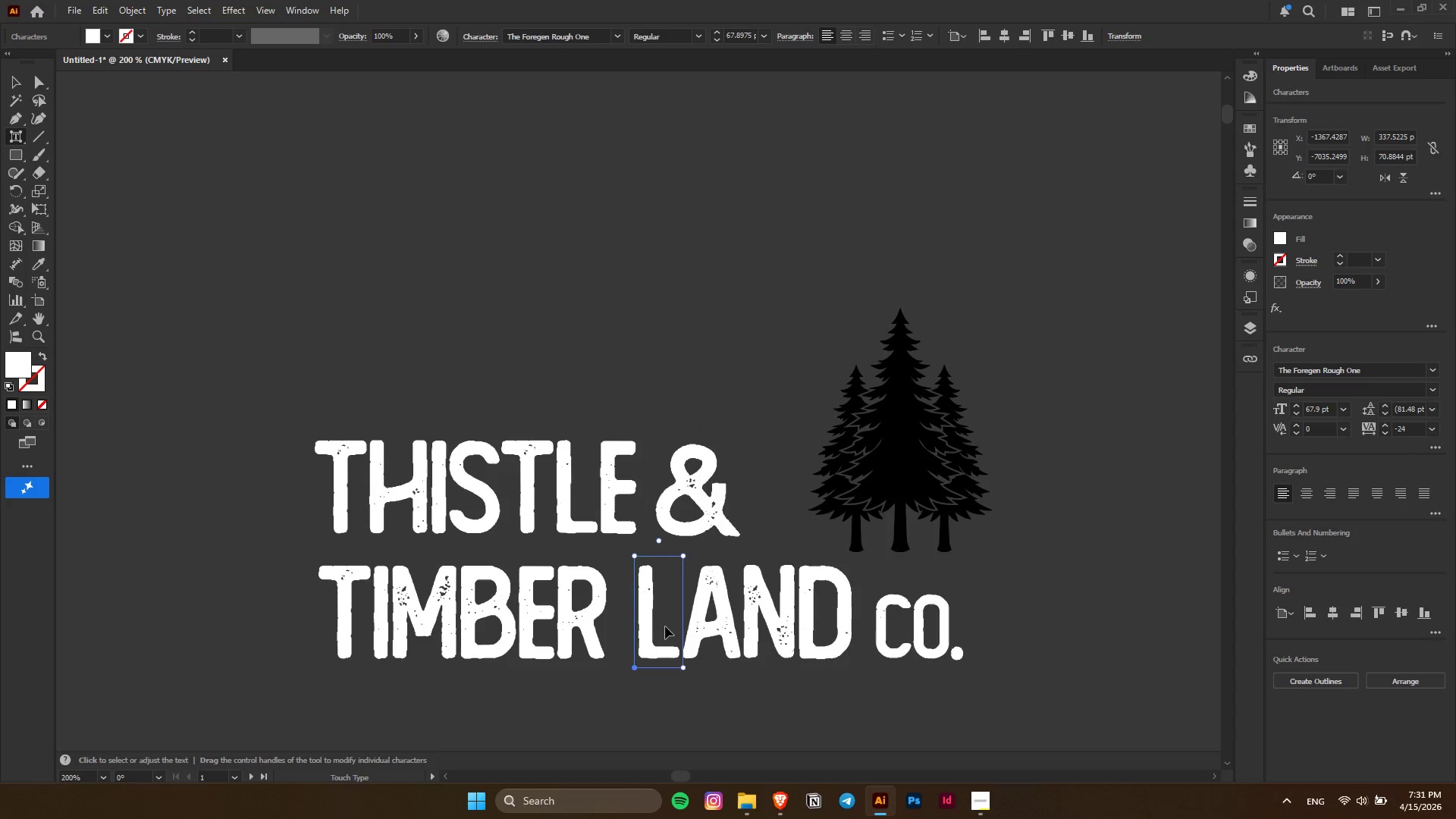 
key(Shift+ArrowLeft)
 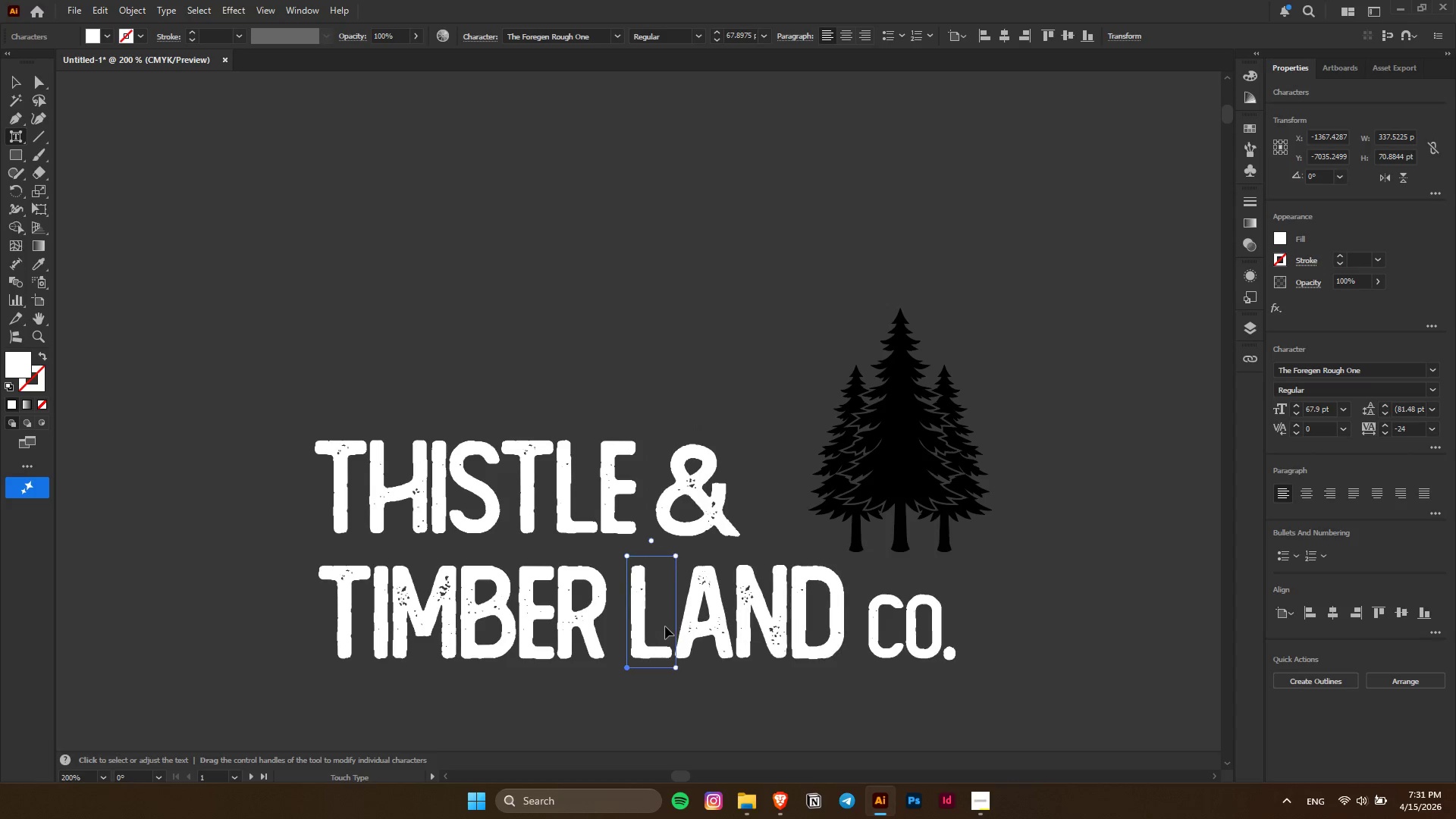 
key(Shift+ShiftLeft)
 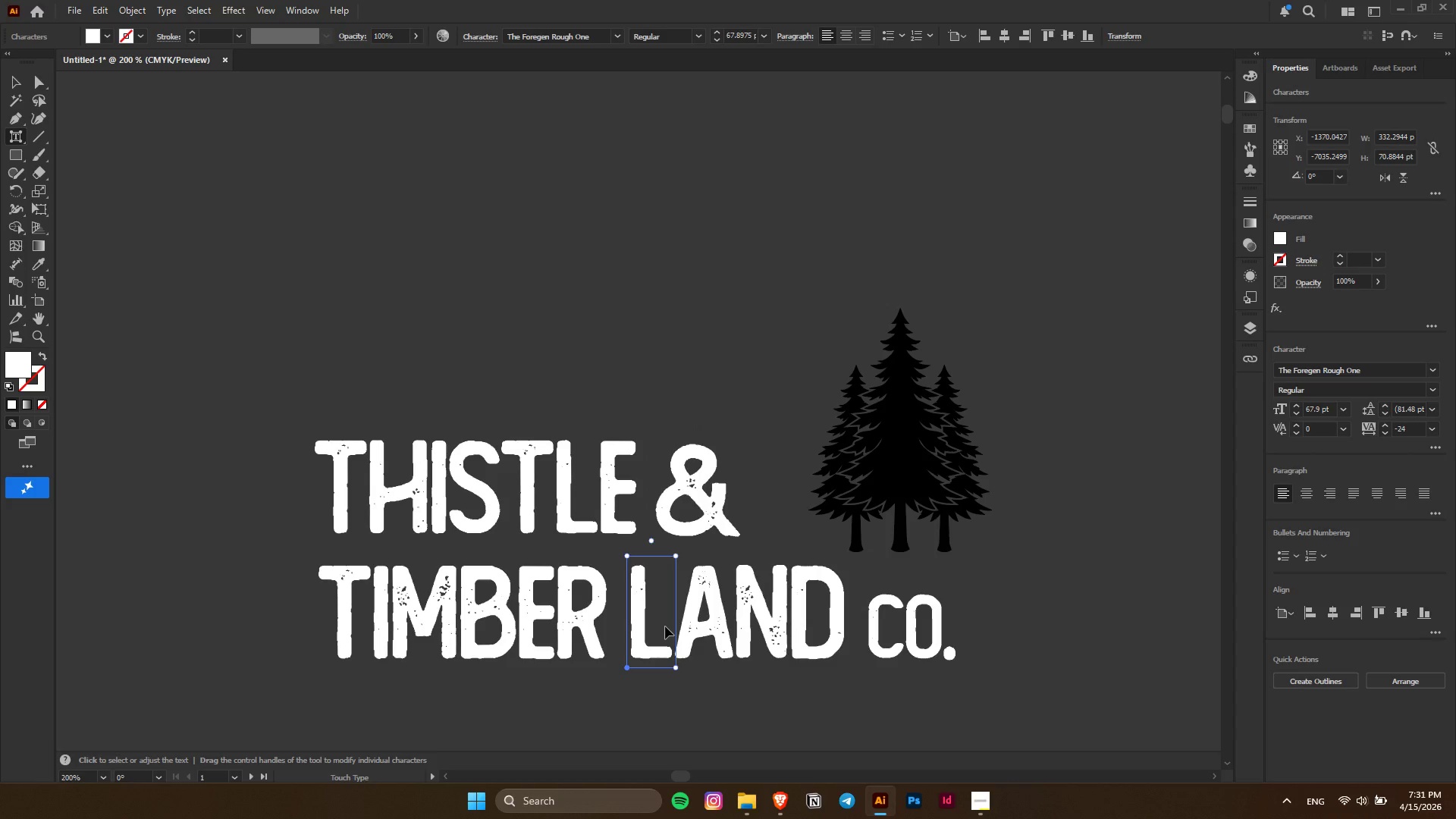 
key(ArrowLeft)
 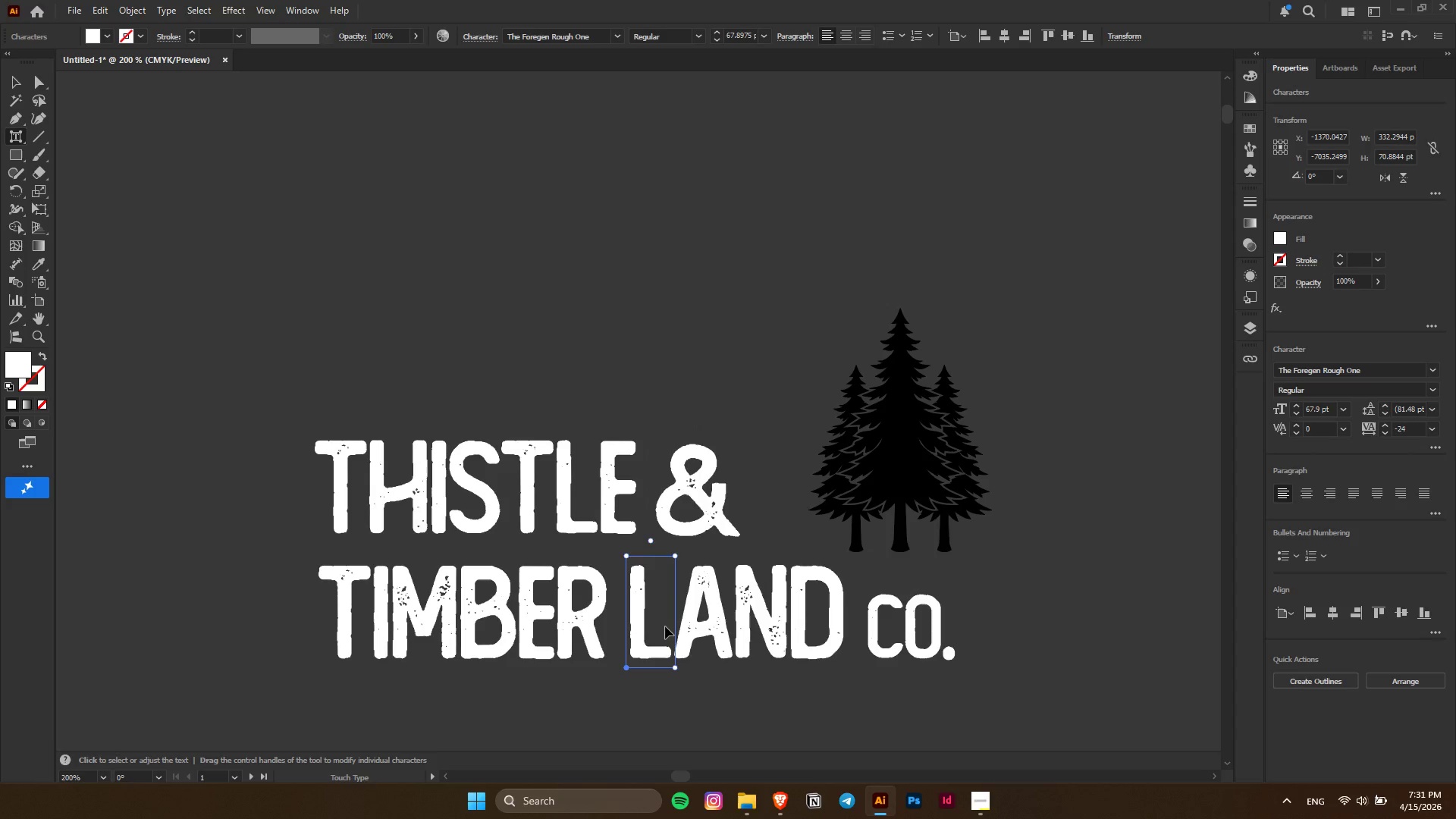 
key(Shift+ArrowLeft)
 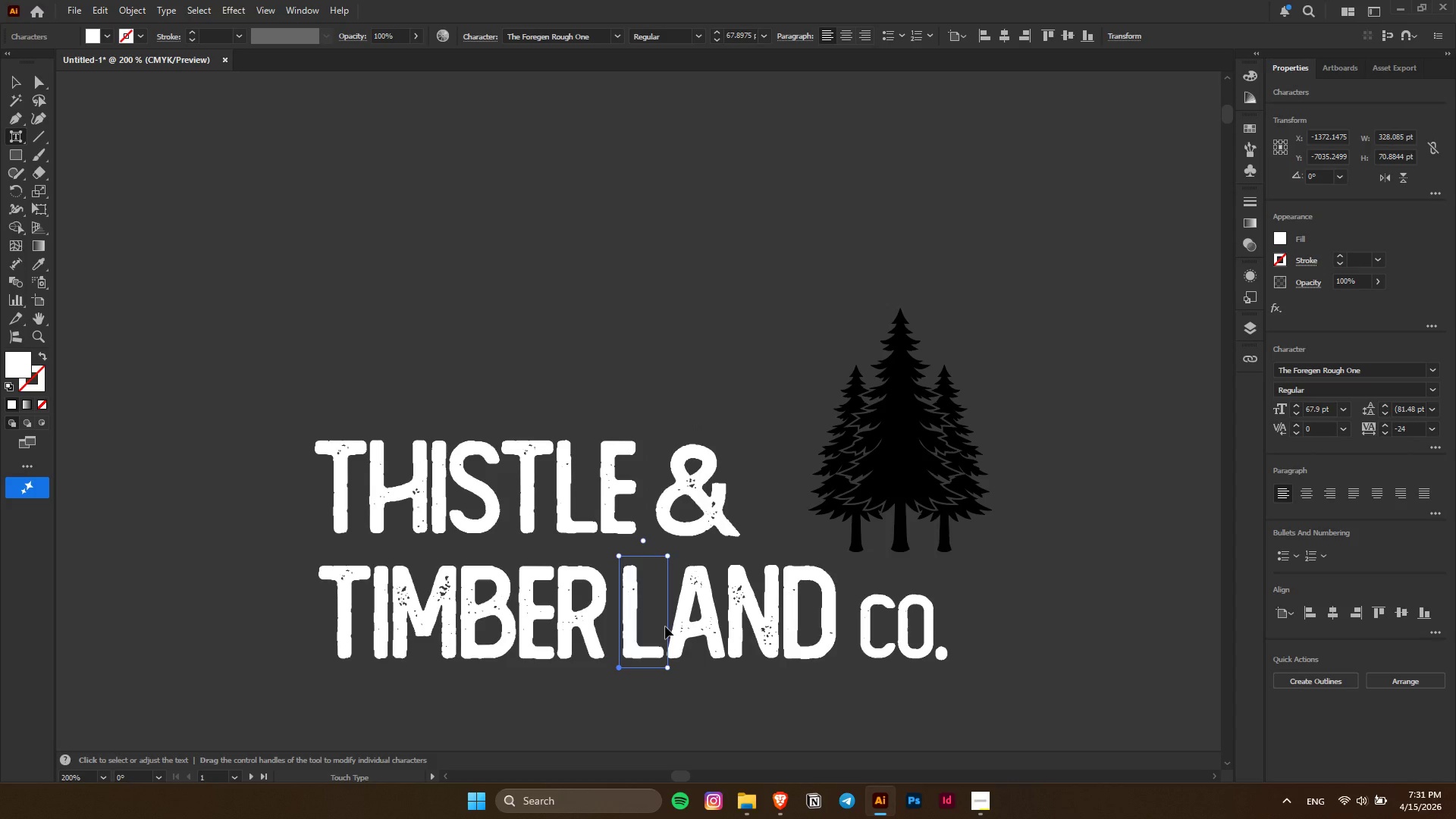 
key(ArrowRight)
 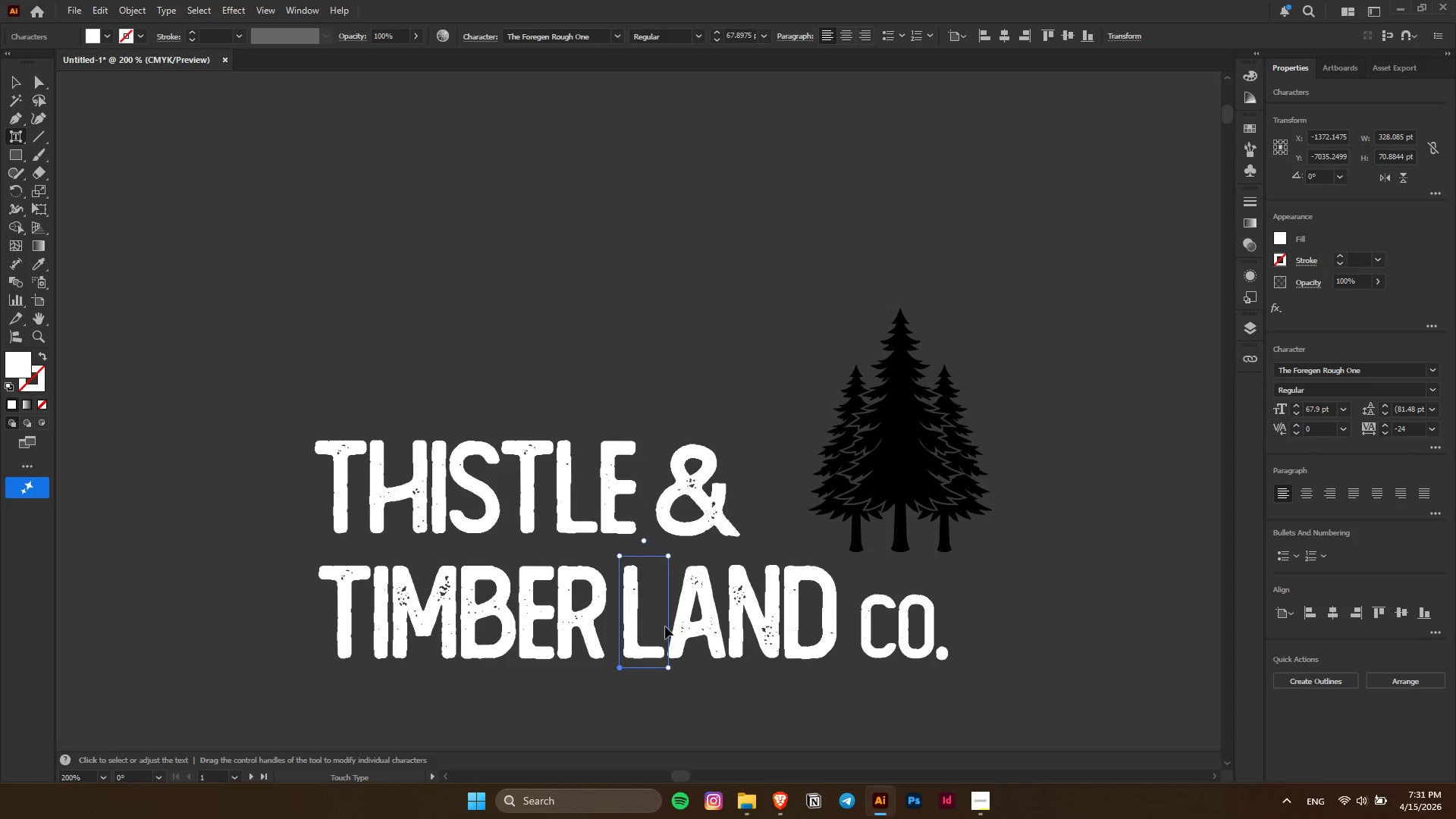 
key(Shift+ArrowRight)
 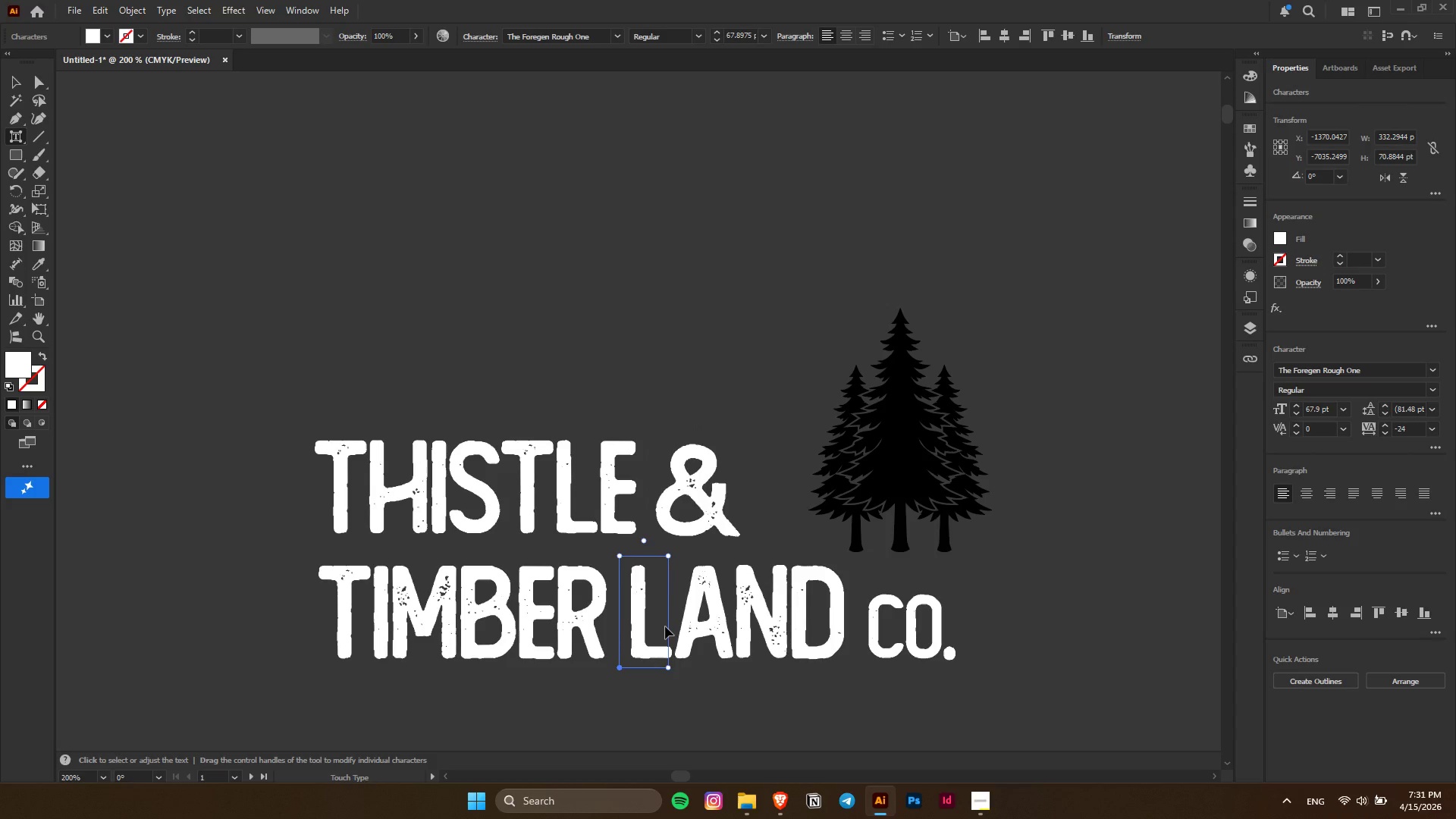 
key(Shift+ArrowLeft)
 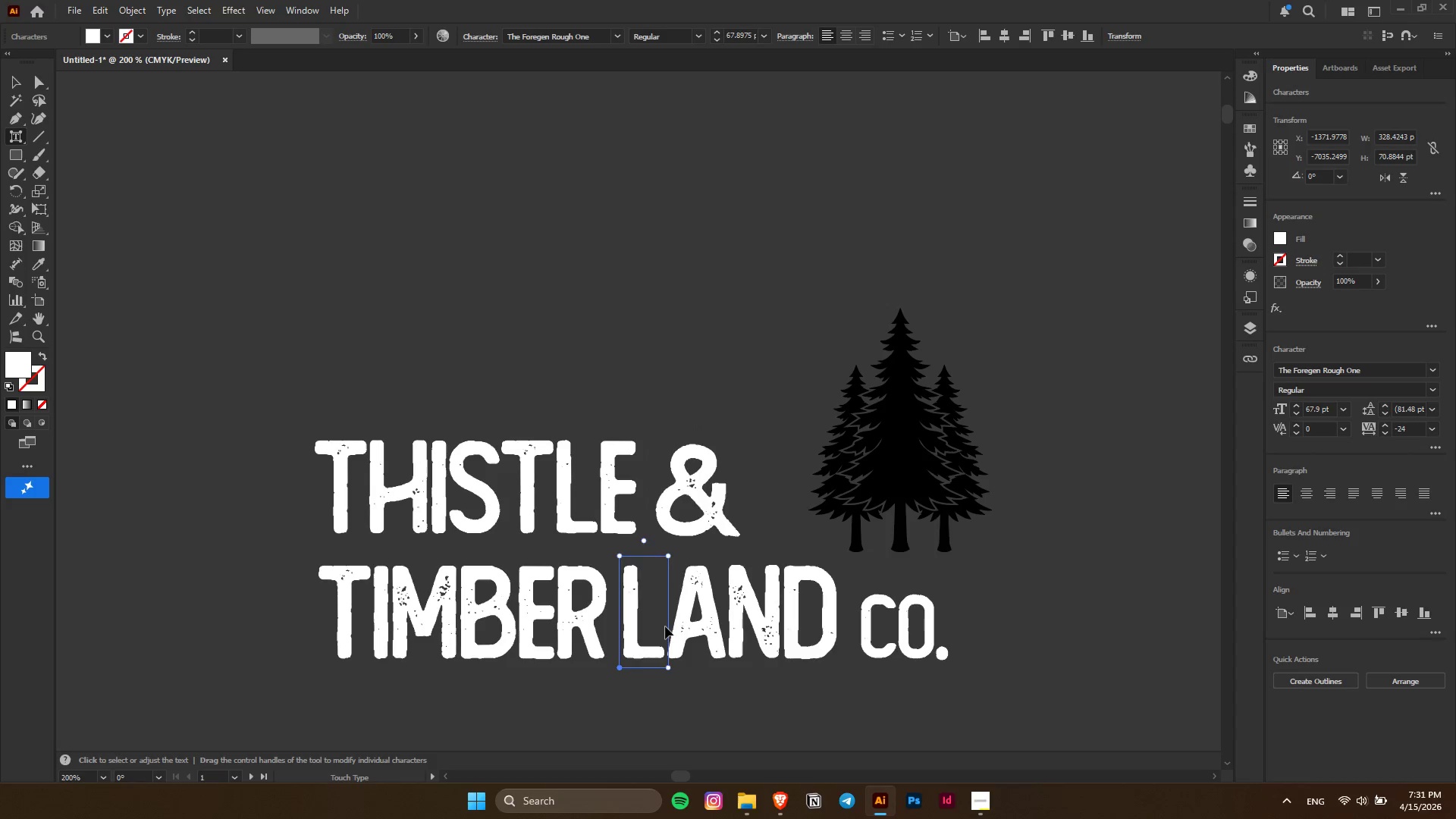 
key(ArrowRight)
 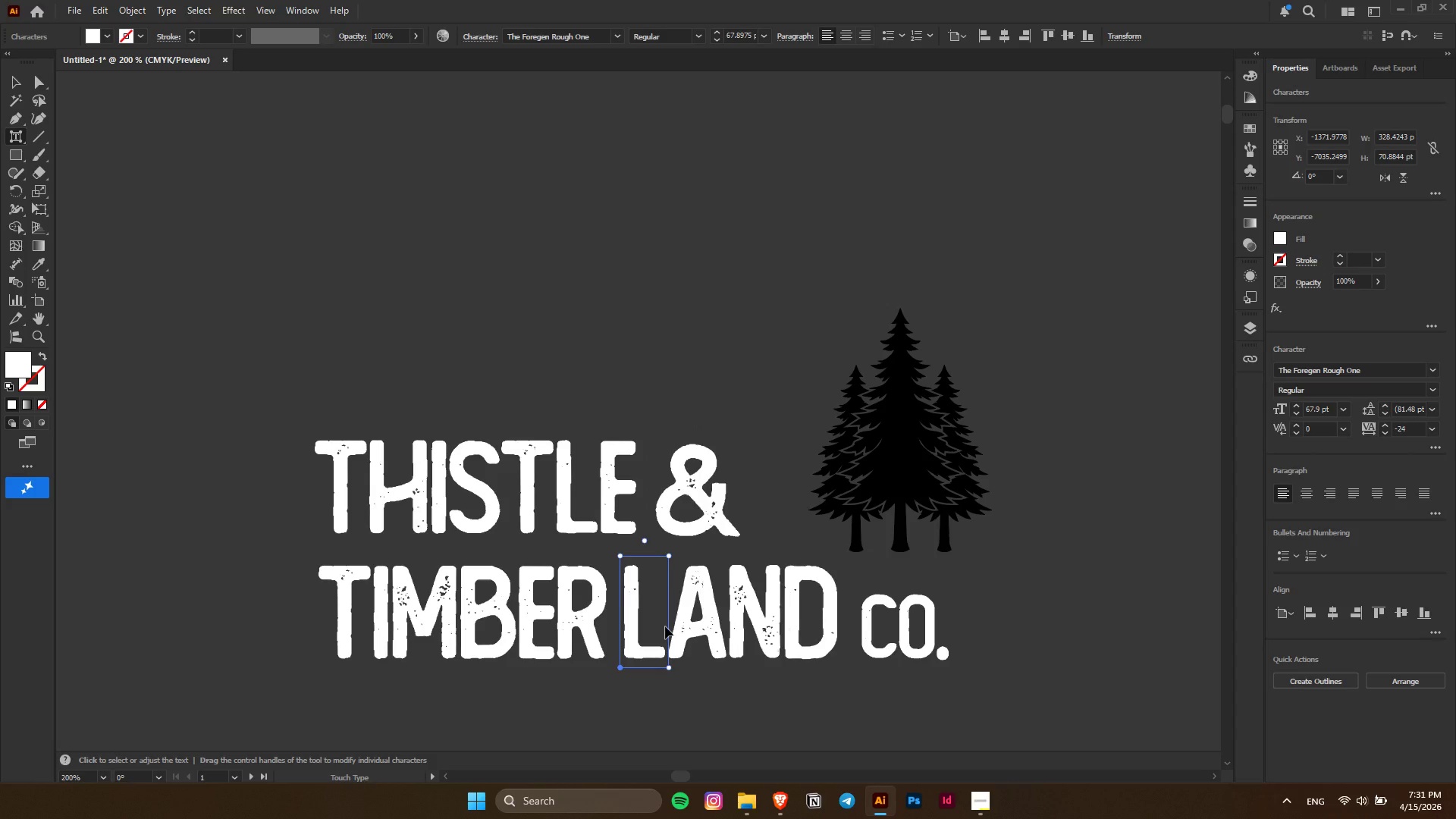 
key(ArrowRight)
 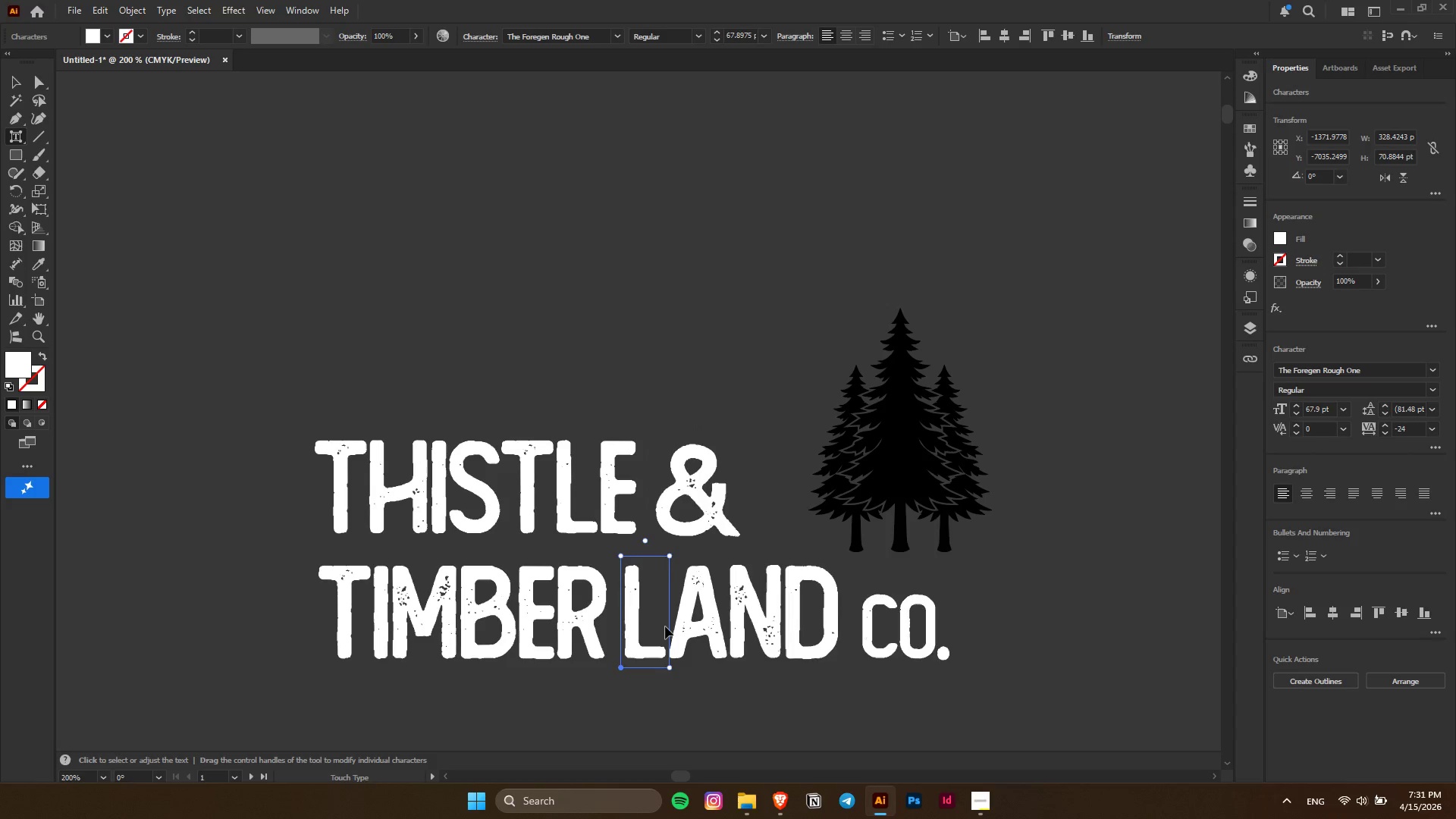 
key(ArrowRight)
 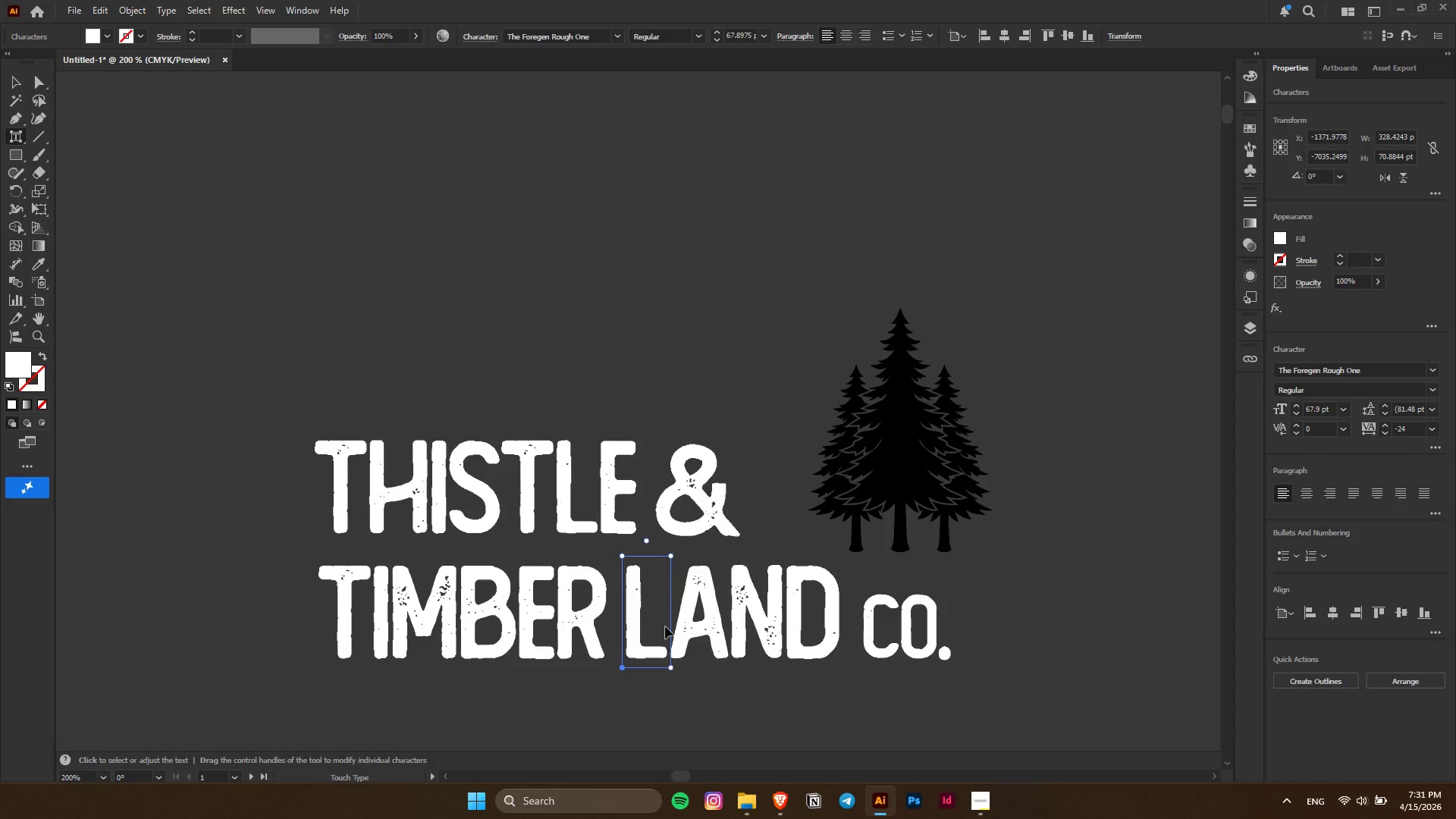 
key(ArrowRight)
 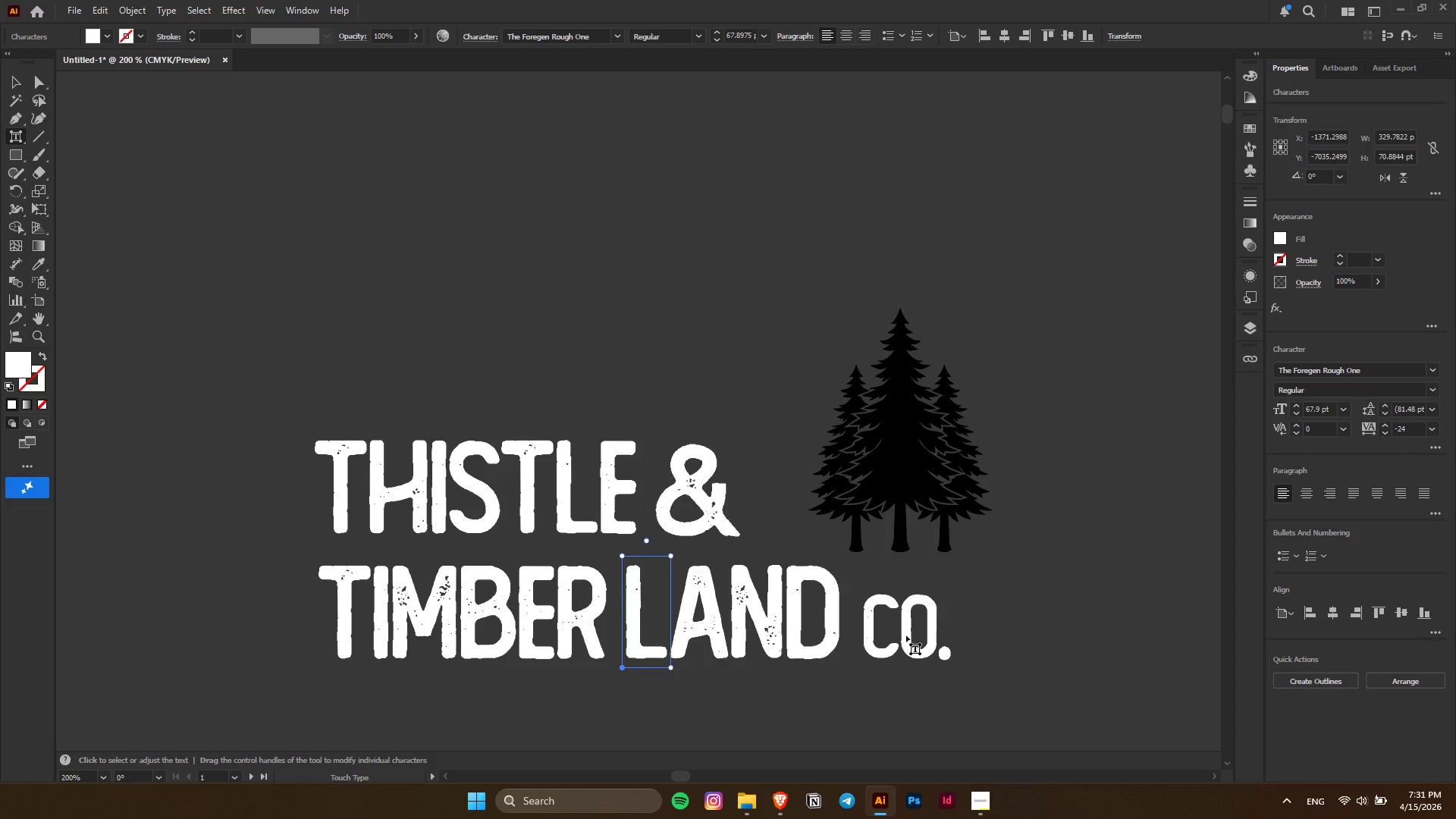 
left_click([876, 634])
 